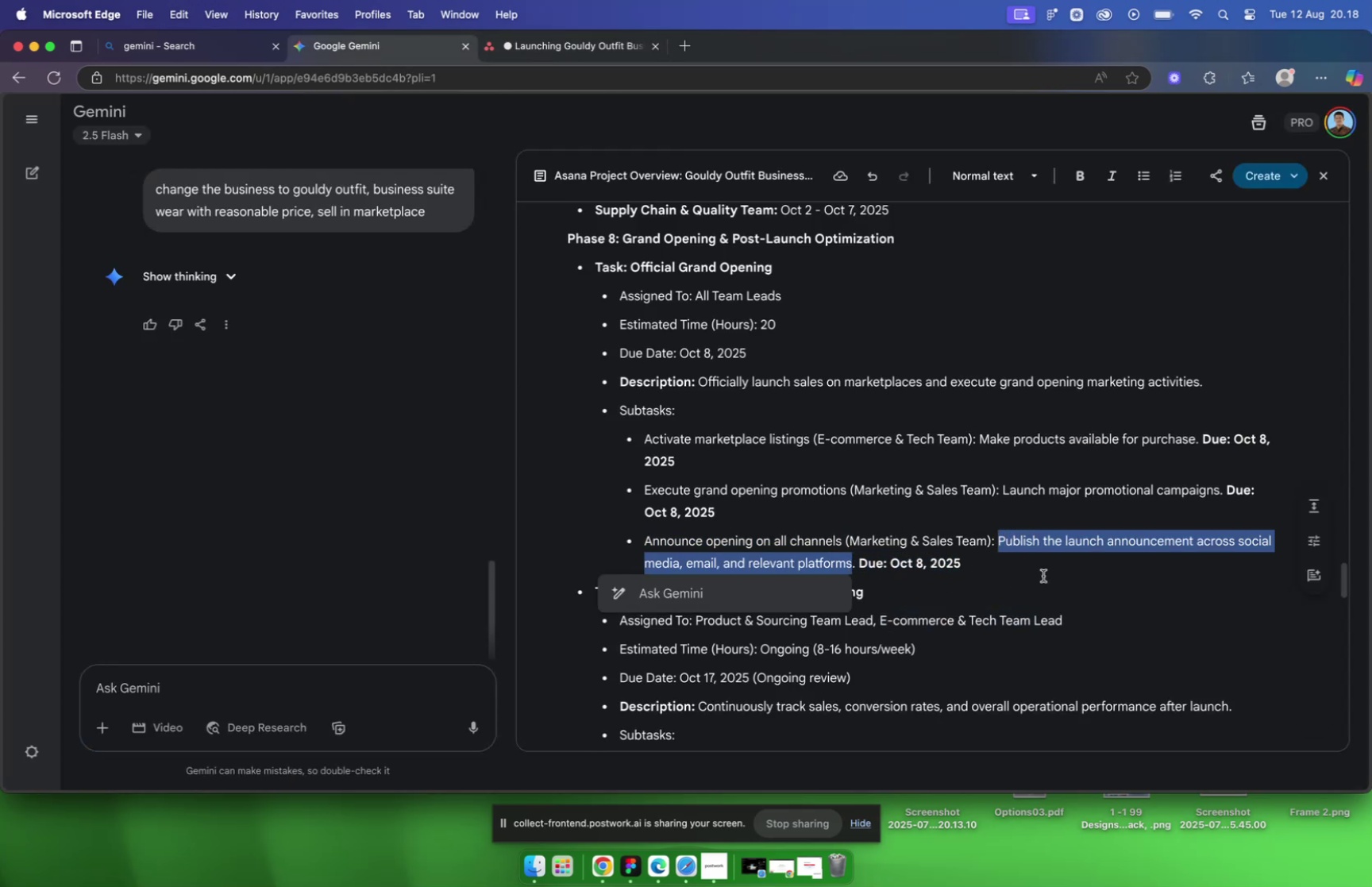 
key(Meta+C)
 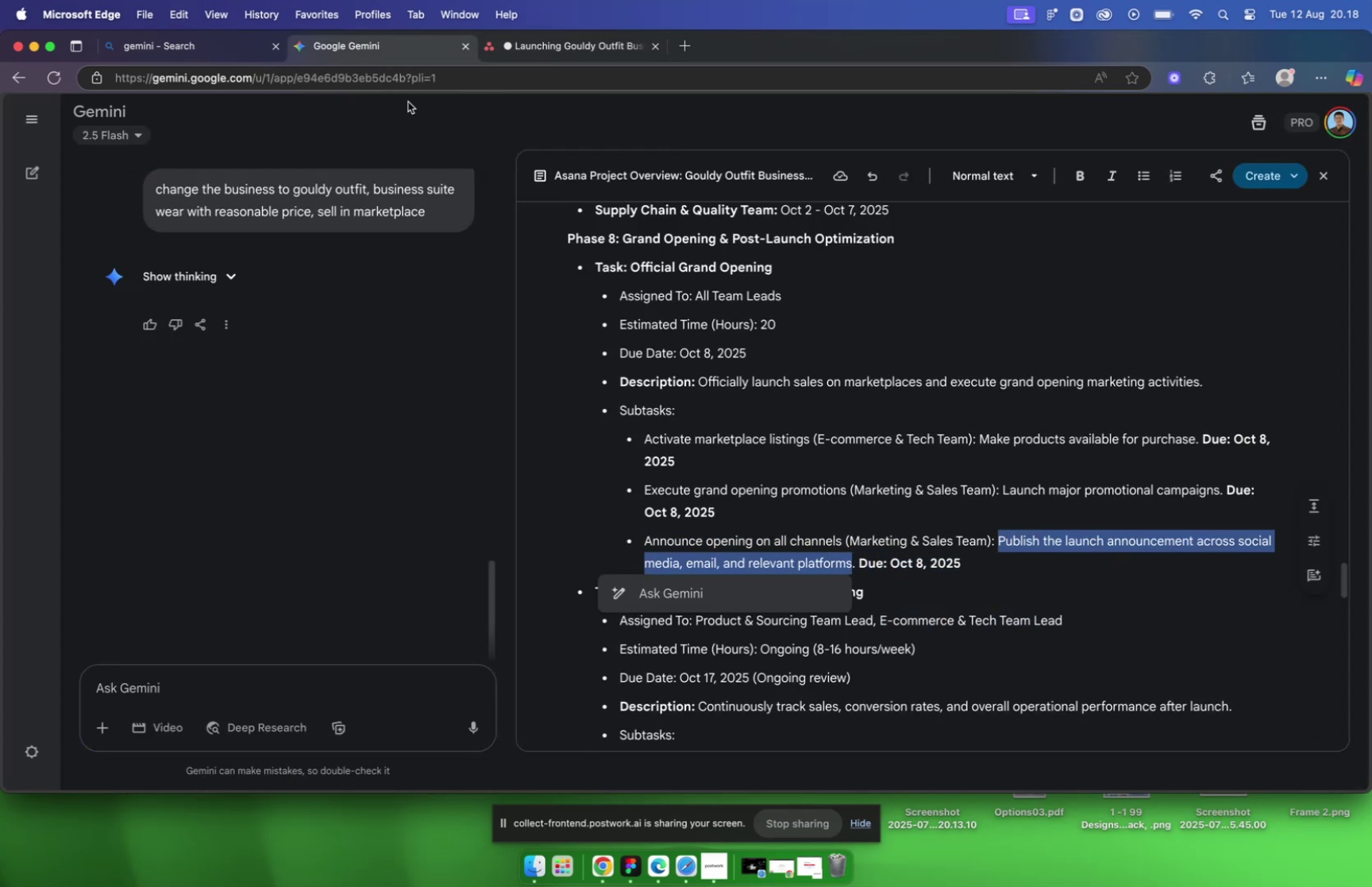 
left_click([590, 51])
 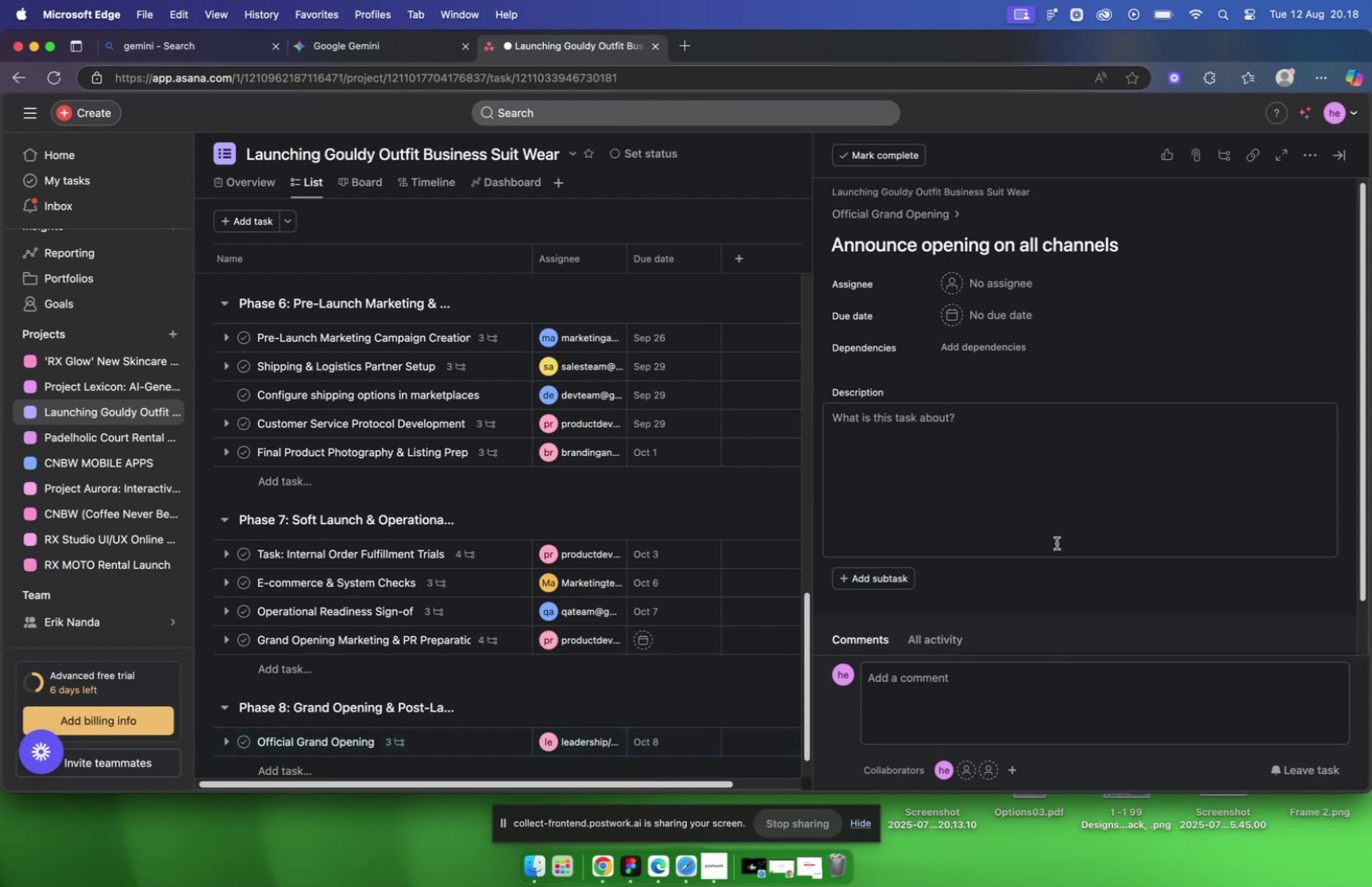 
key(Meta+V)
 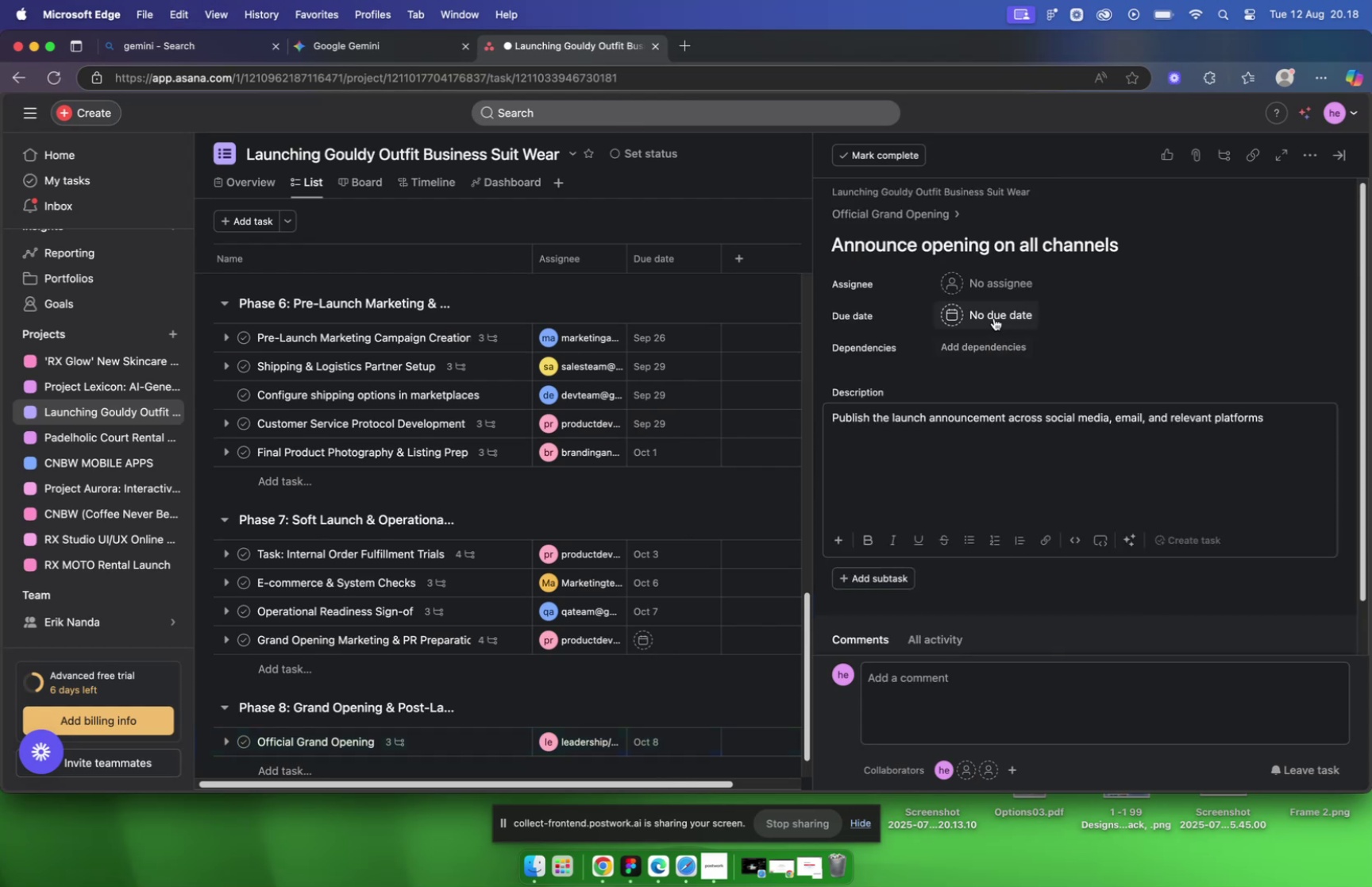 
left_click([993, 314])
 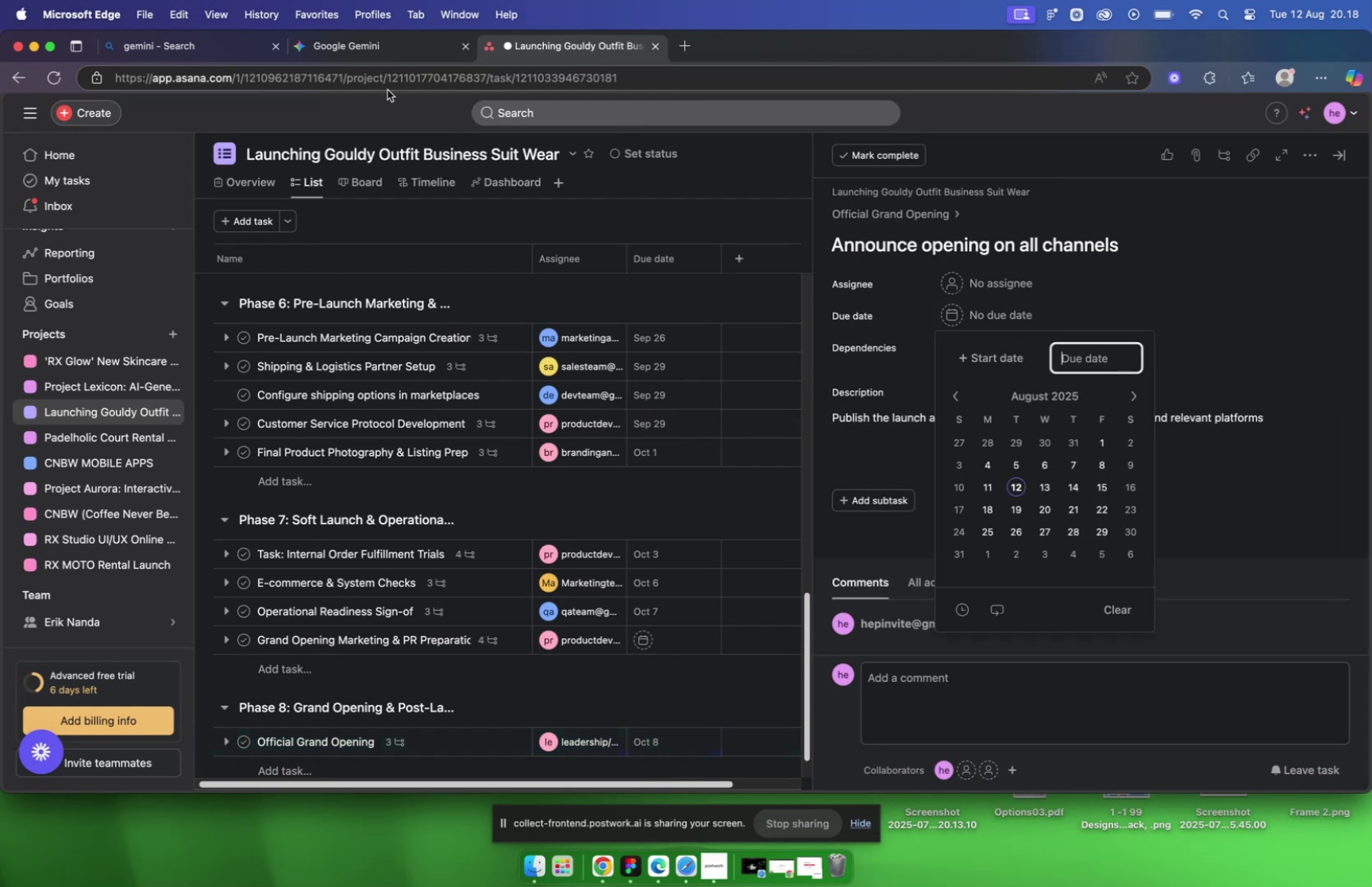 
left_click([383, 42])
 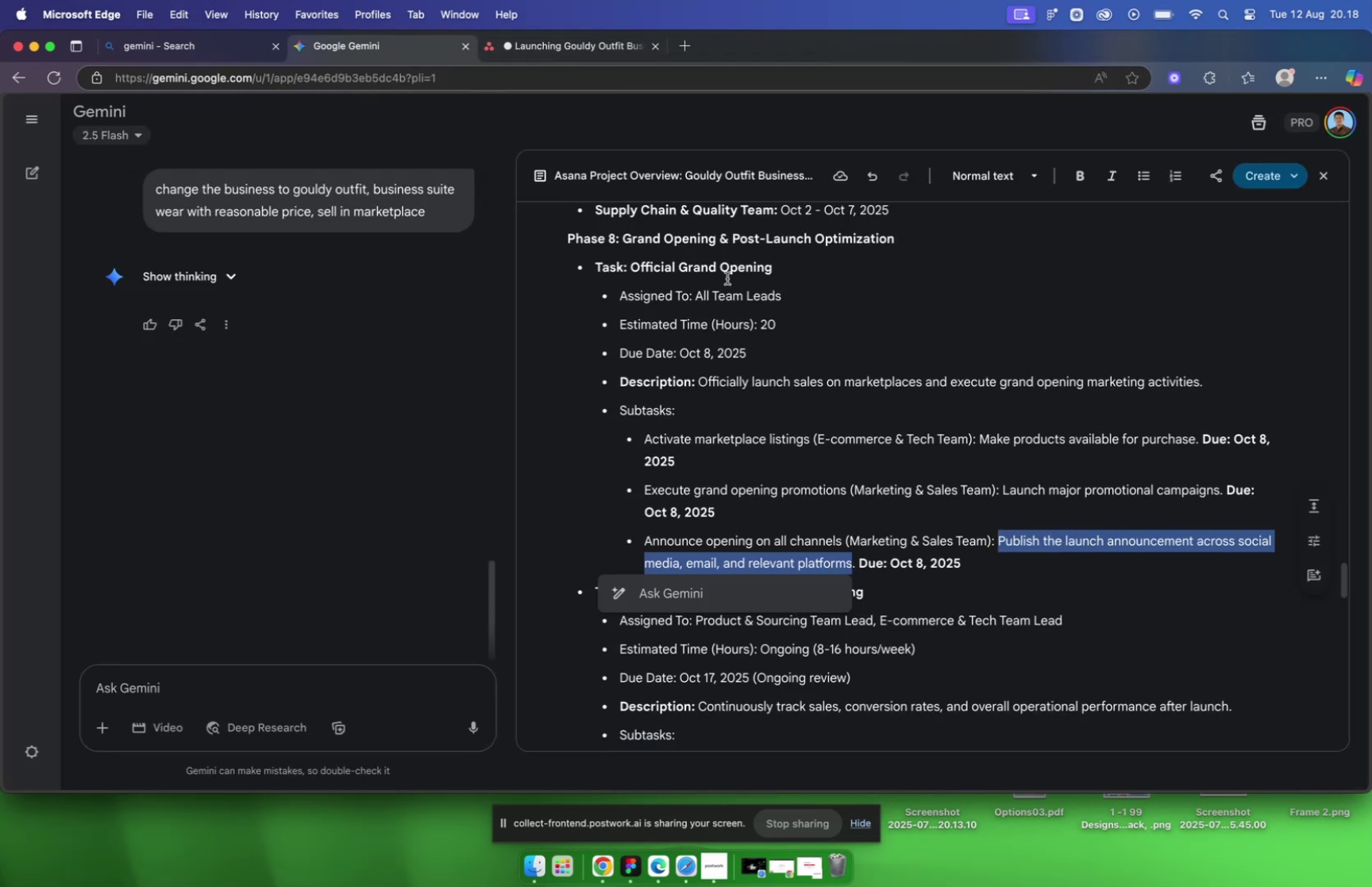 
left_click([526, 43])
 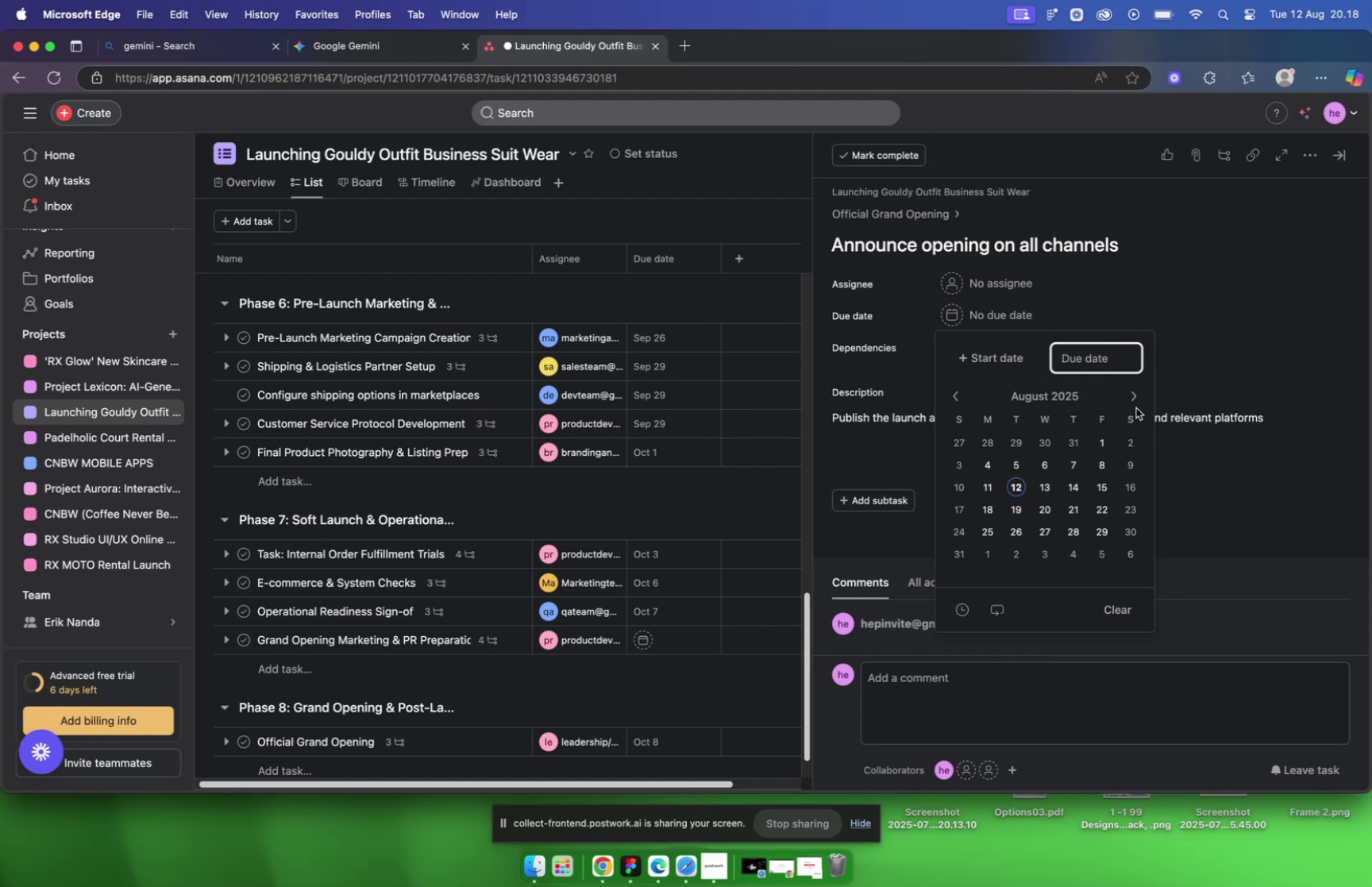 
double_click([1135, 398])
 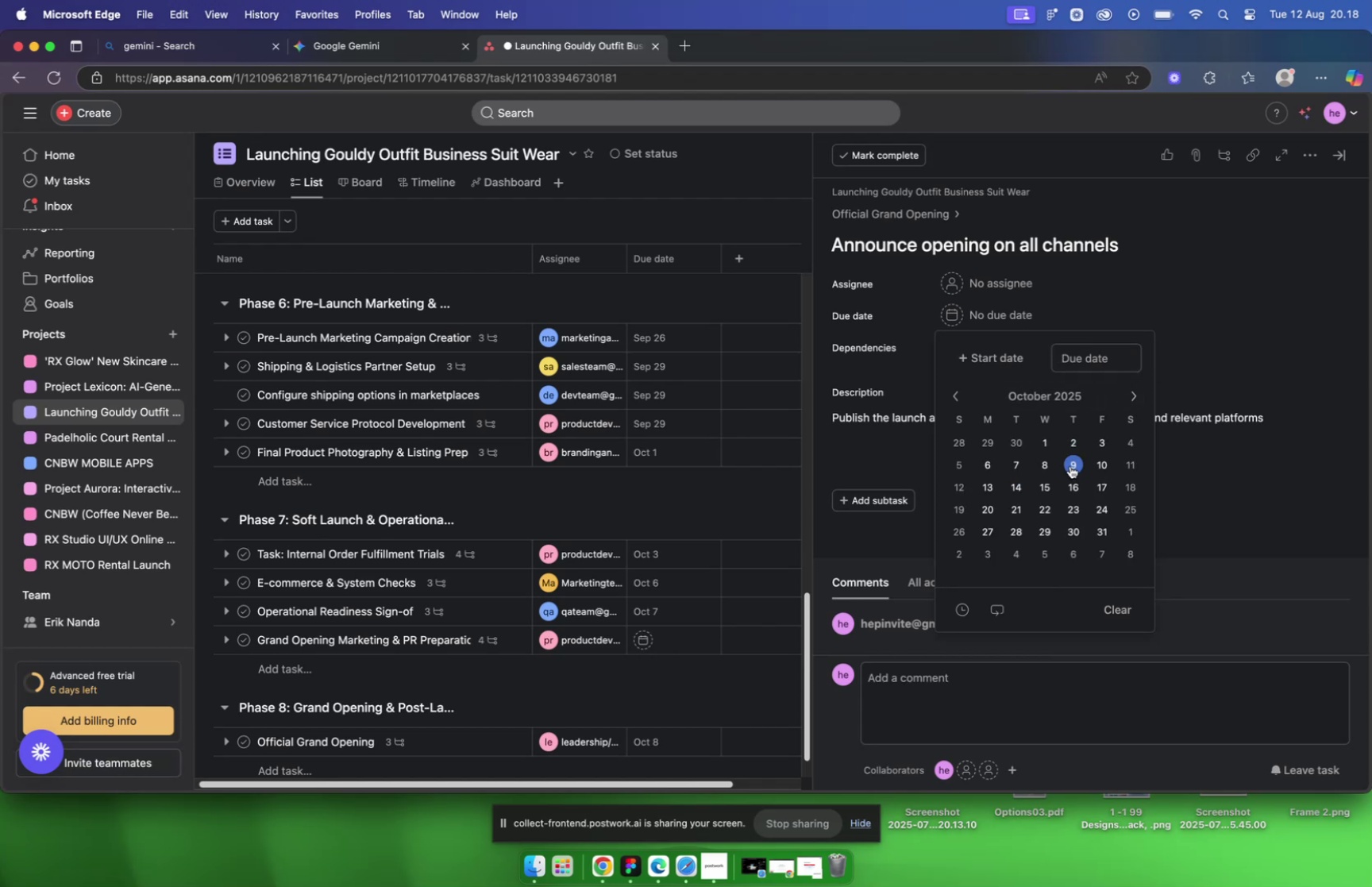 
left_click([1050, 463])
 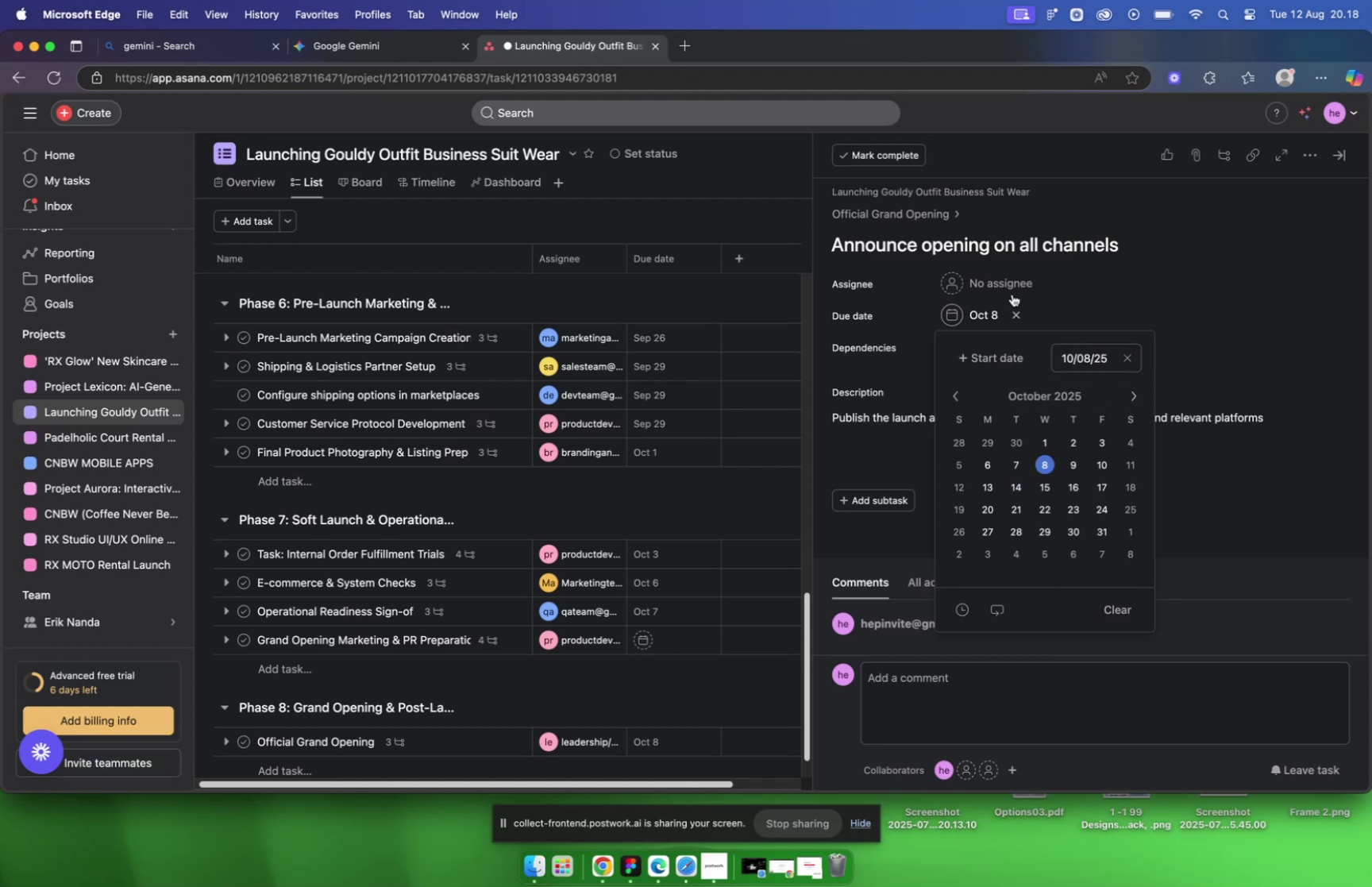 
left_click([989, 280])
 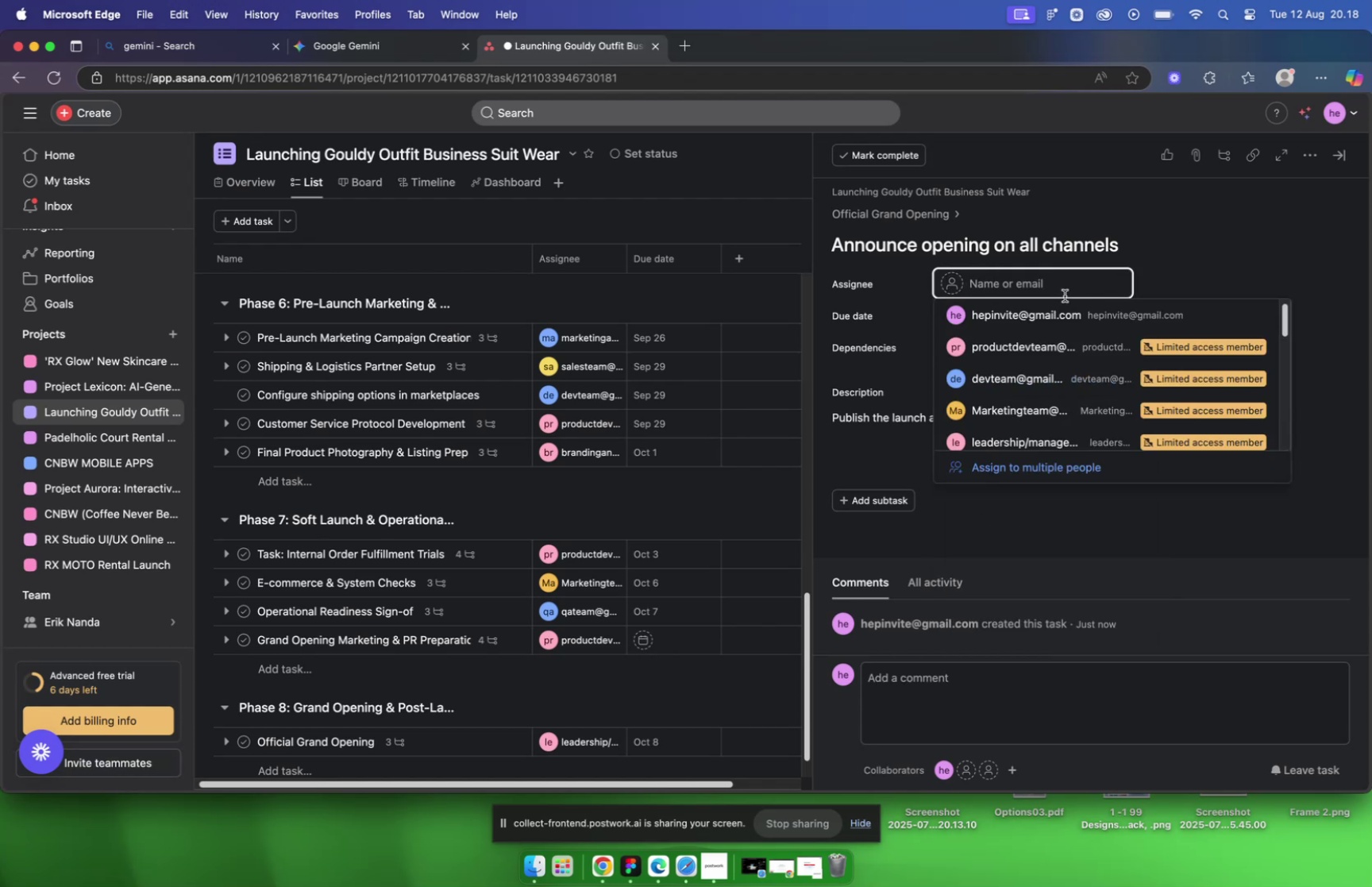 
type(sal)
 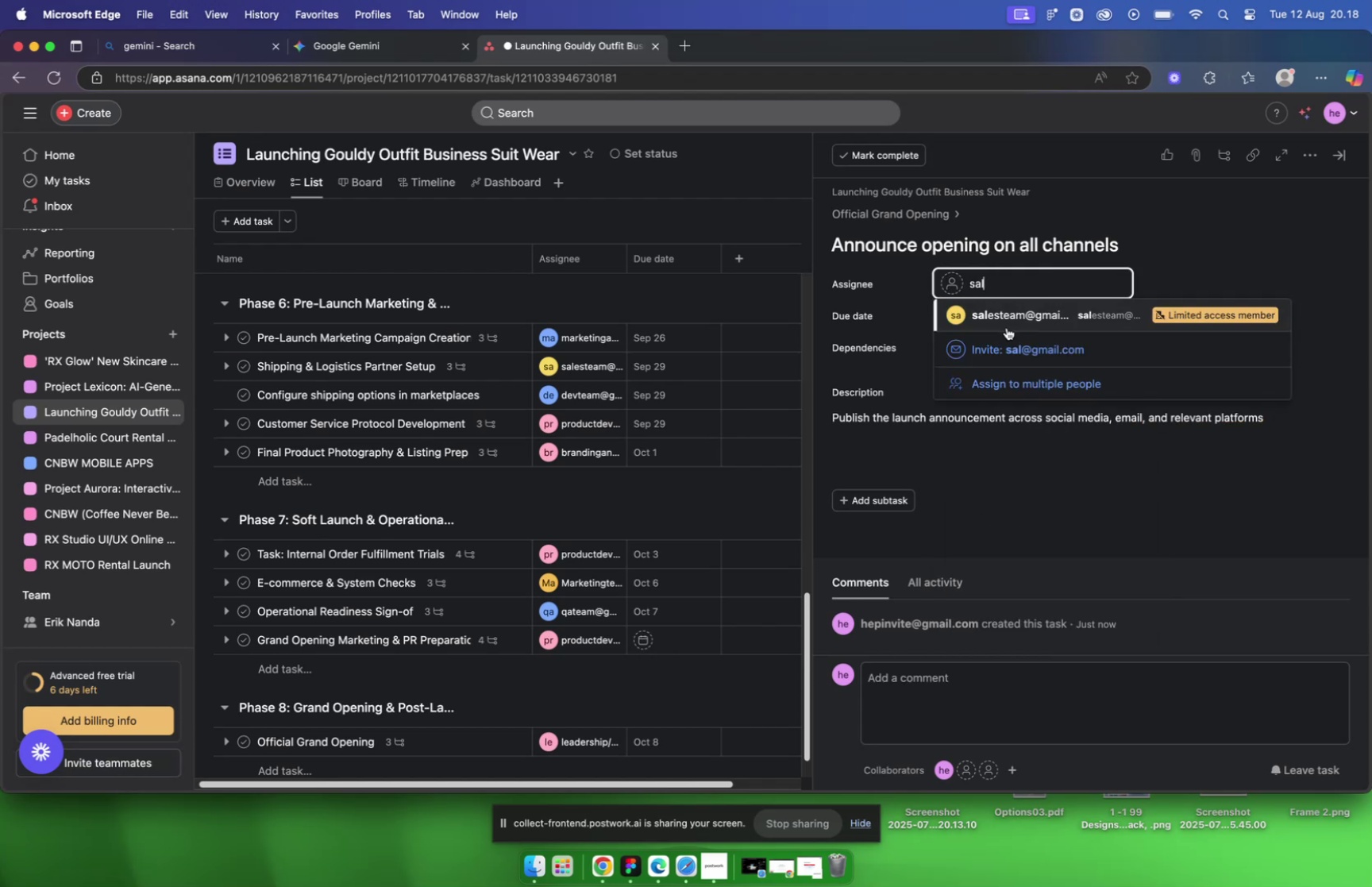 
left_click([1005, 319])
 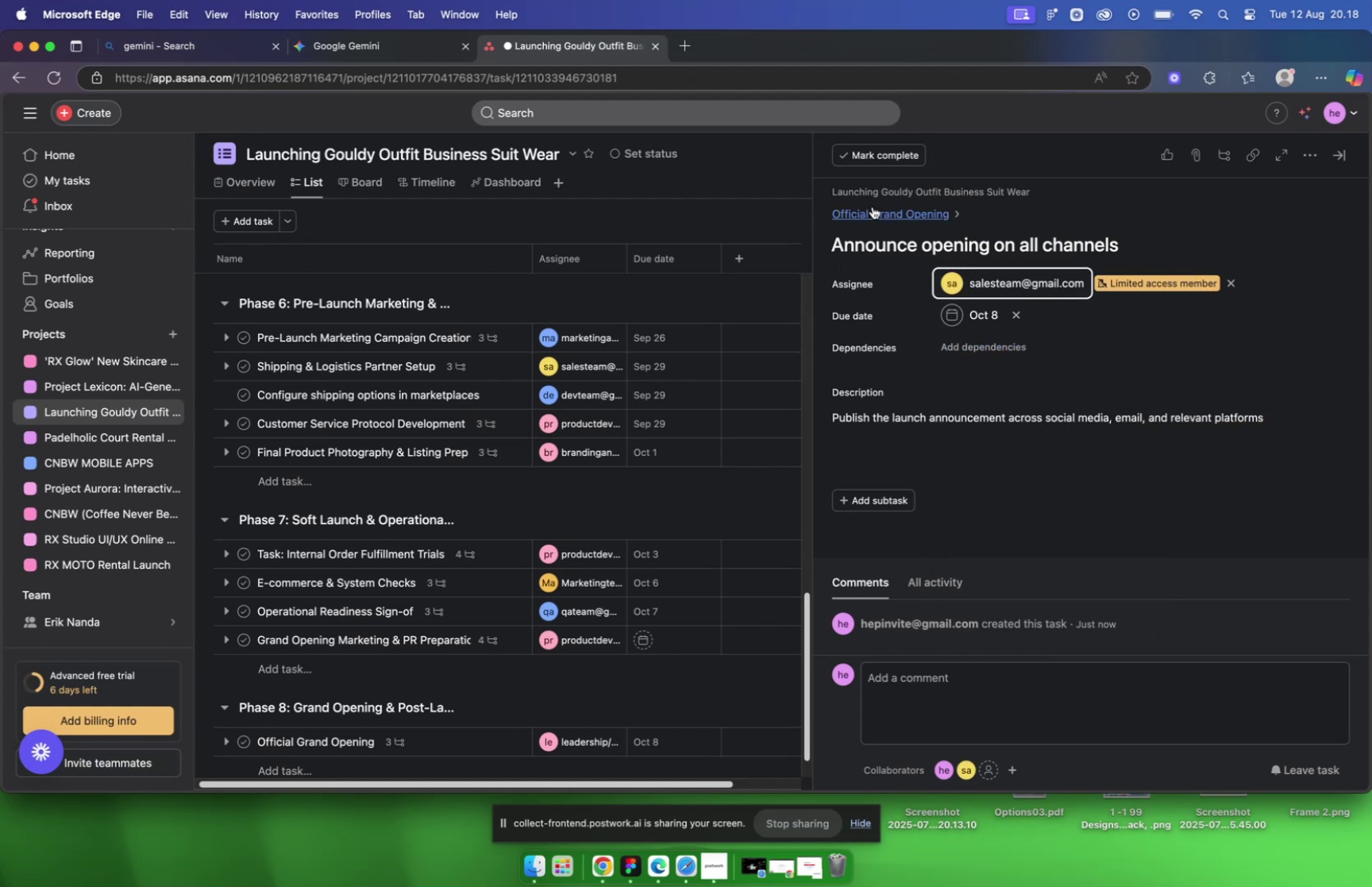 
scroll: coordinate [308, 707], scroll_direction: down, amount: 14.0
 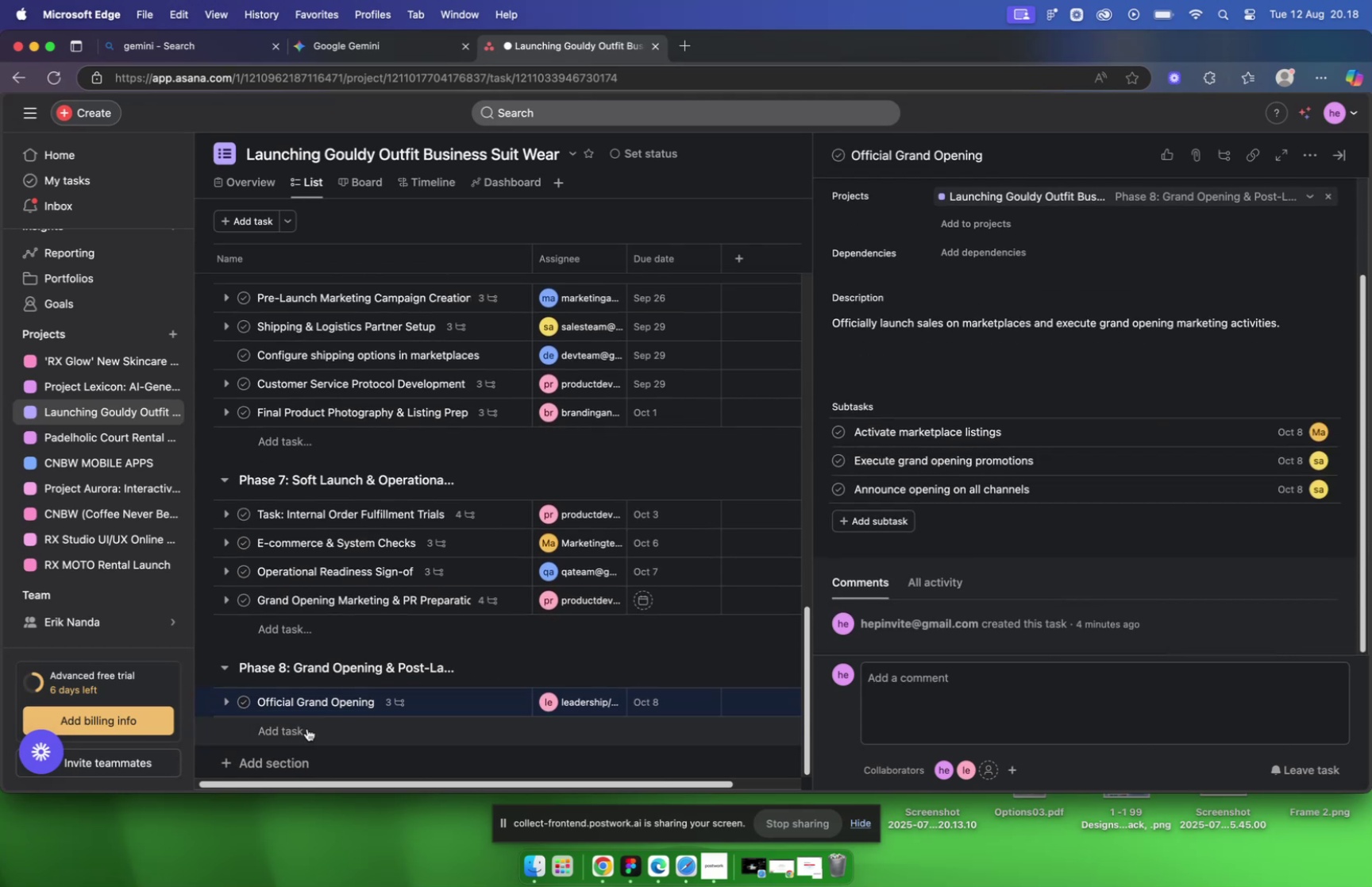 
left_click([307, 727])
 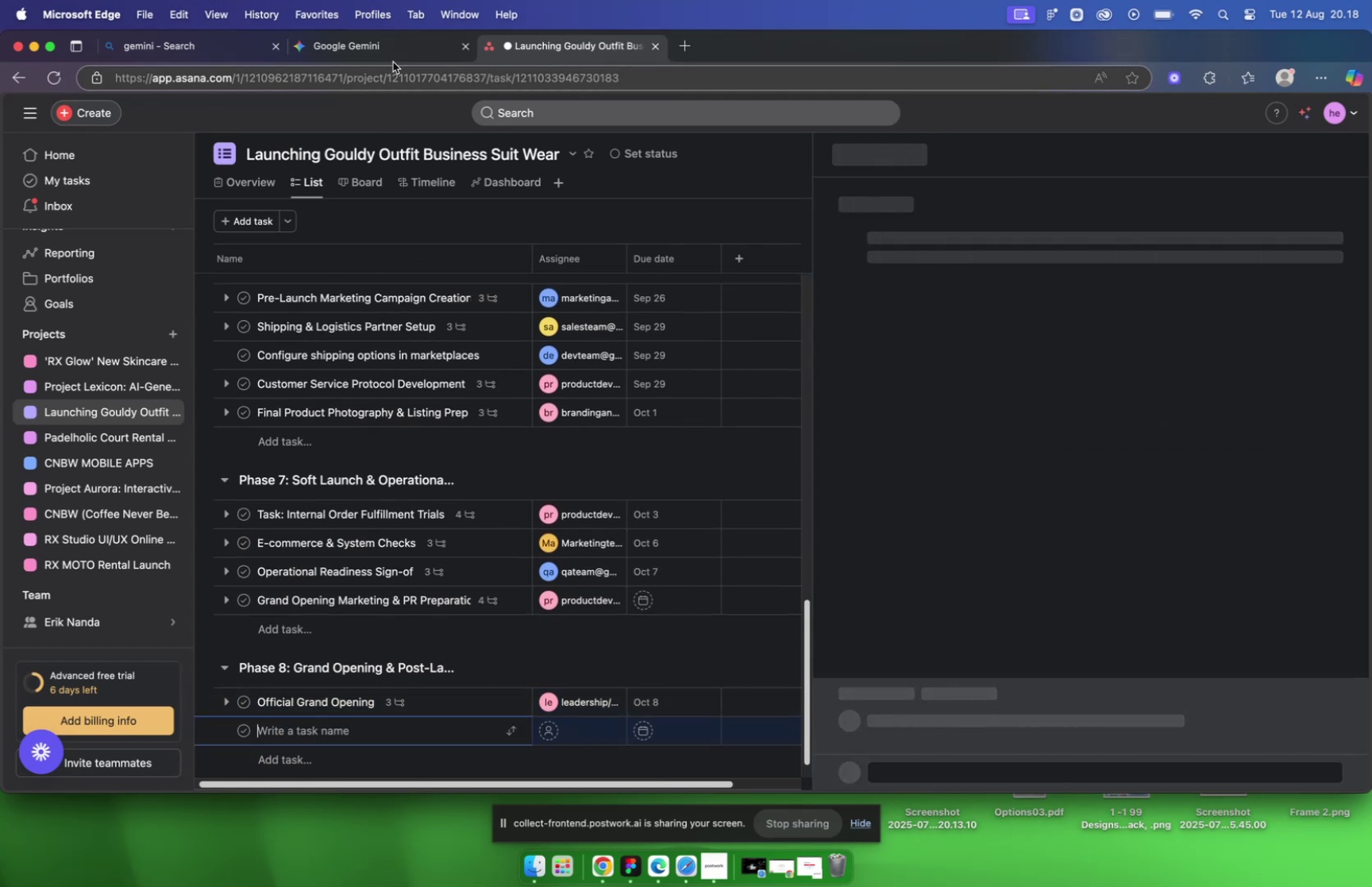 
left_click([395, 48])
 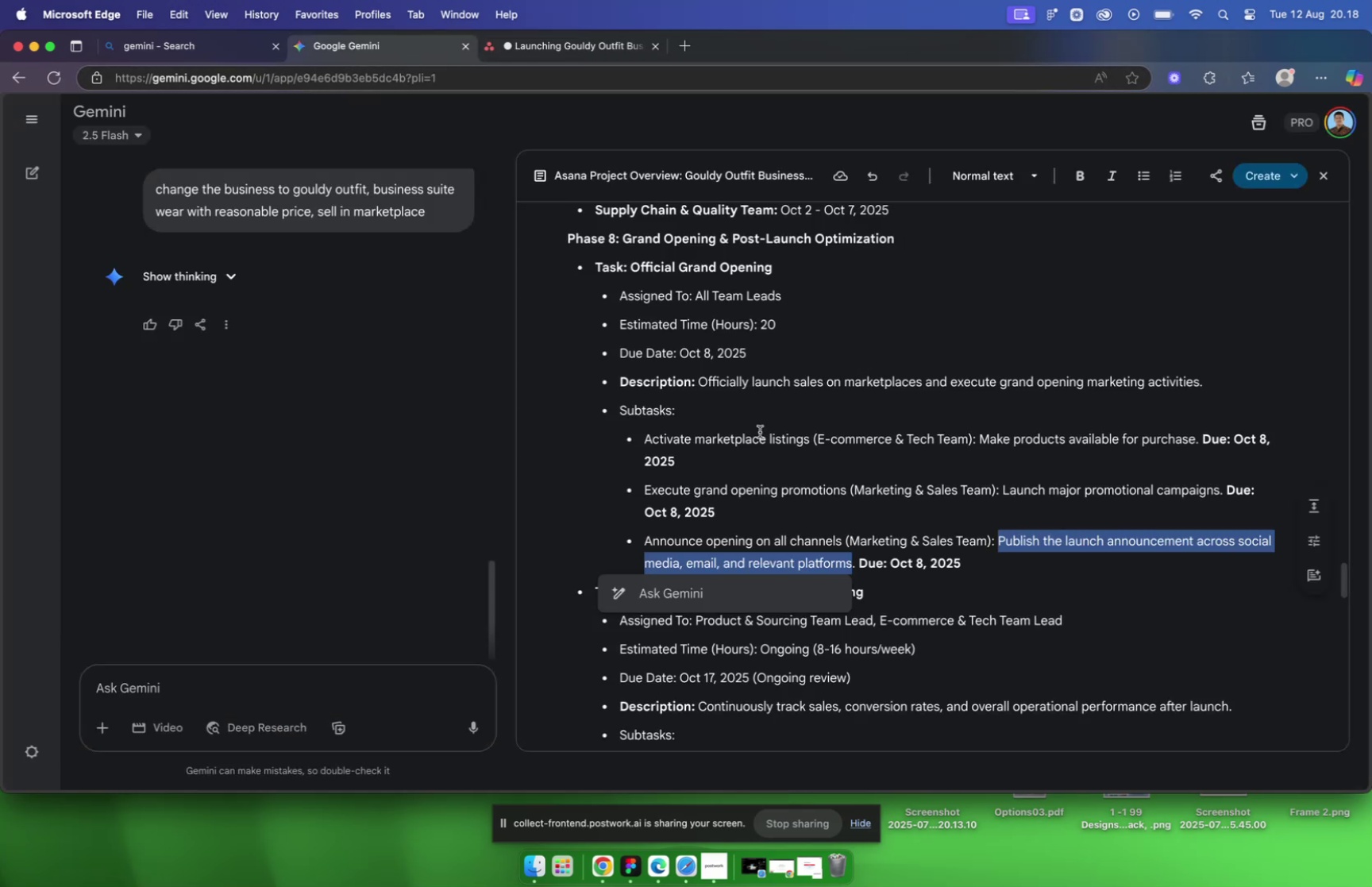 
scroll: coordinate [764, 434], scroll_direction: down, amount: 5.0
 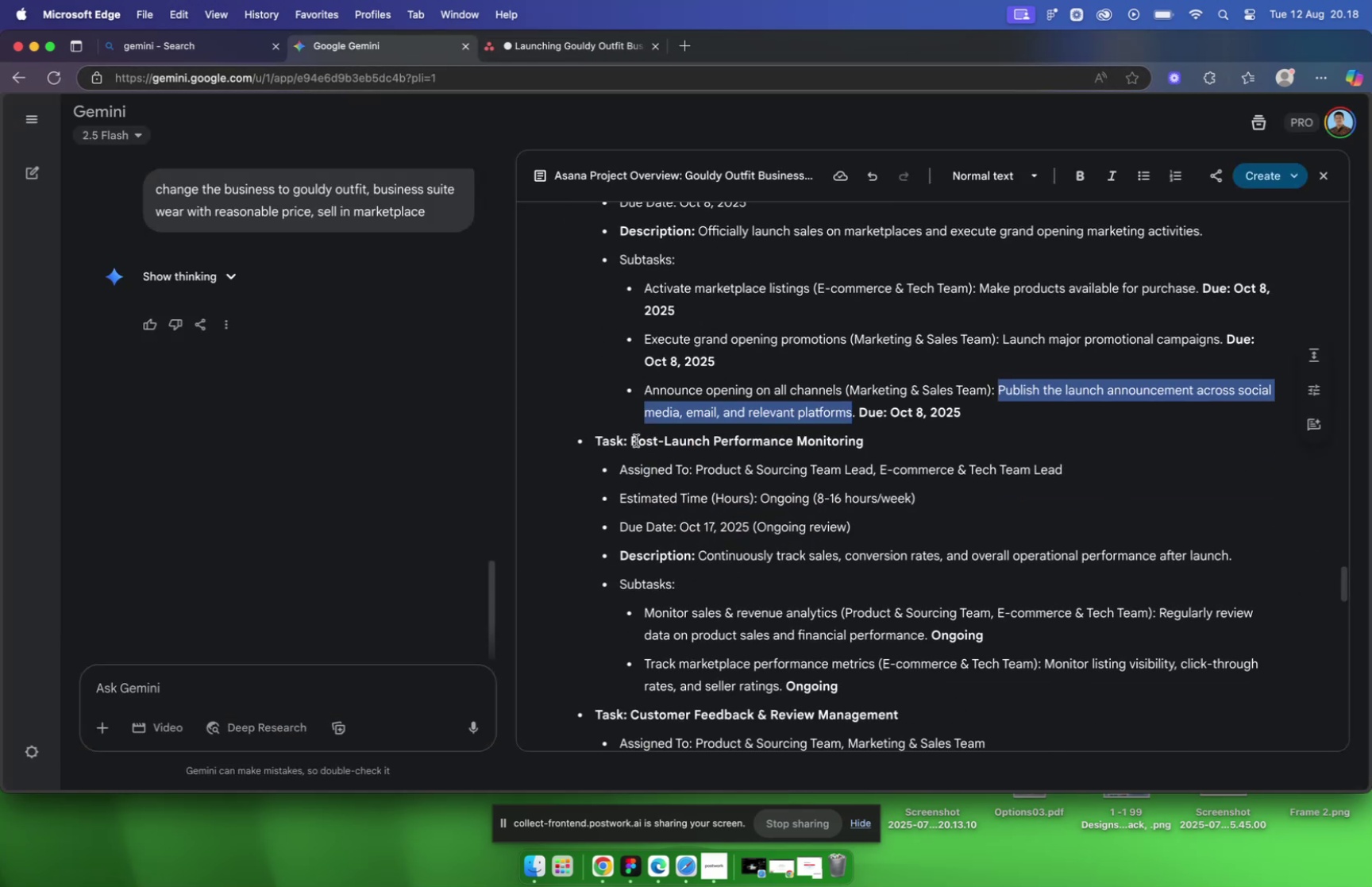 
left_click_drag(start_coordinate=[633, 440], to_coordinate=[887, 436])
 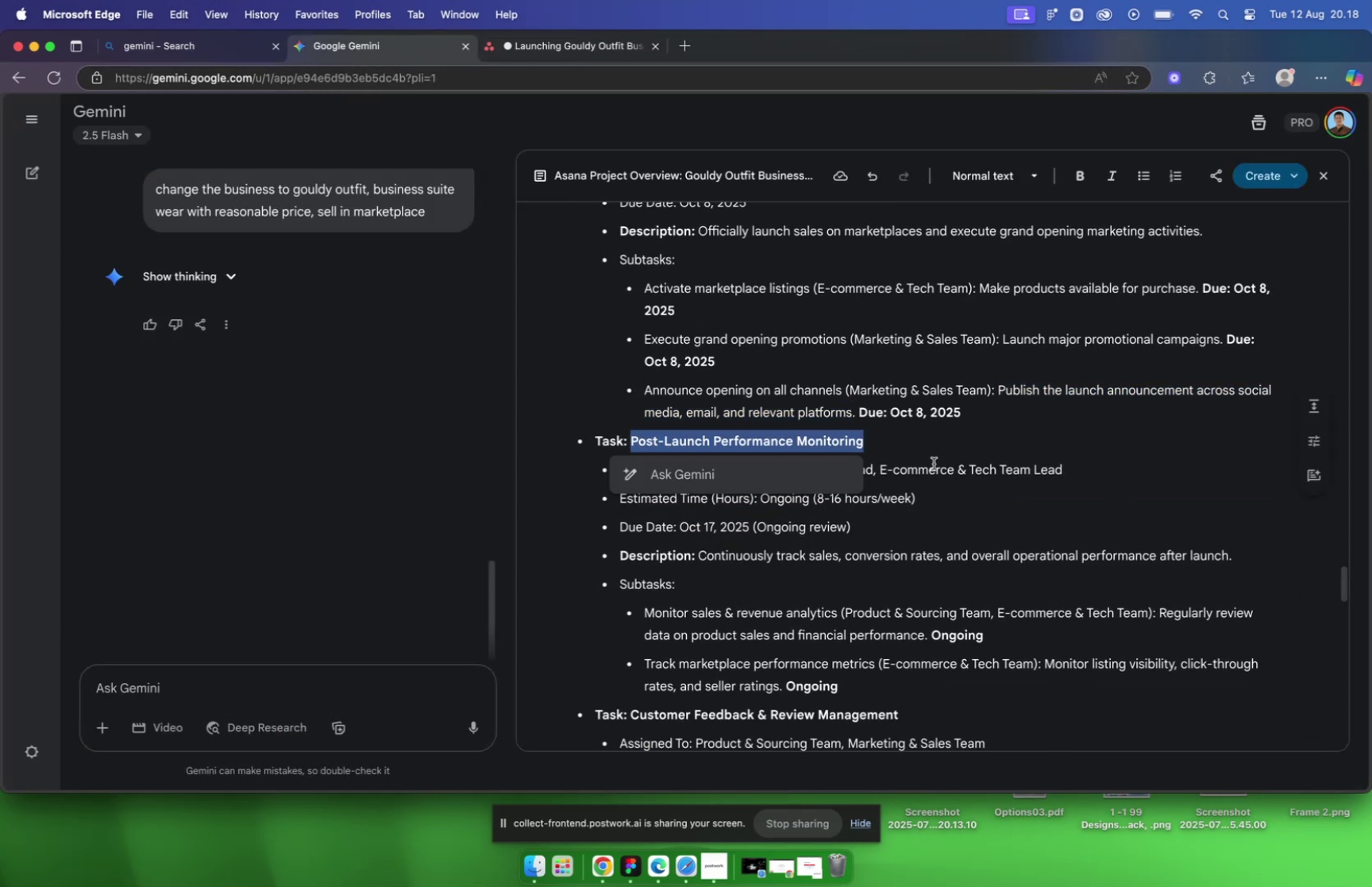 
key(Meta+C)
 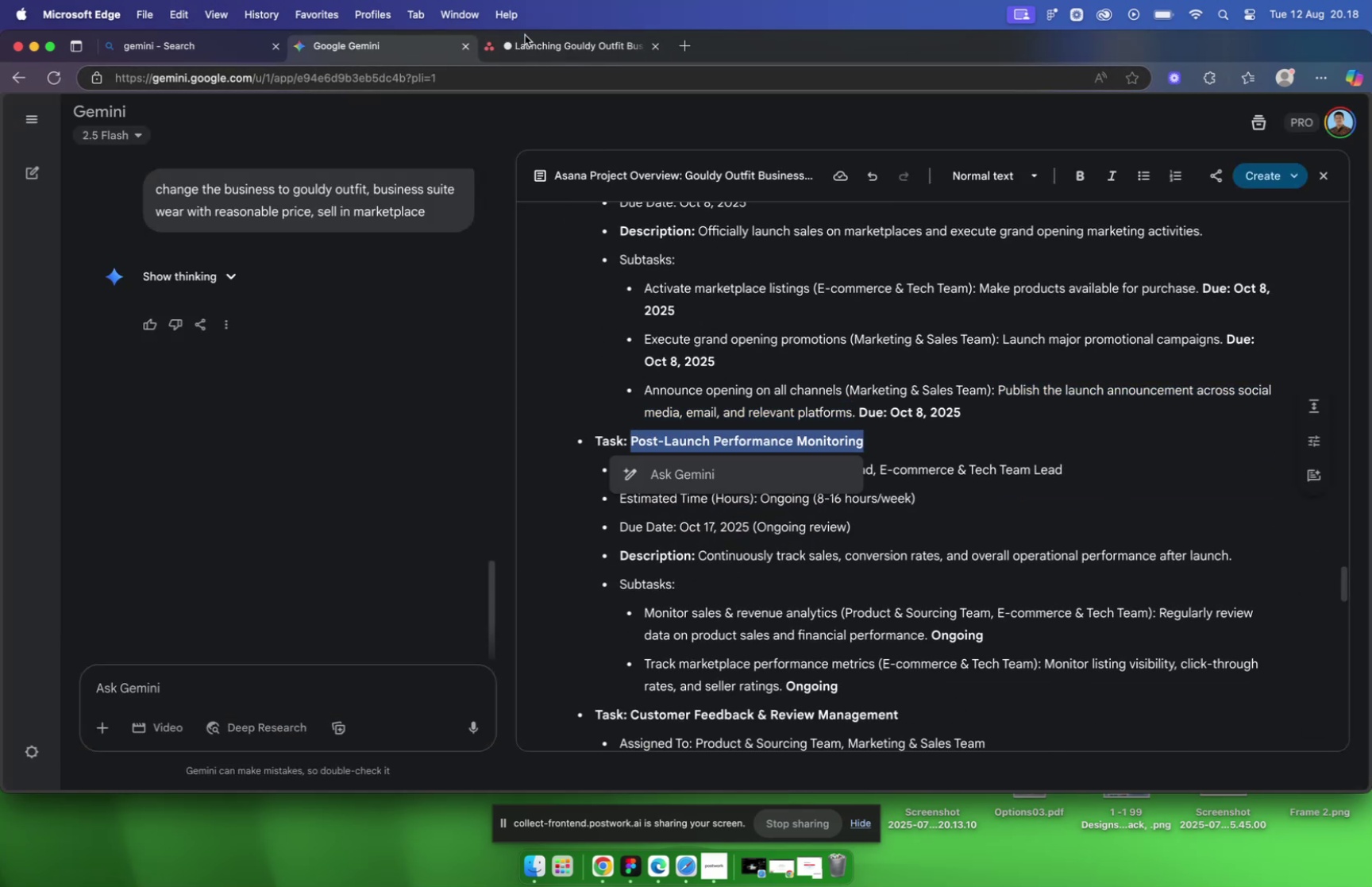 
left_click([529, 40])
 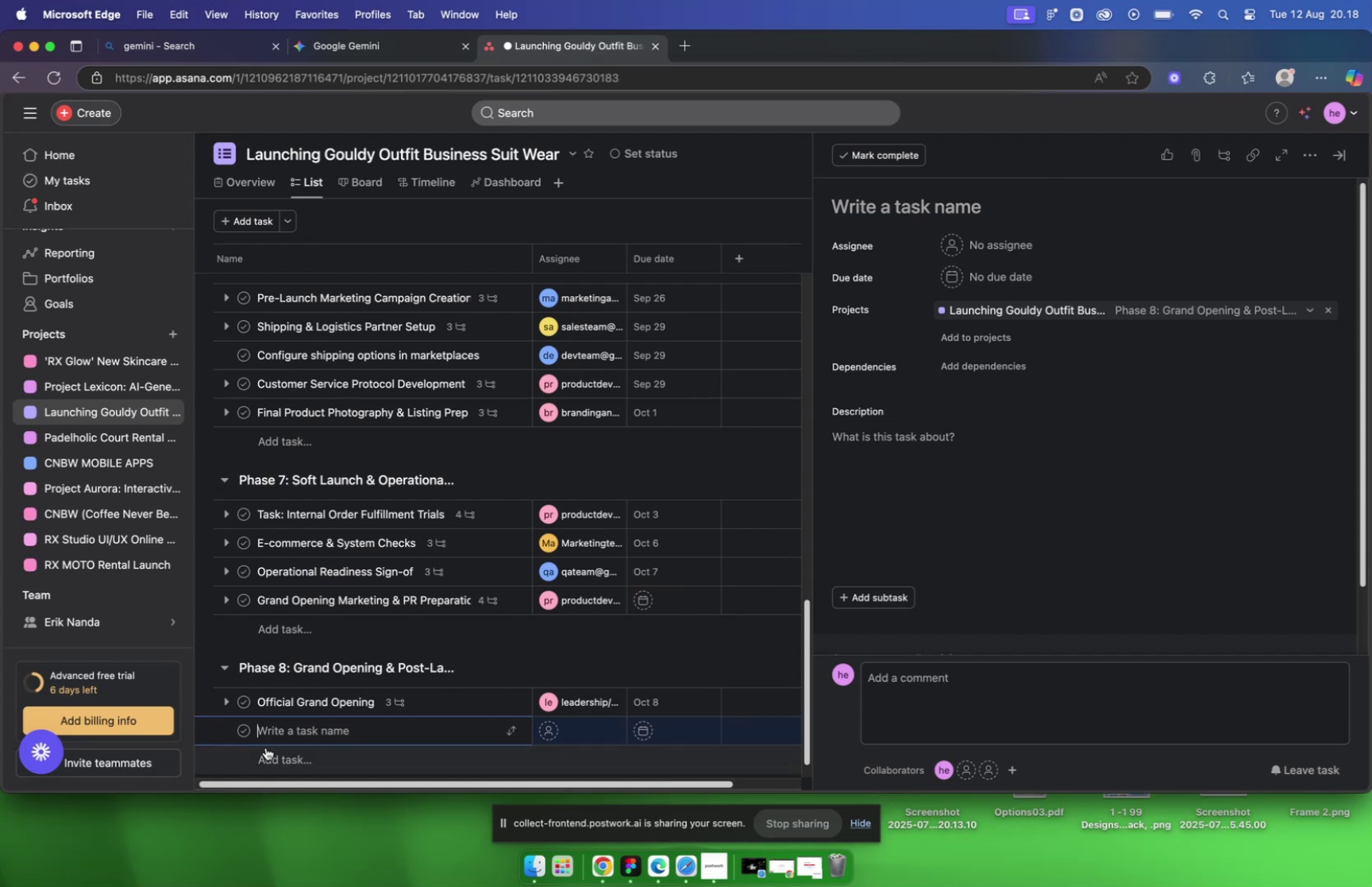 
key(Meta+V)
 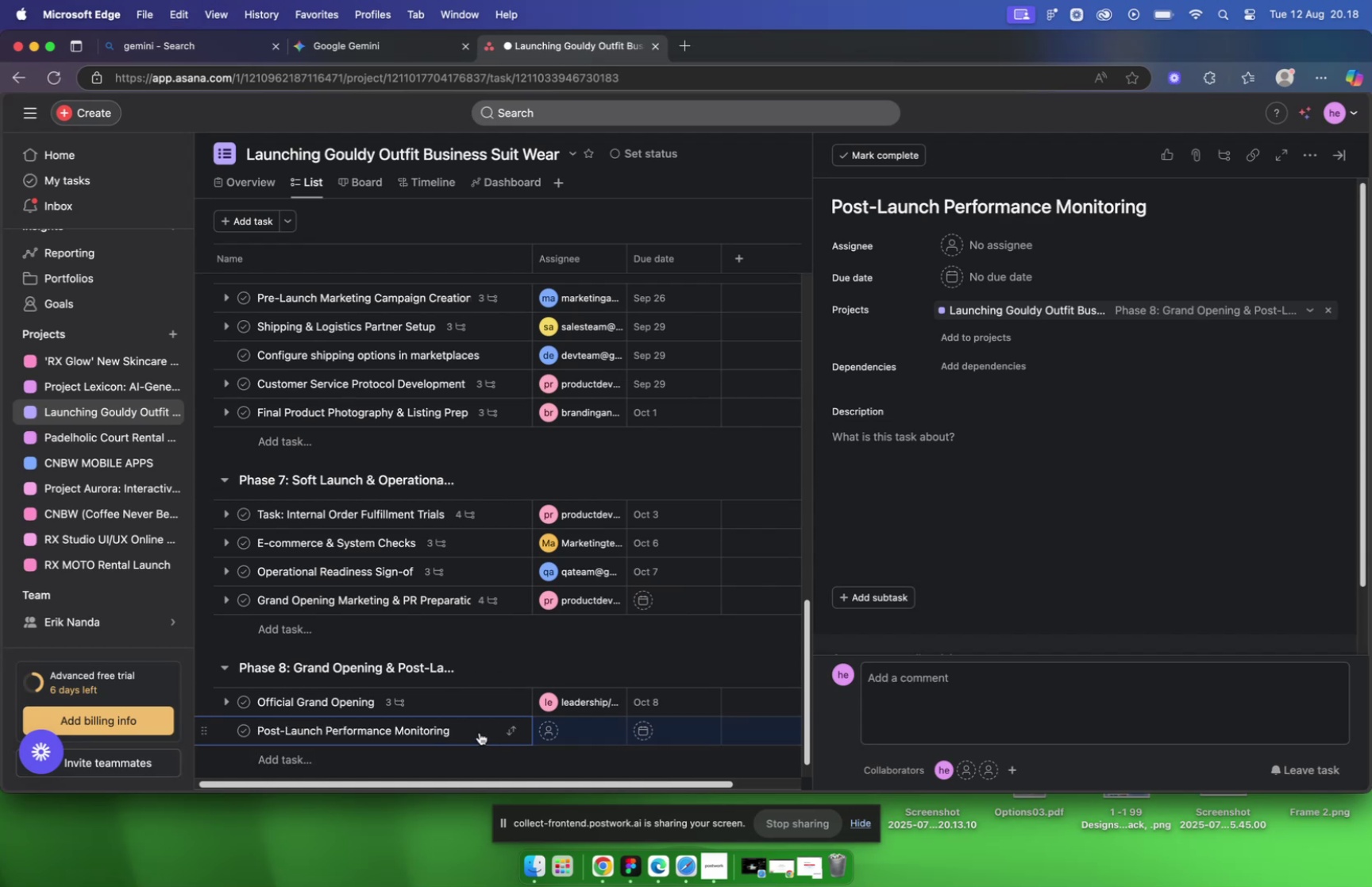 
left_click([476, 731])
 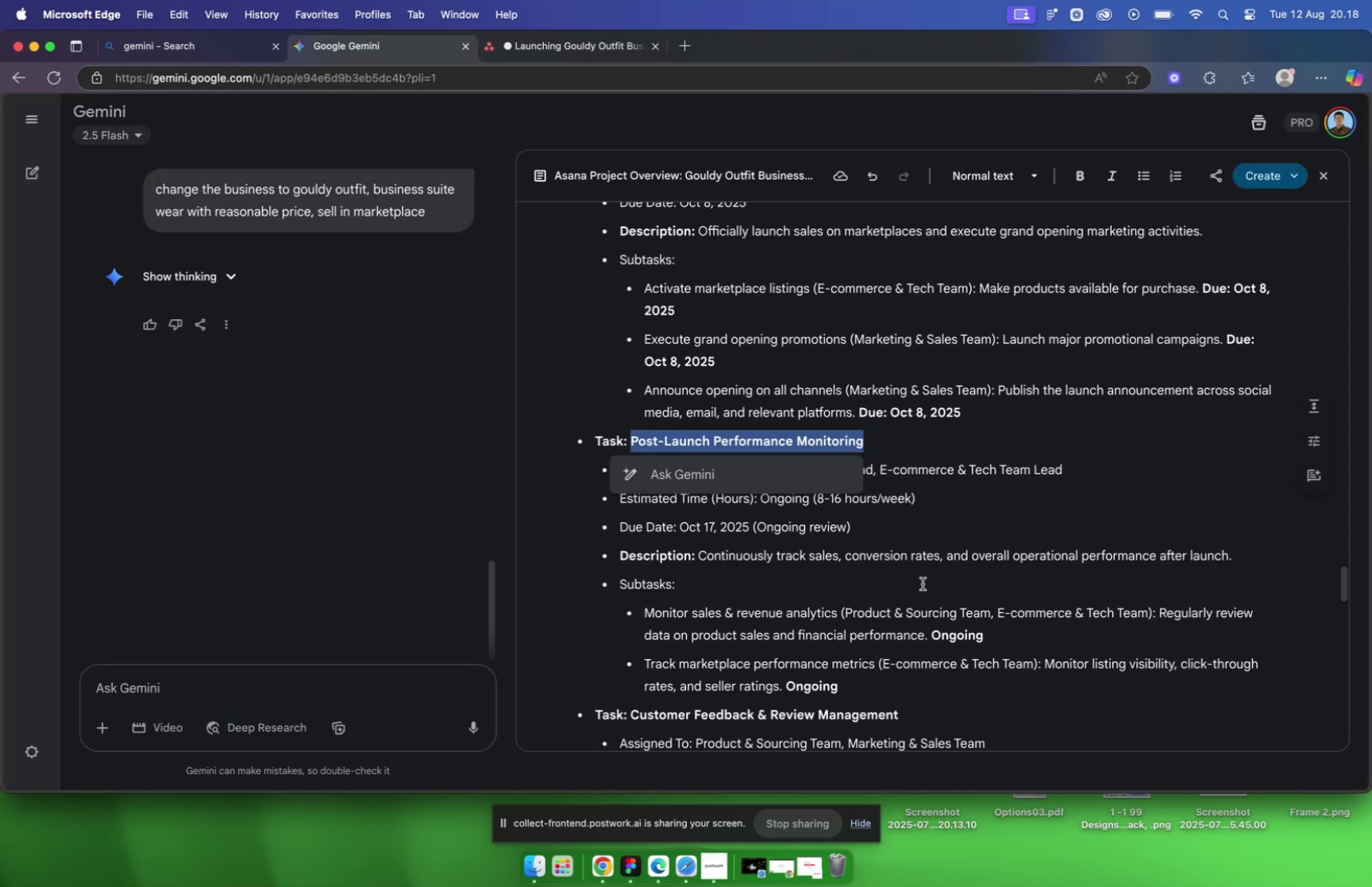 
left_click([998, 507])
 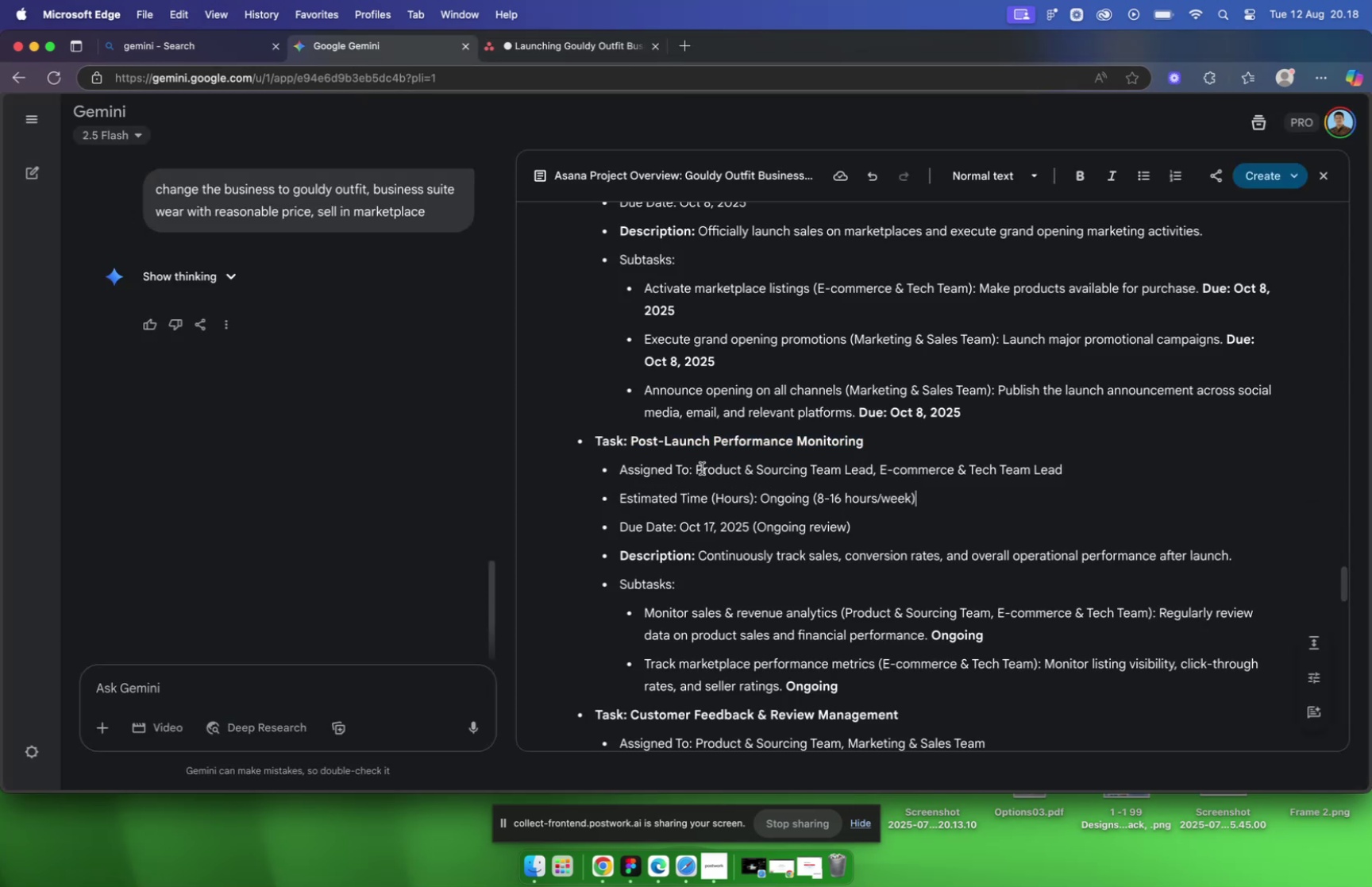 
left_click_drag(start_coordinate=[700, 467], to_coordinate=[872, 468])
 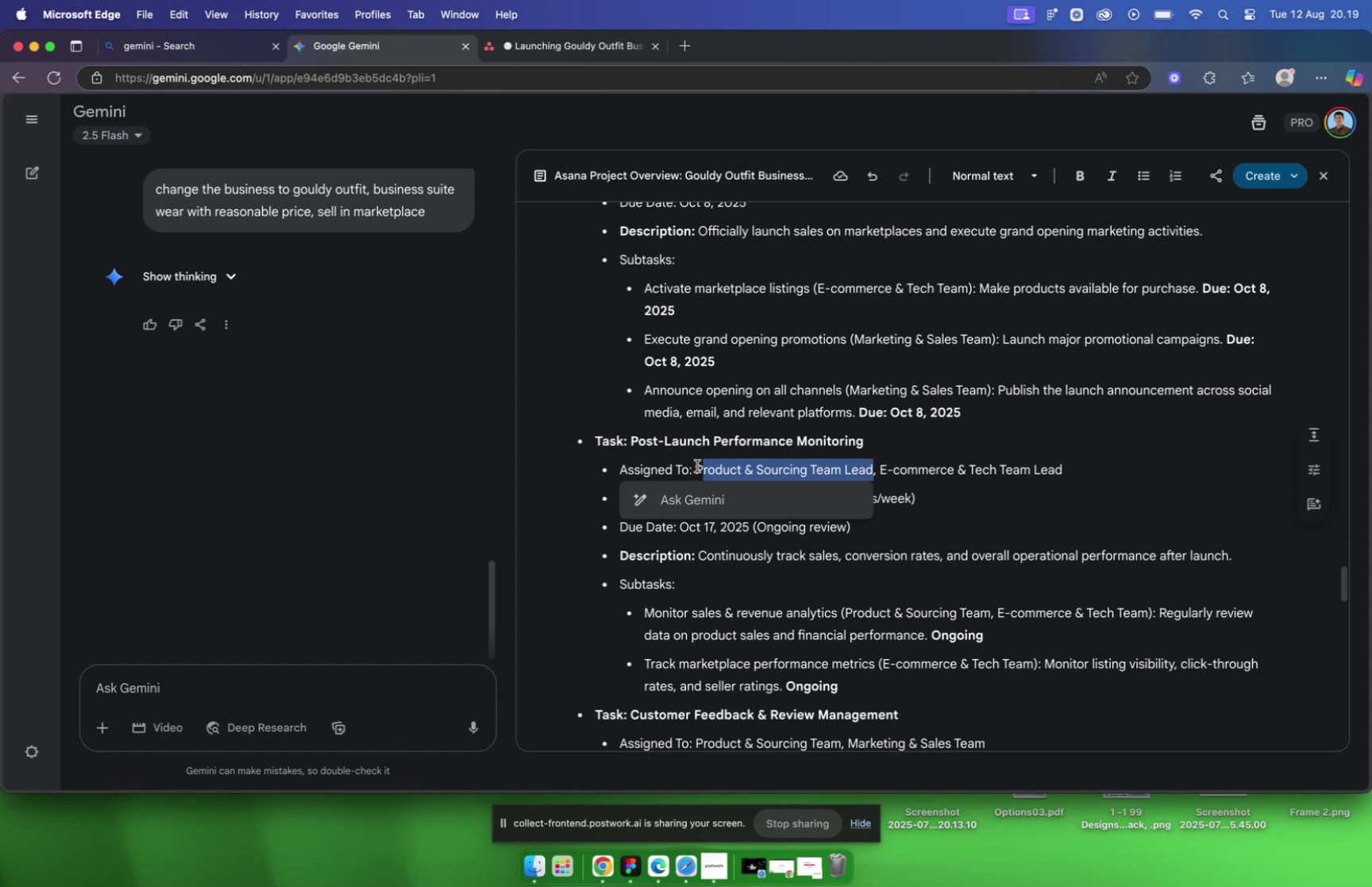 
left_click([697, 465])
 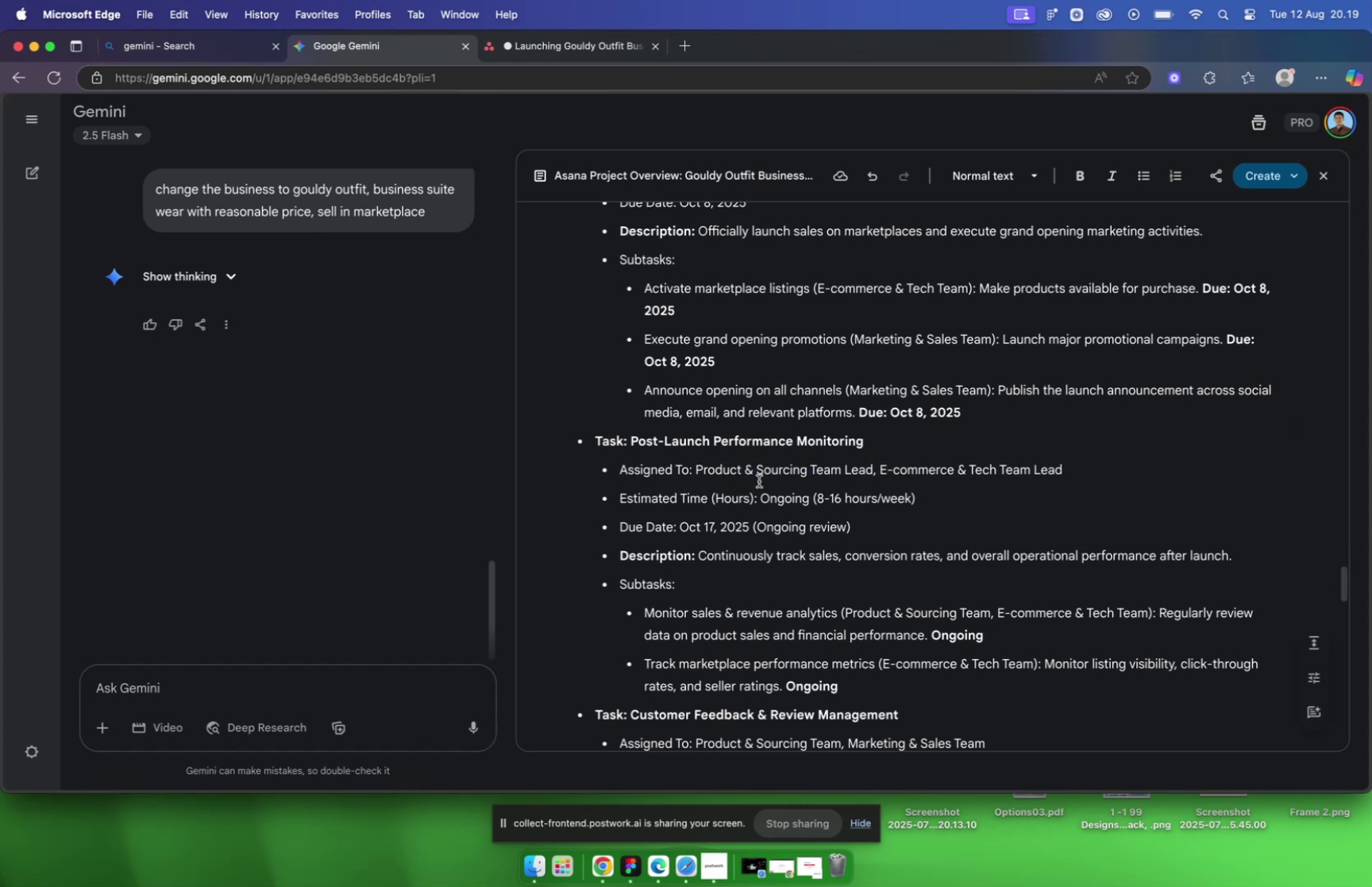 
wait(7.43)
 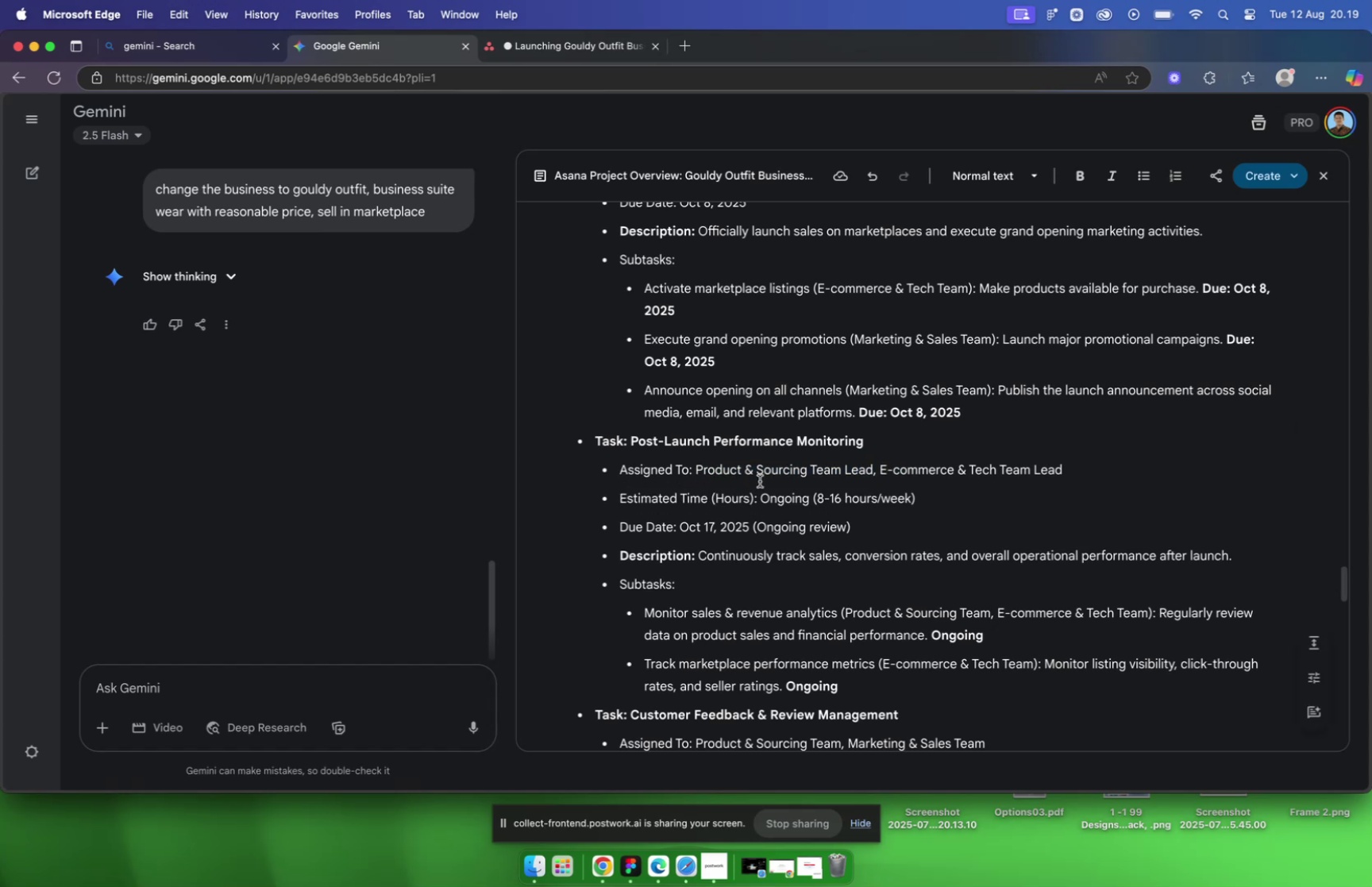 
left_click_drag(start_coordinate=[703, 554], to_coordinate=[1245, 561])
 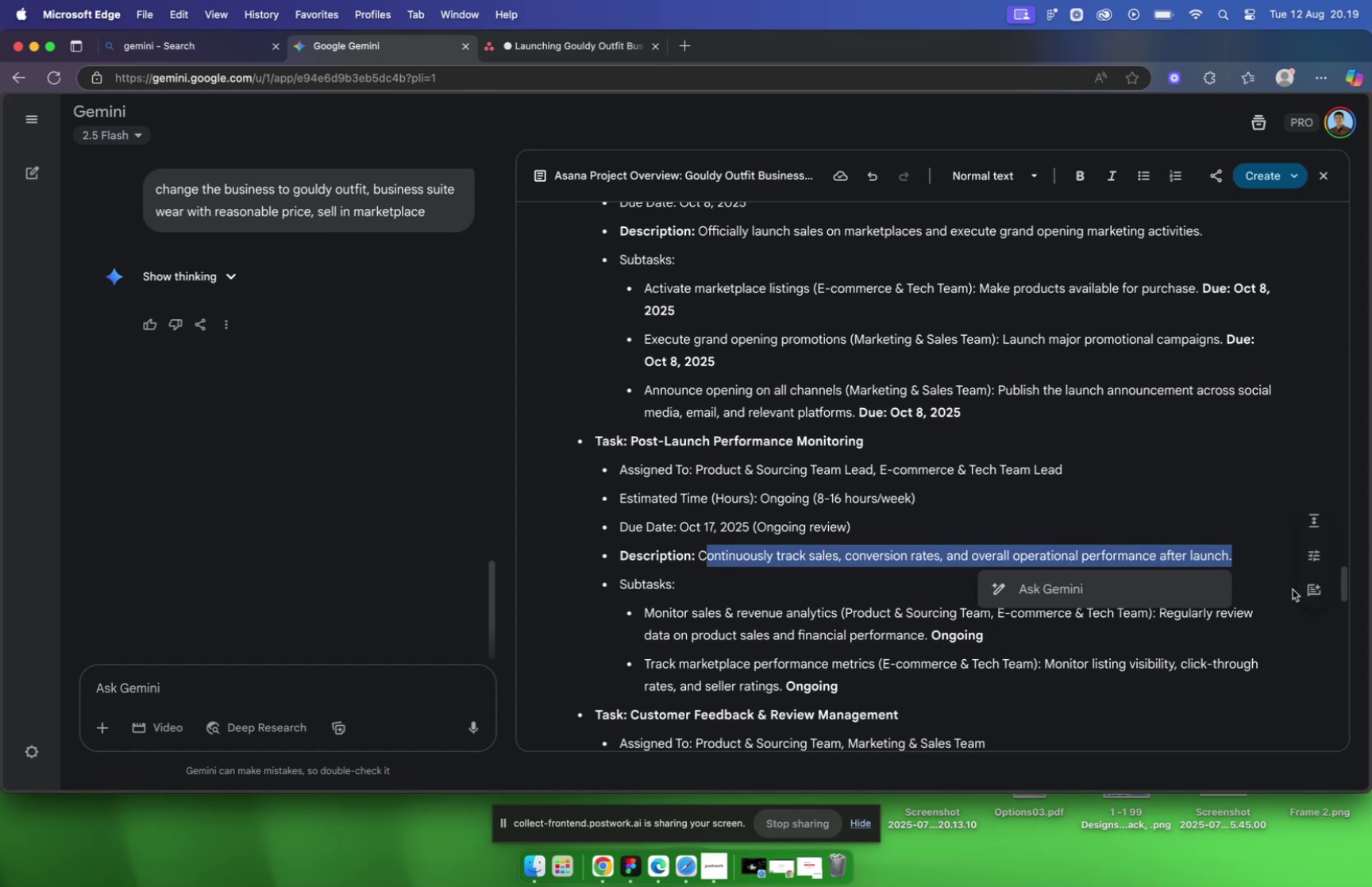 
key(Meta+C)
 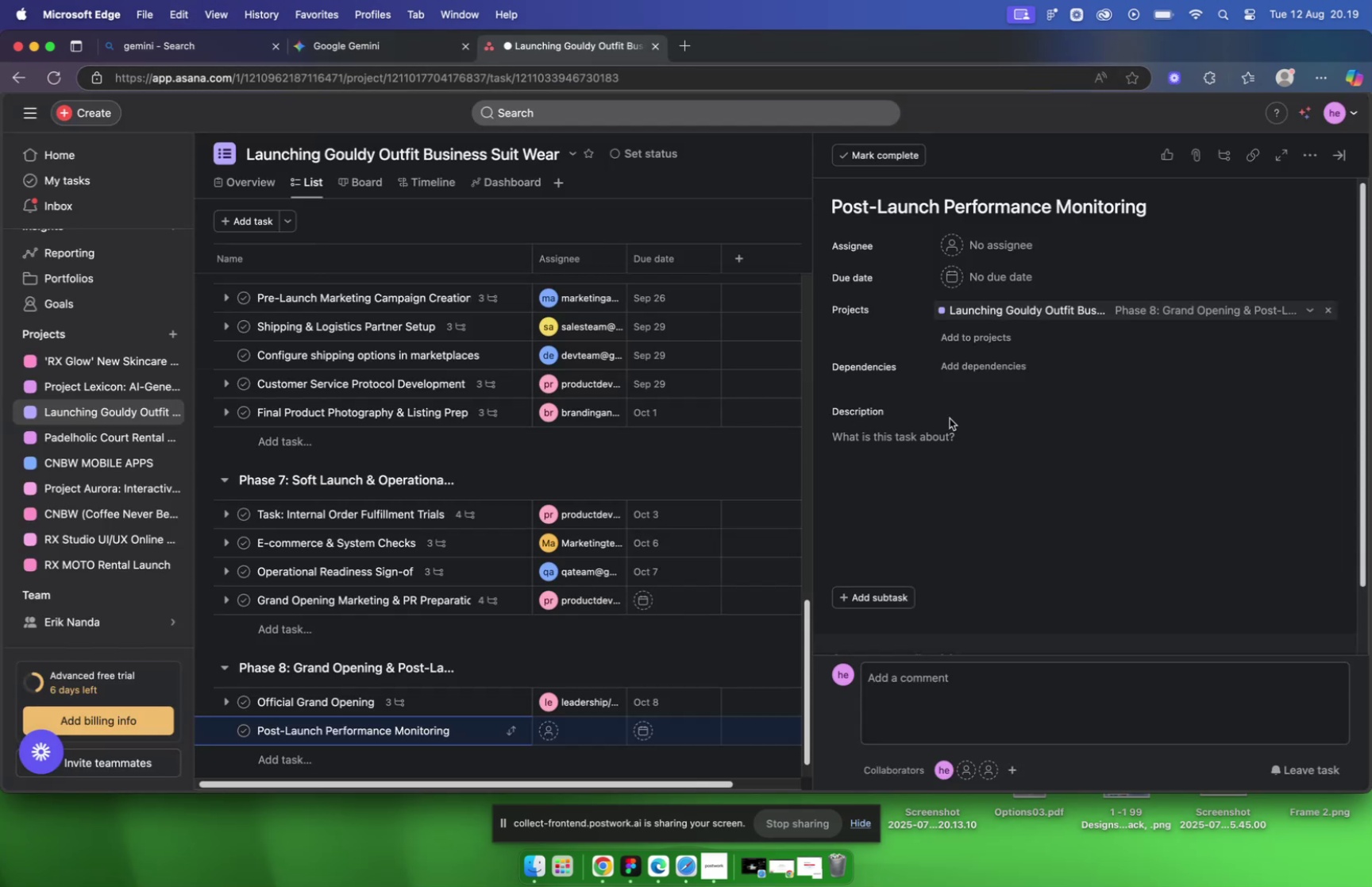 
left_click([961, 435])
 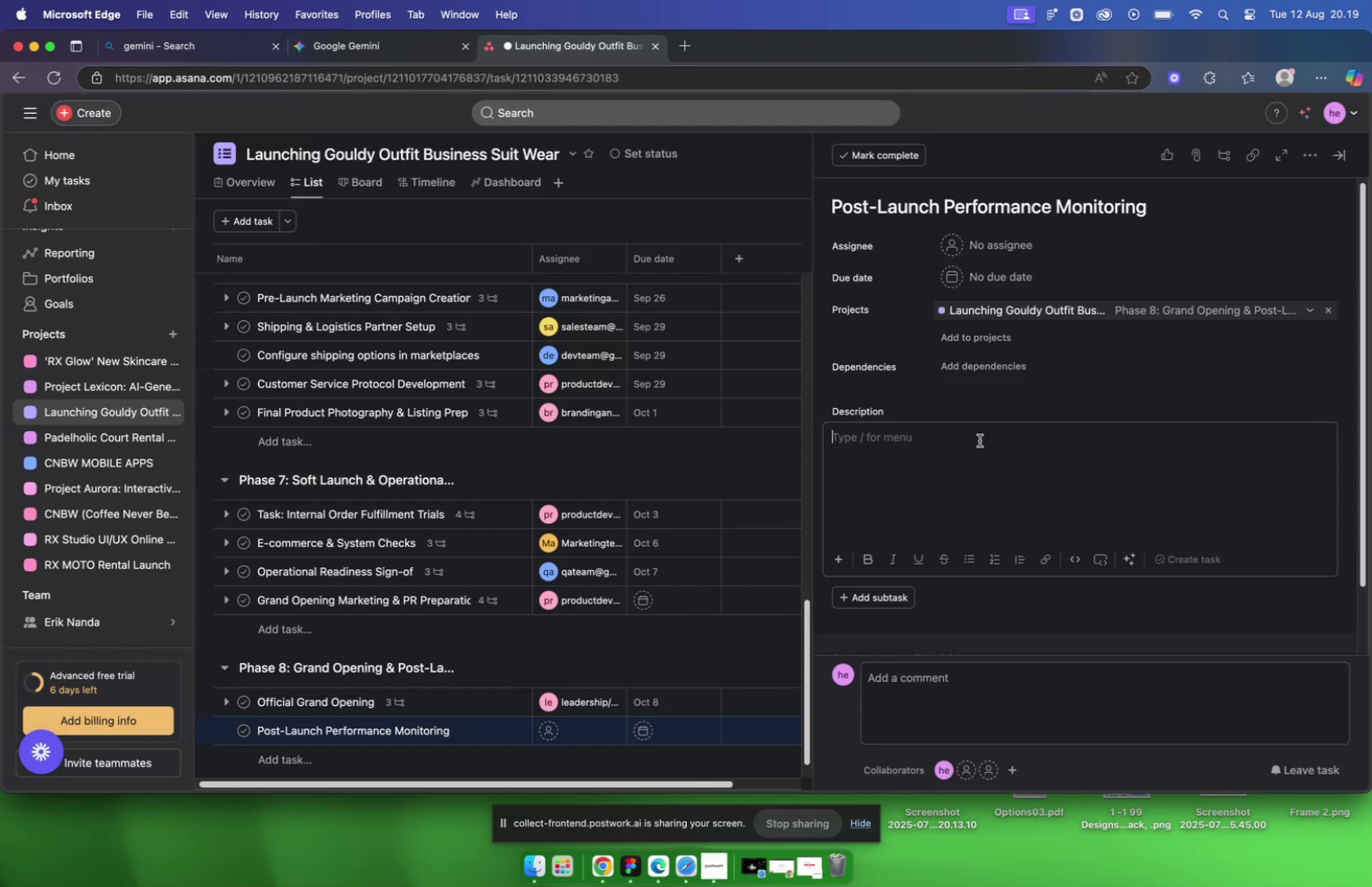 
key(Meta+V)
 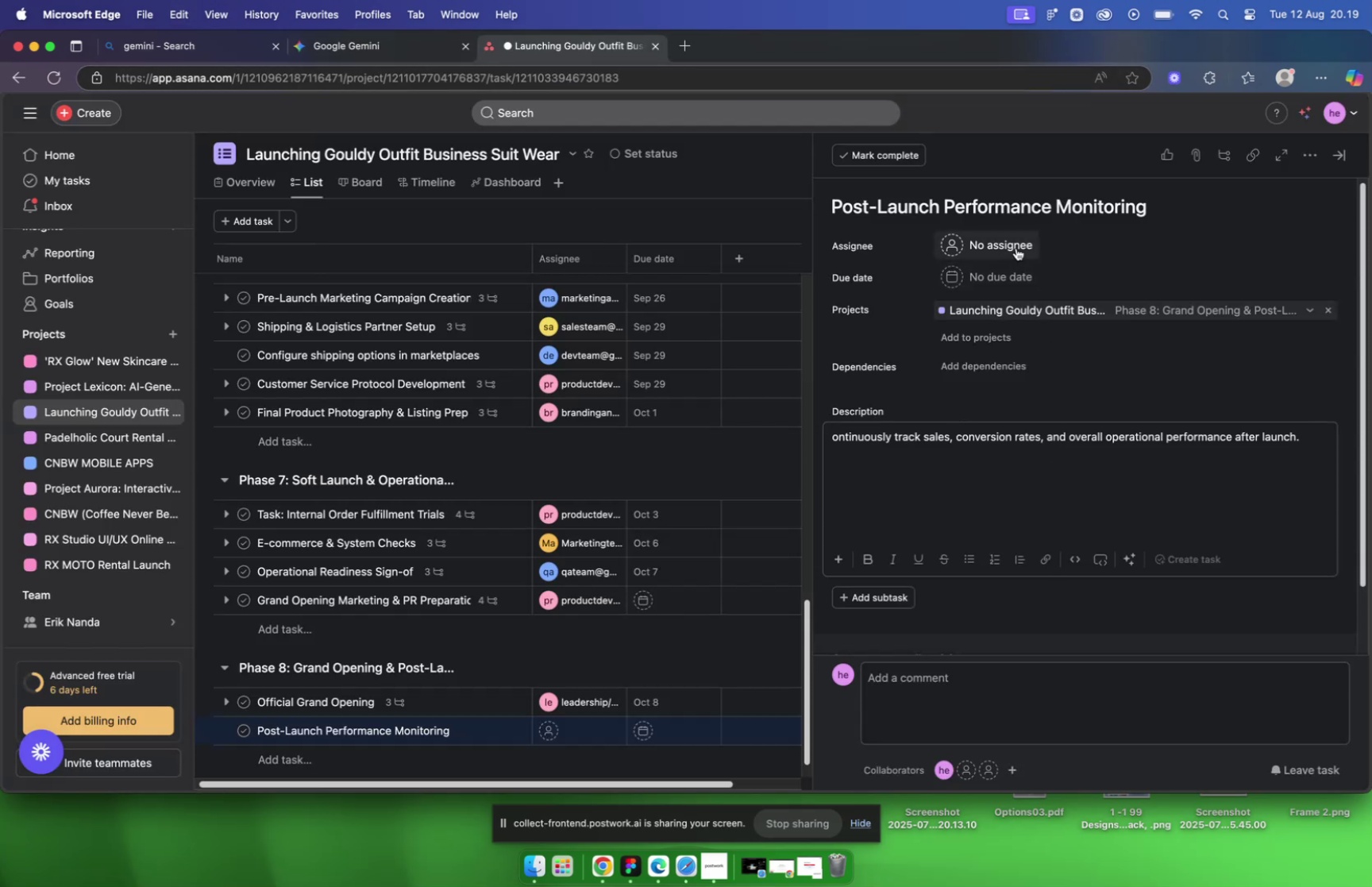 
left_click([1016, 248])
 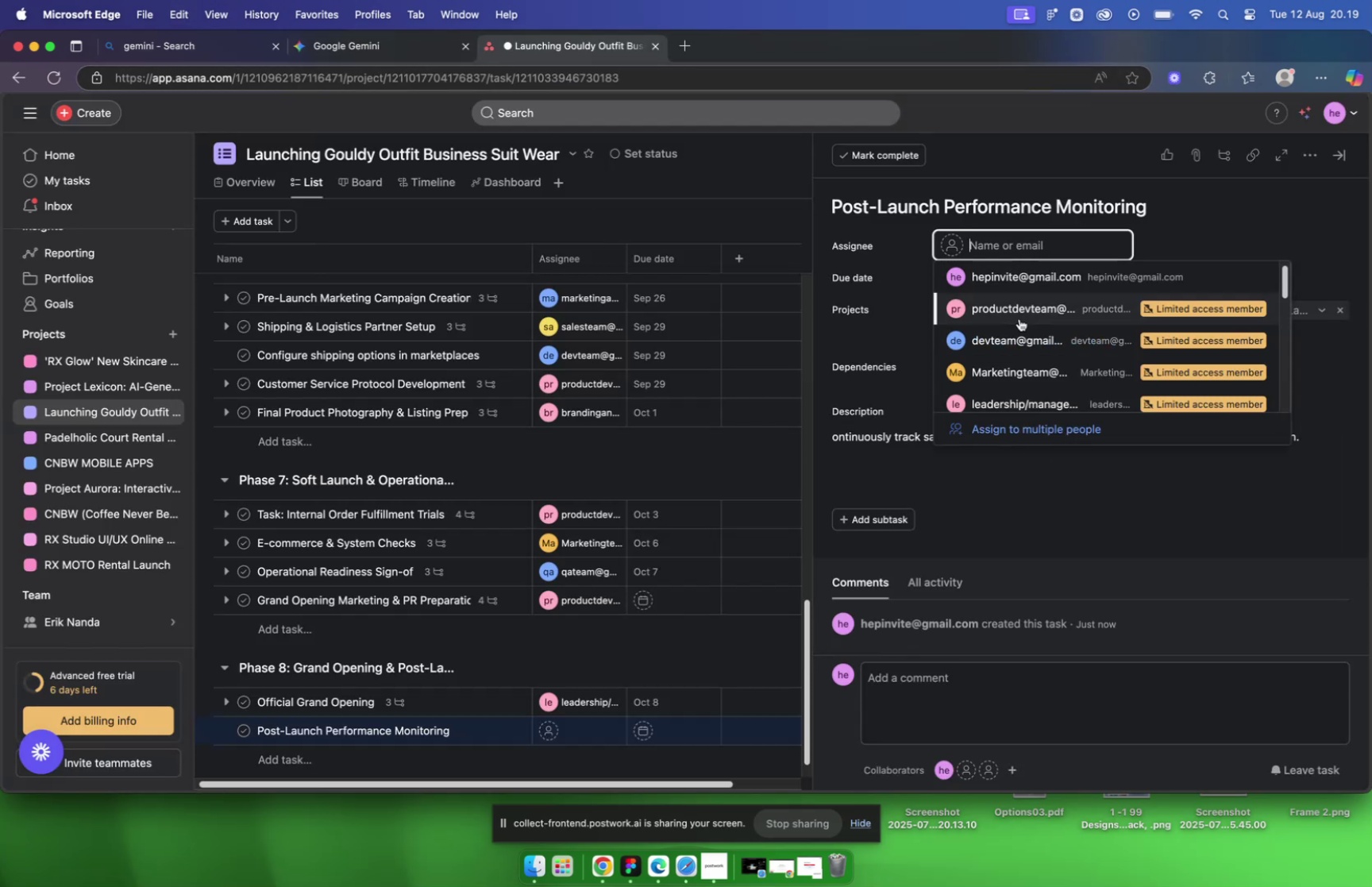 
left_click([1017, 312])
 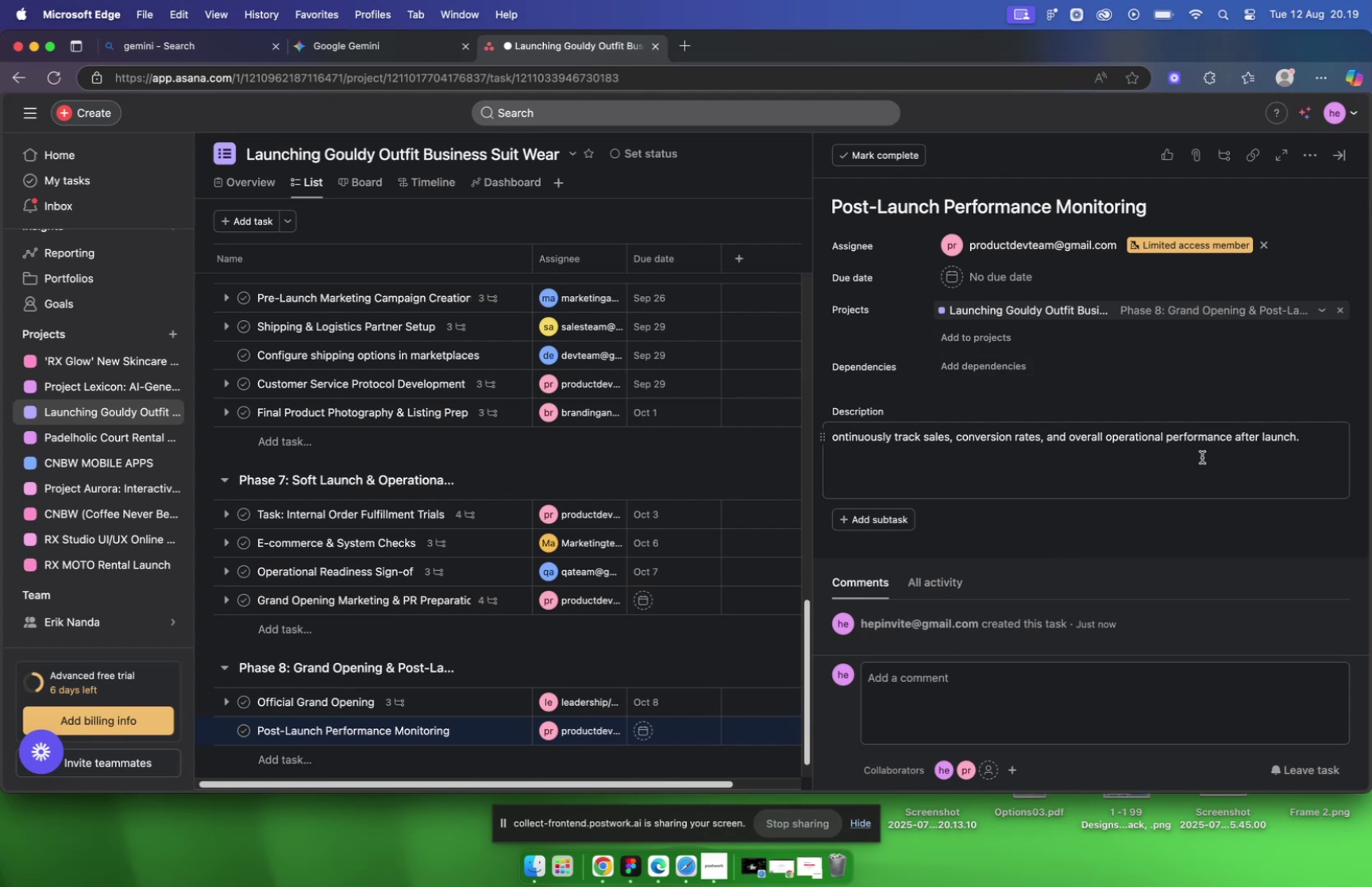 
left_click([879, 514])
 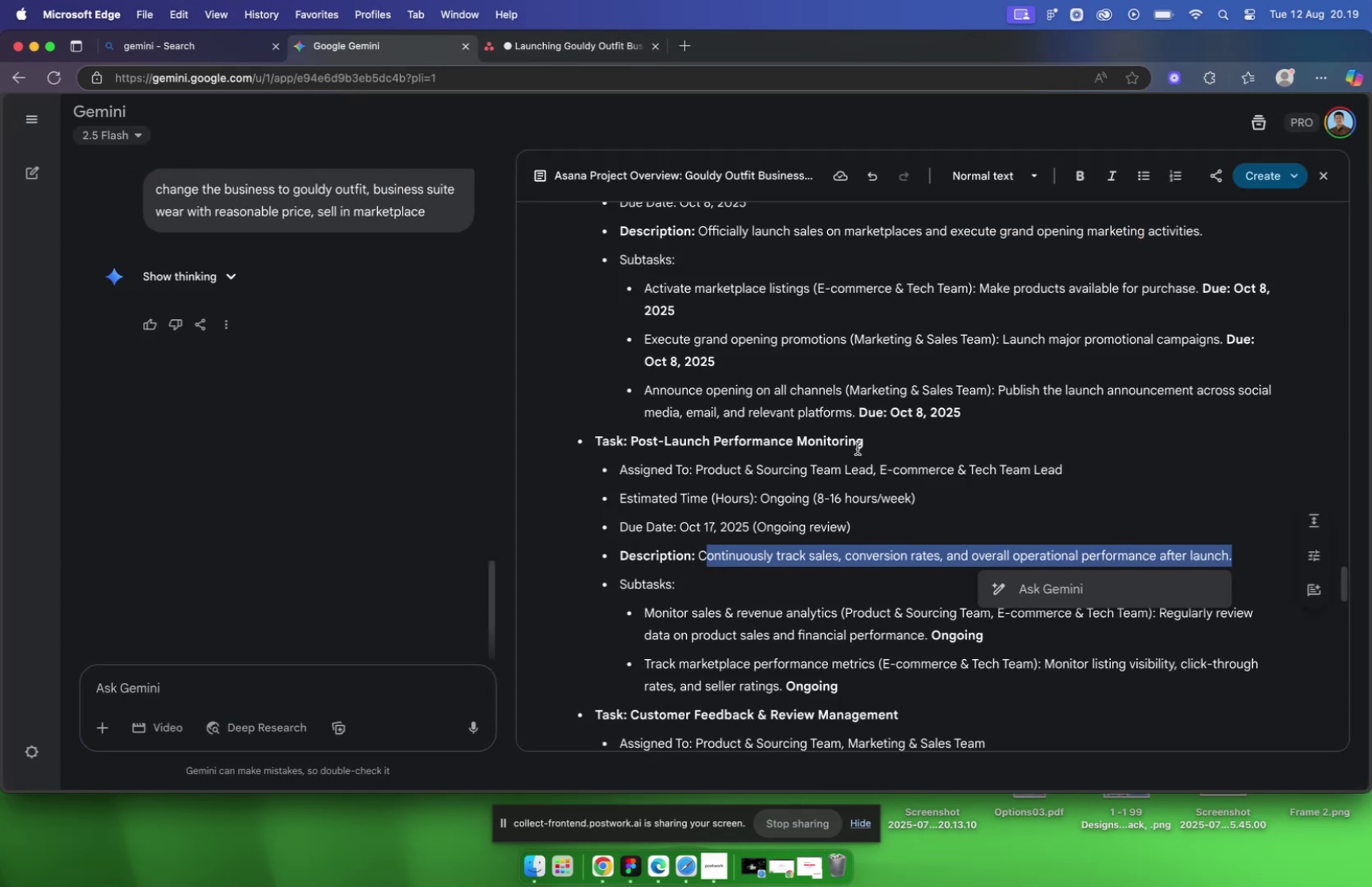 
scroll: coordinate [838, 436], scroll_direction: down, amount: 11.0
 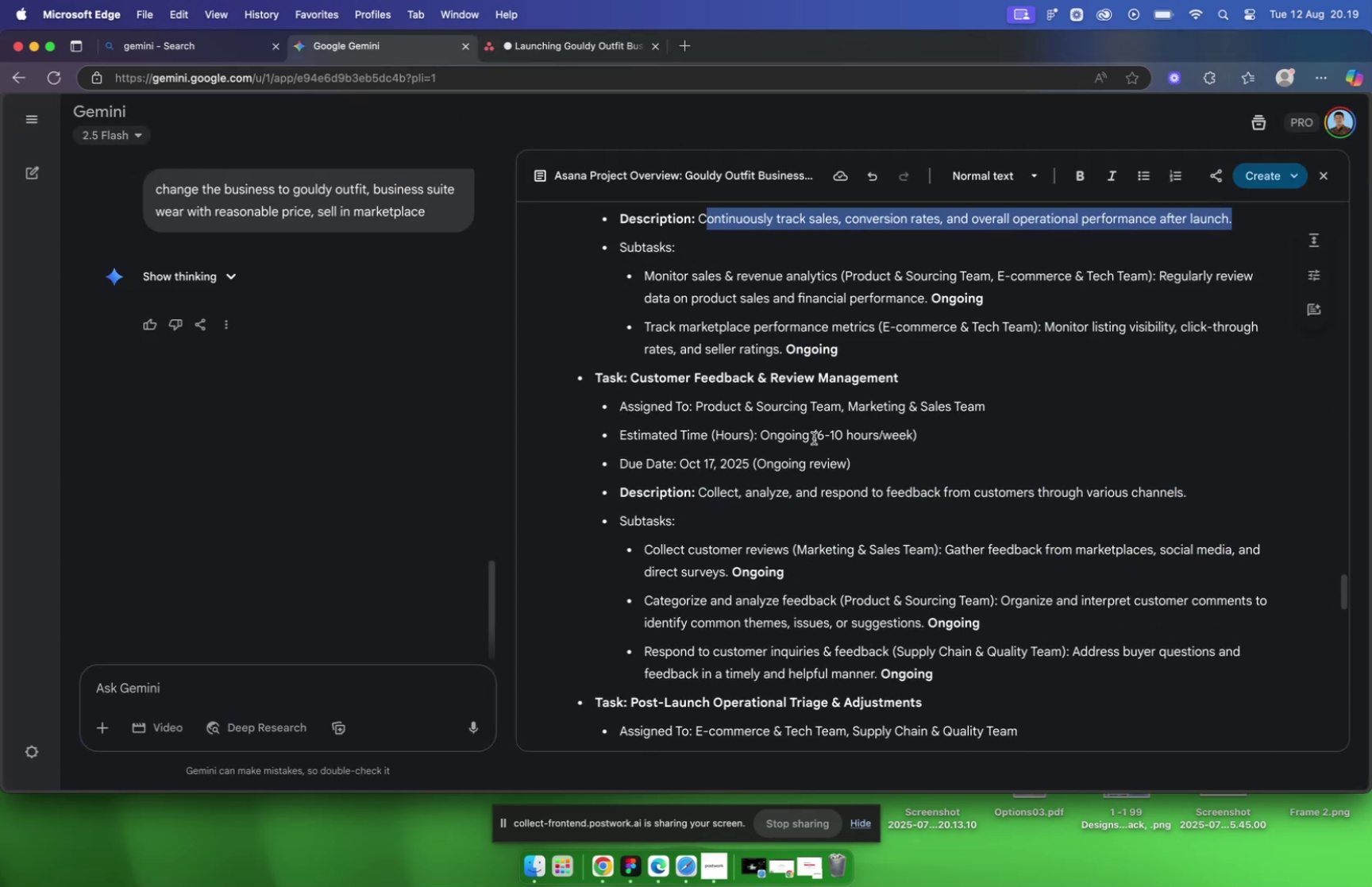 
scroll: coordinate [809, 439], scroll_direction: up, amount: 4.0
 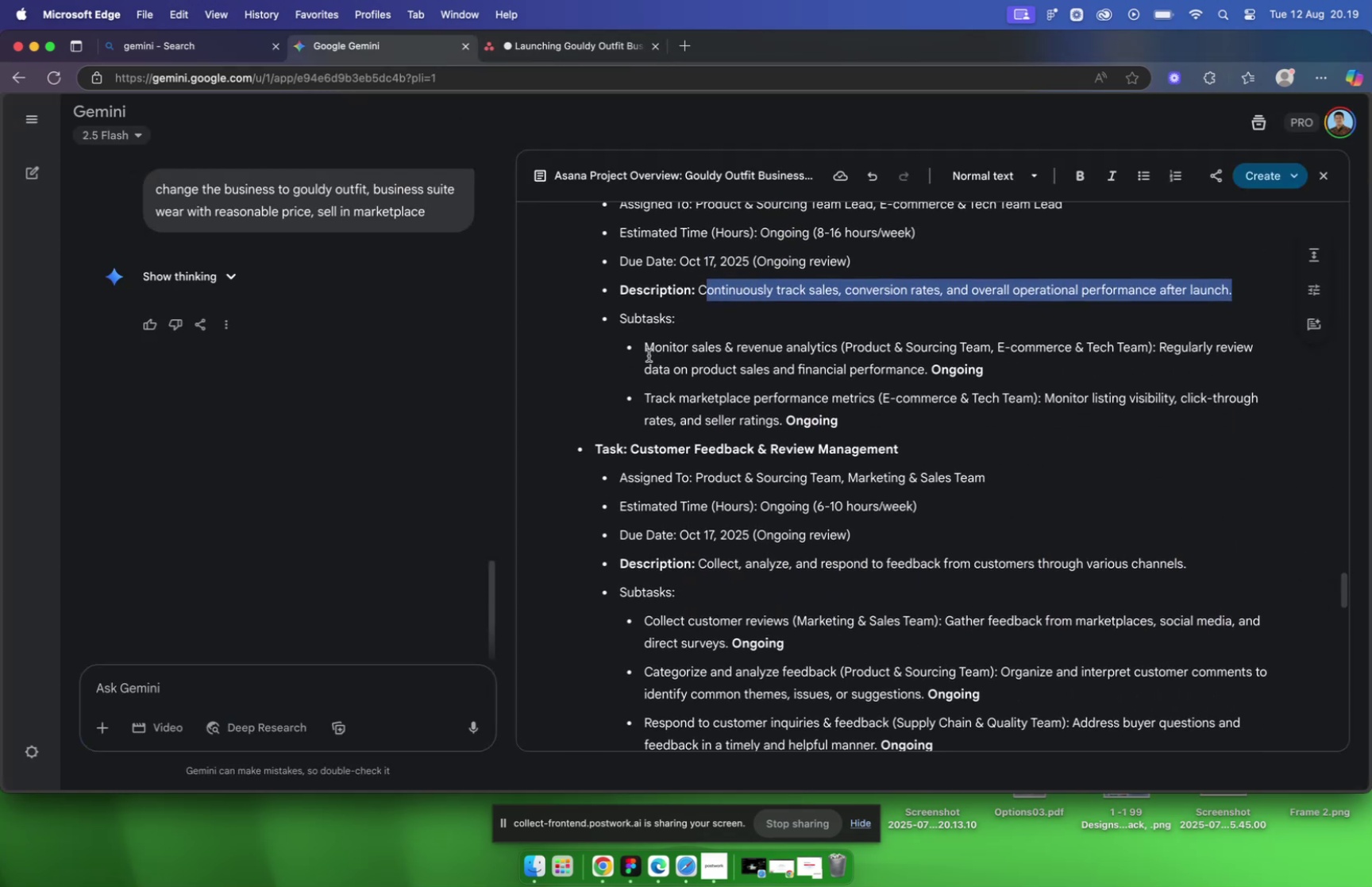 
left_click_drag(start_coordinate=[646, 347], to_coordinate=[838, 340])
 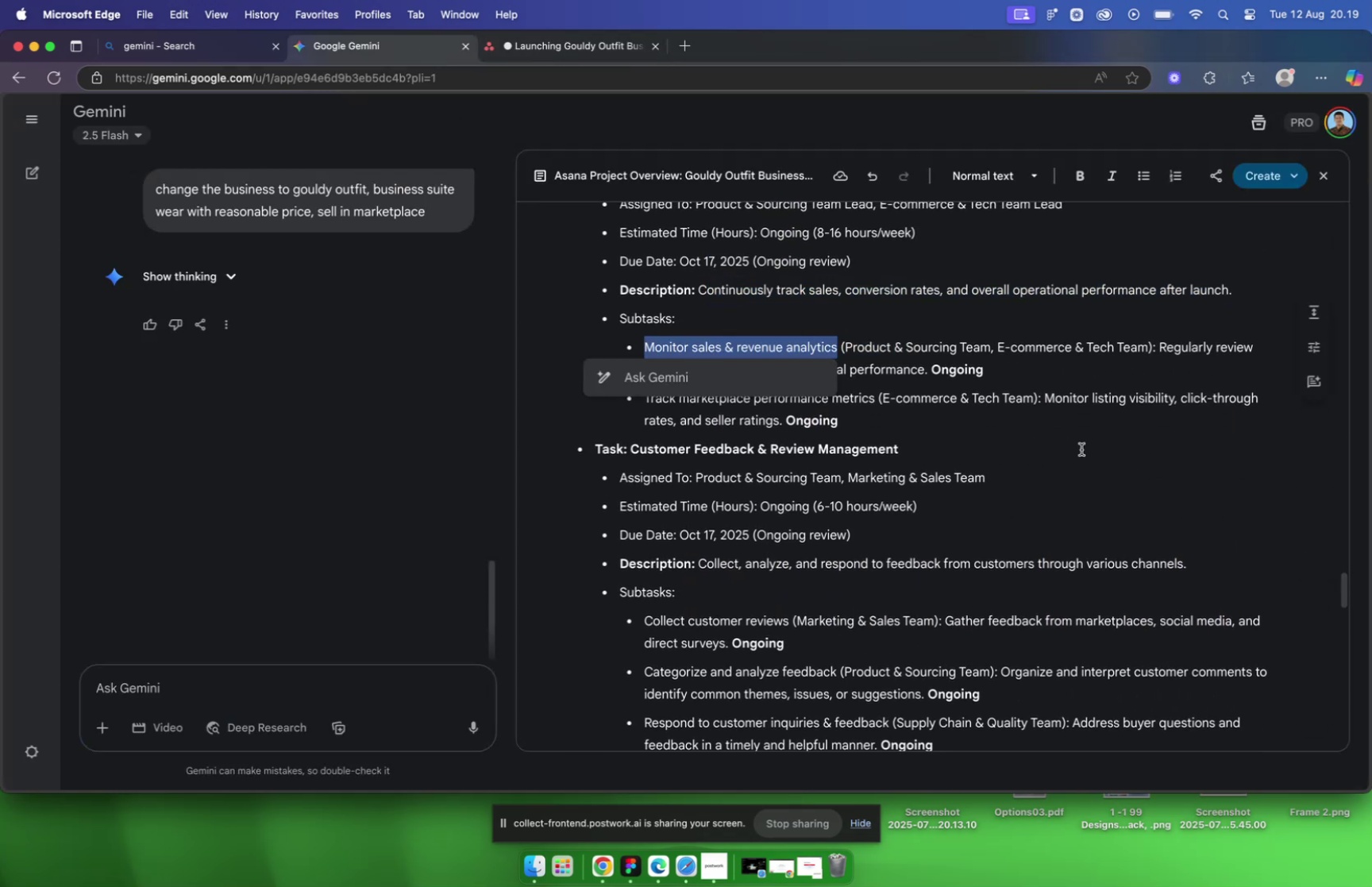 
key(Meta+C)
 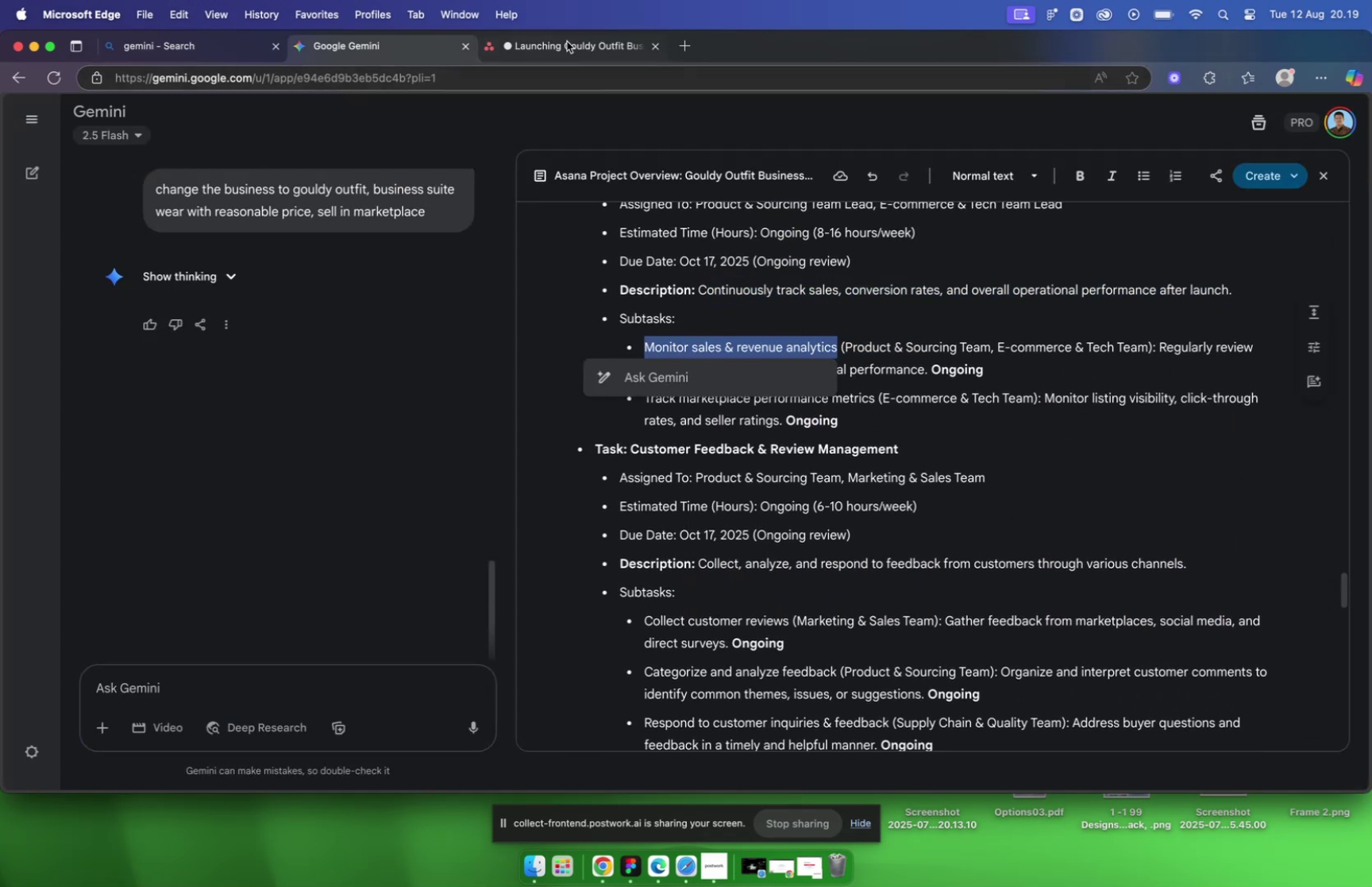 
left_click([567, 40])
 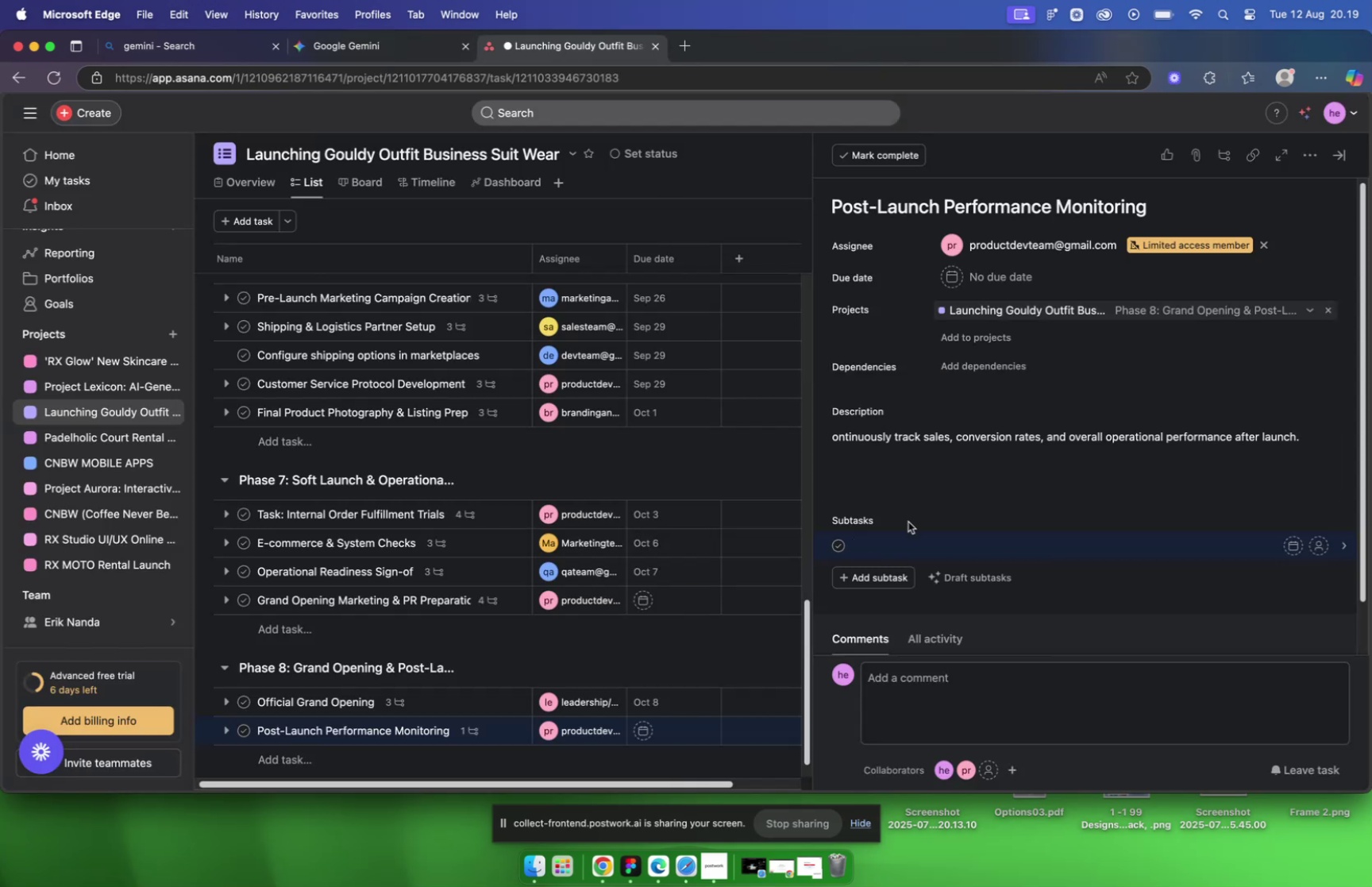 
key(Meta+V)
 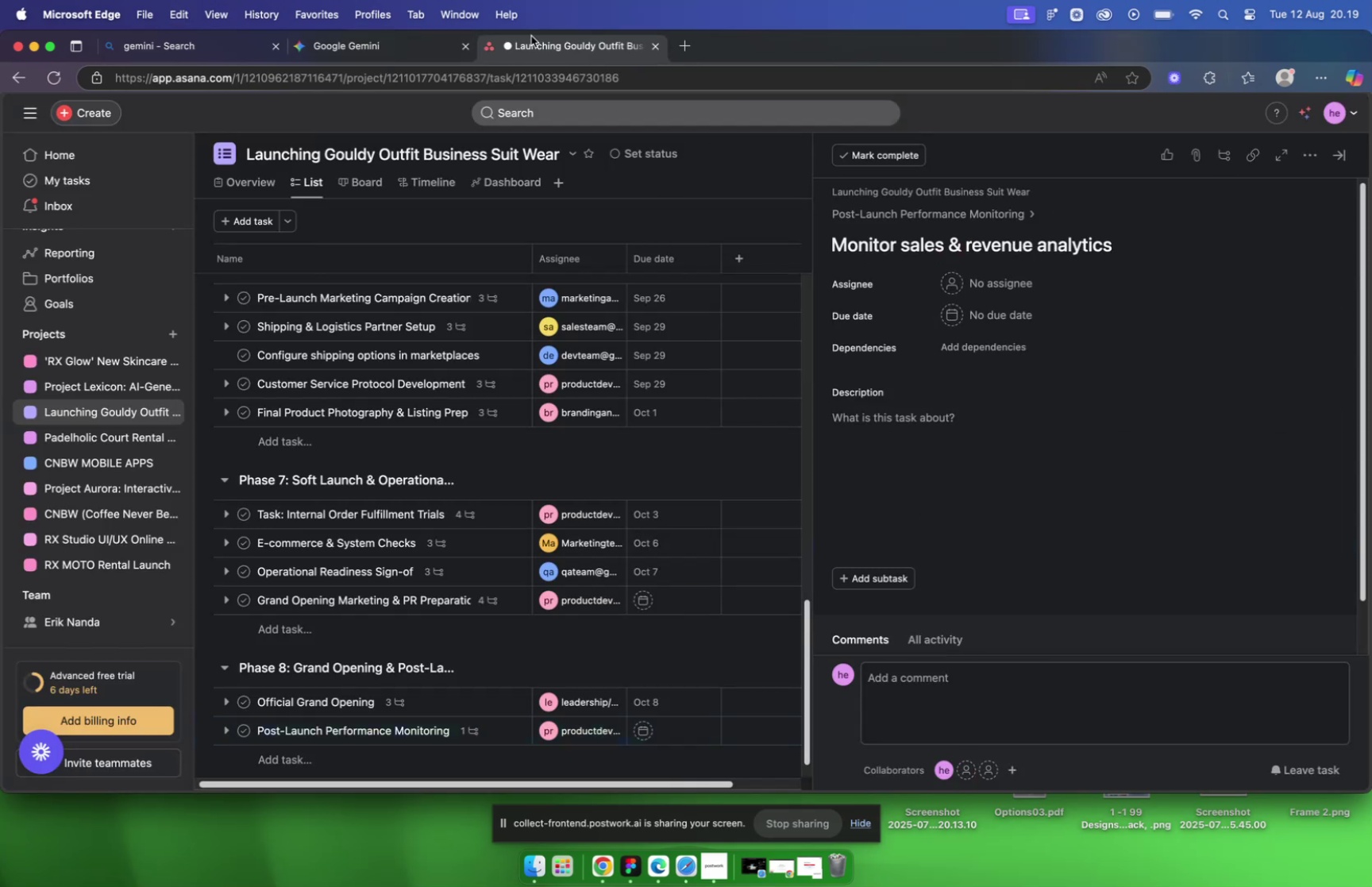 
left_click([393, 44])
 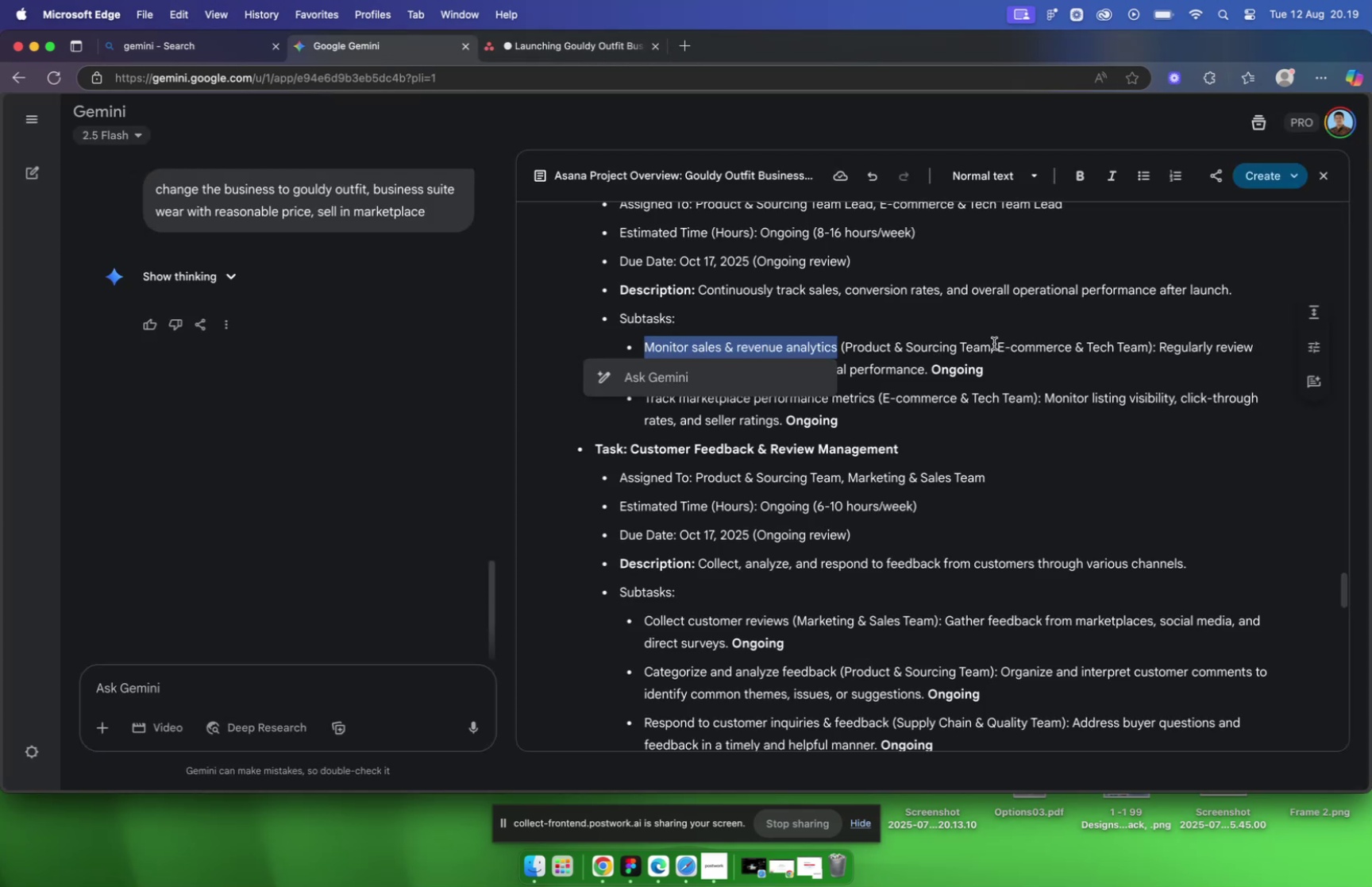 
left_click_drag(start_coordinate=[1158, 343], to_coordinate=[926, 372])
 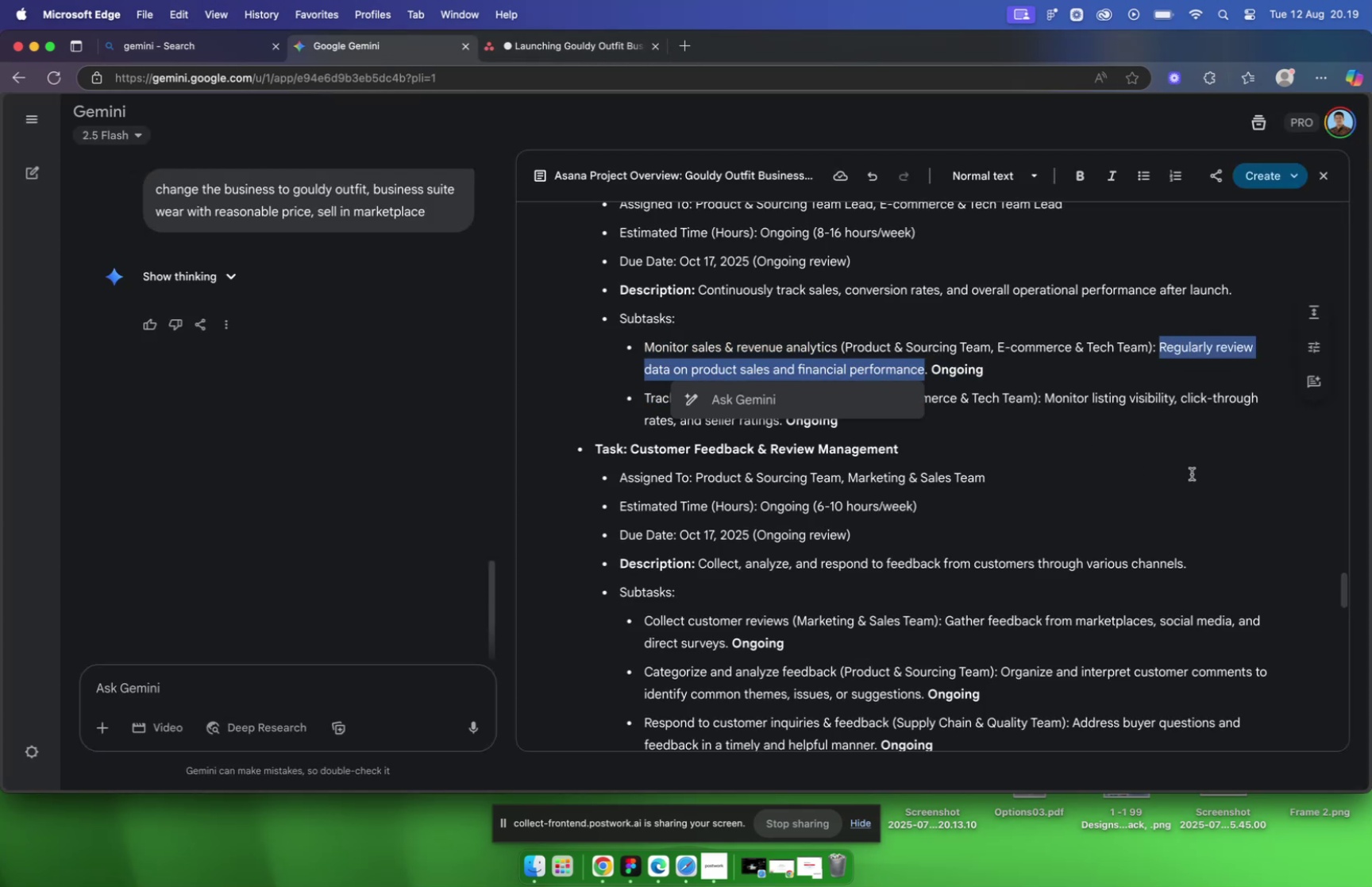 
key(Meta+C)
 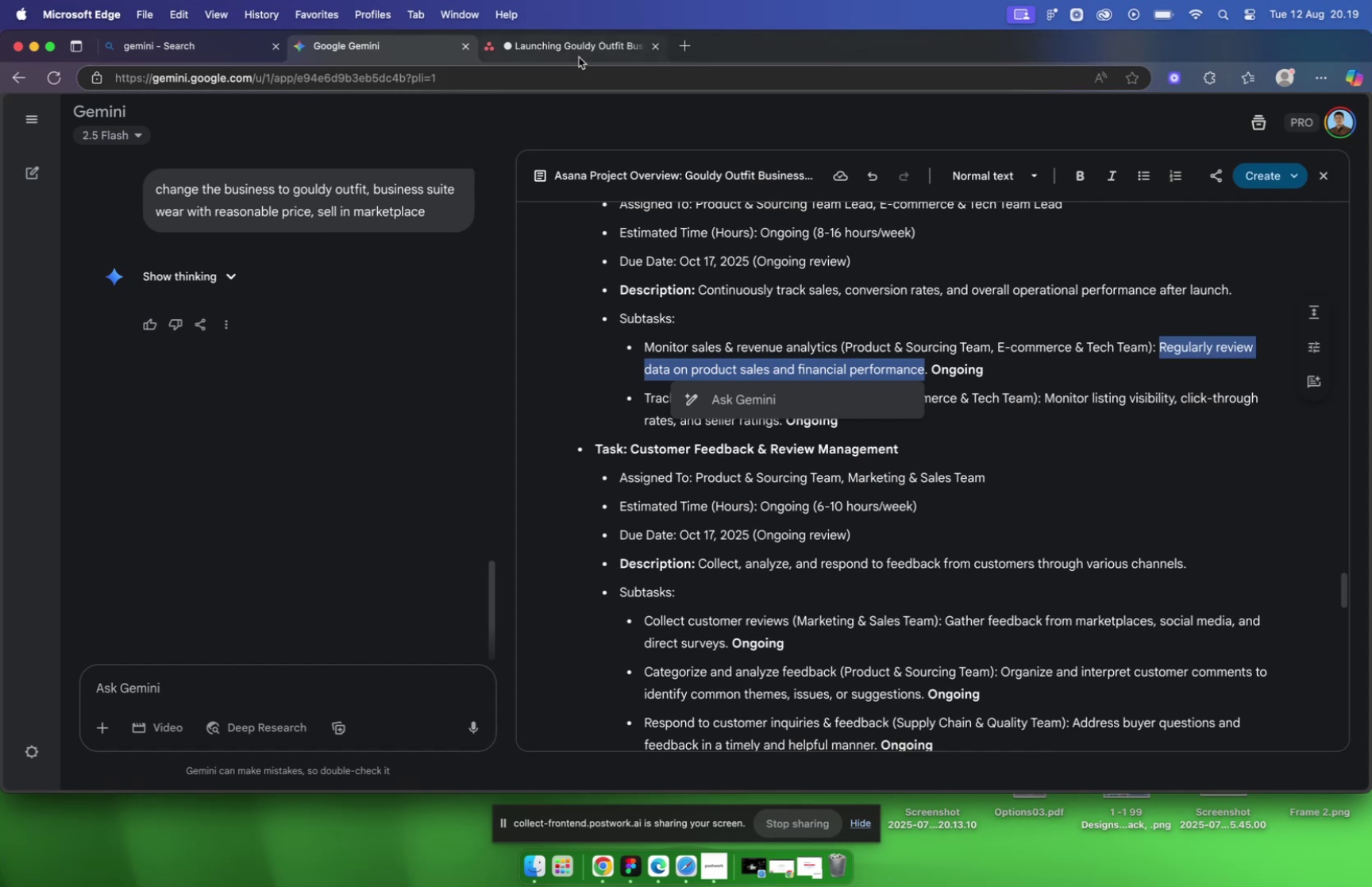 
wait(6.08)
 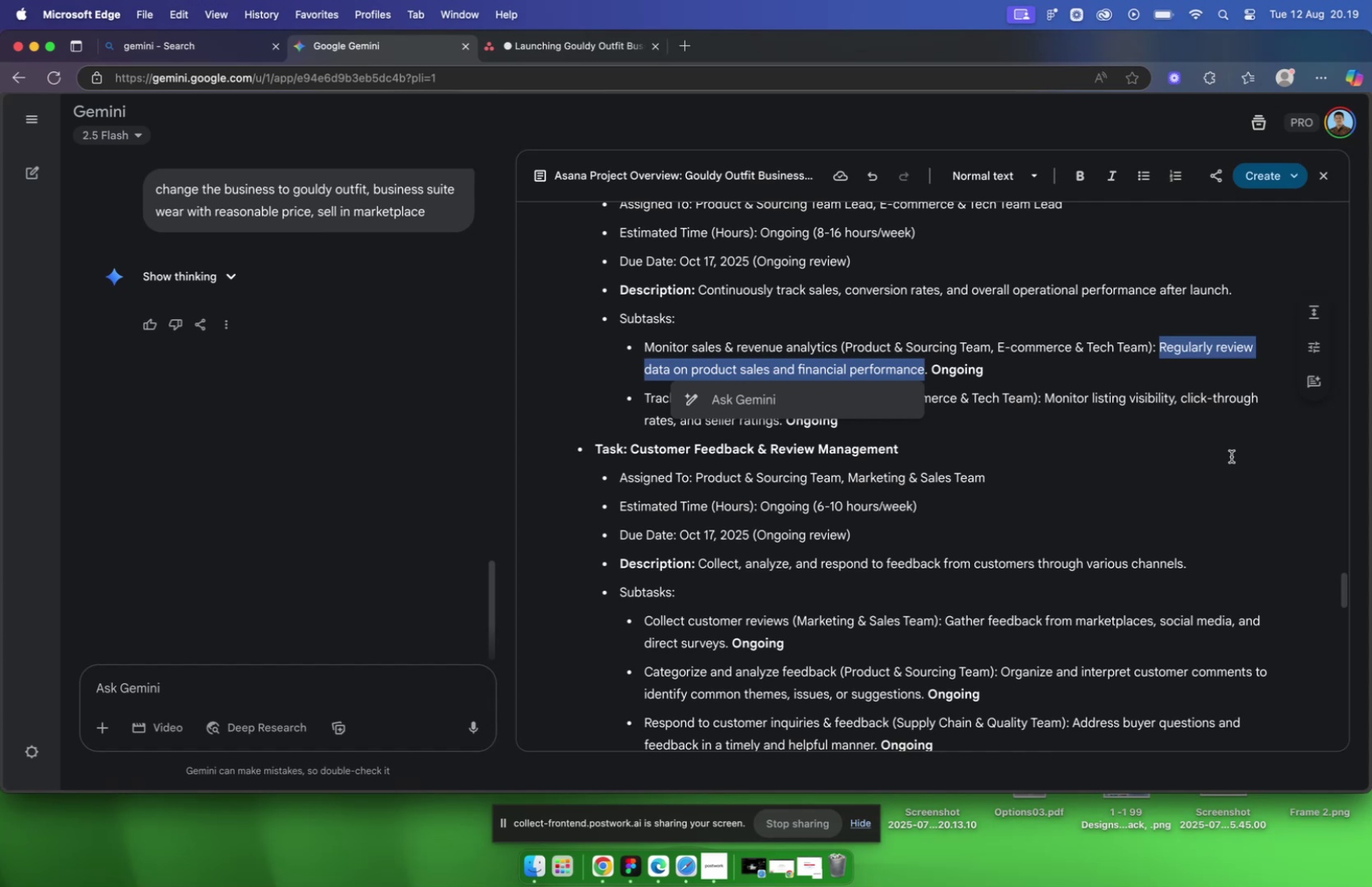 
key(Meta+CommandLeft)
 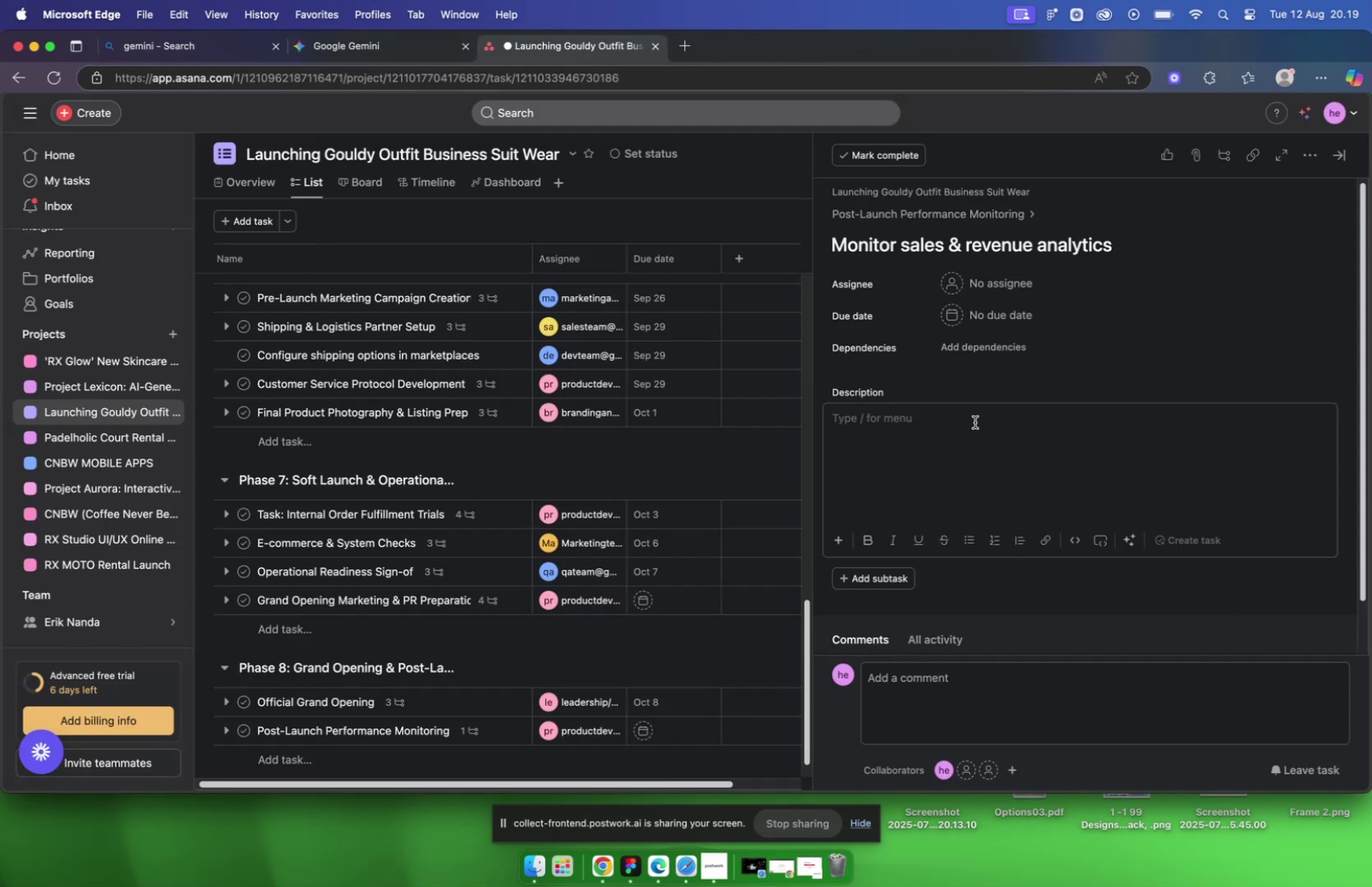 
key(Meta+V)
 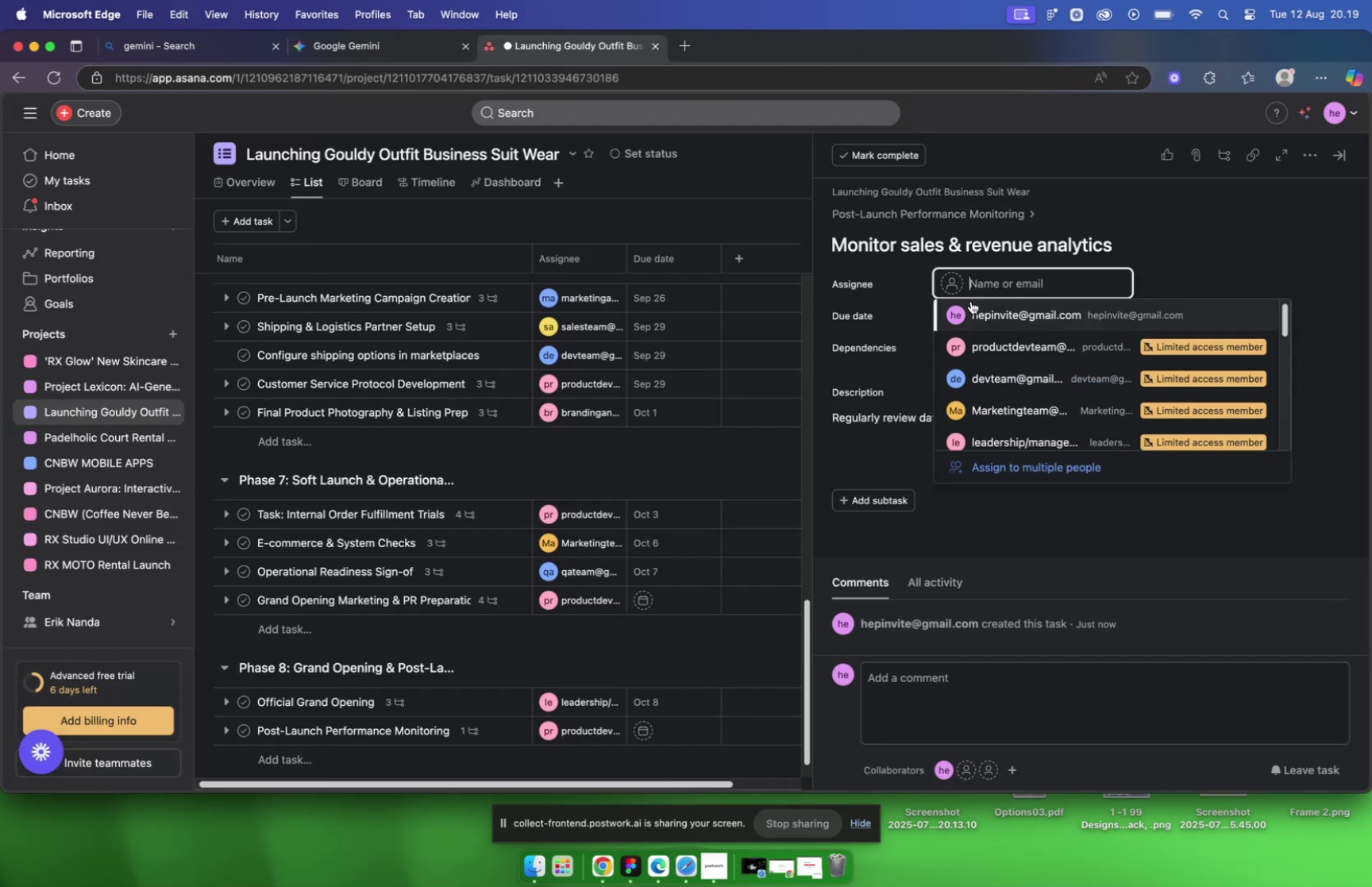 
left_click([357, 38])
 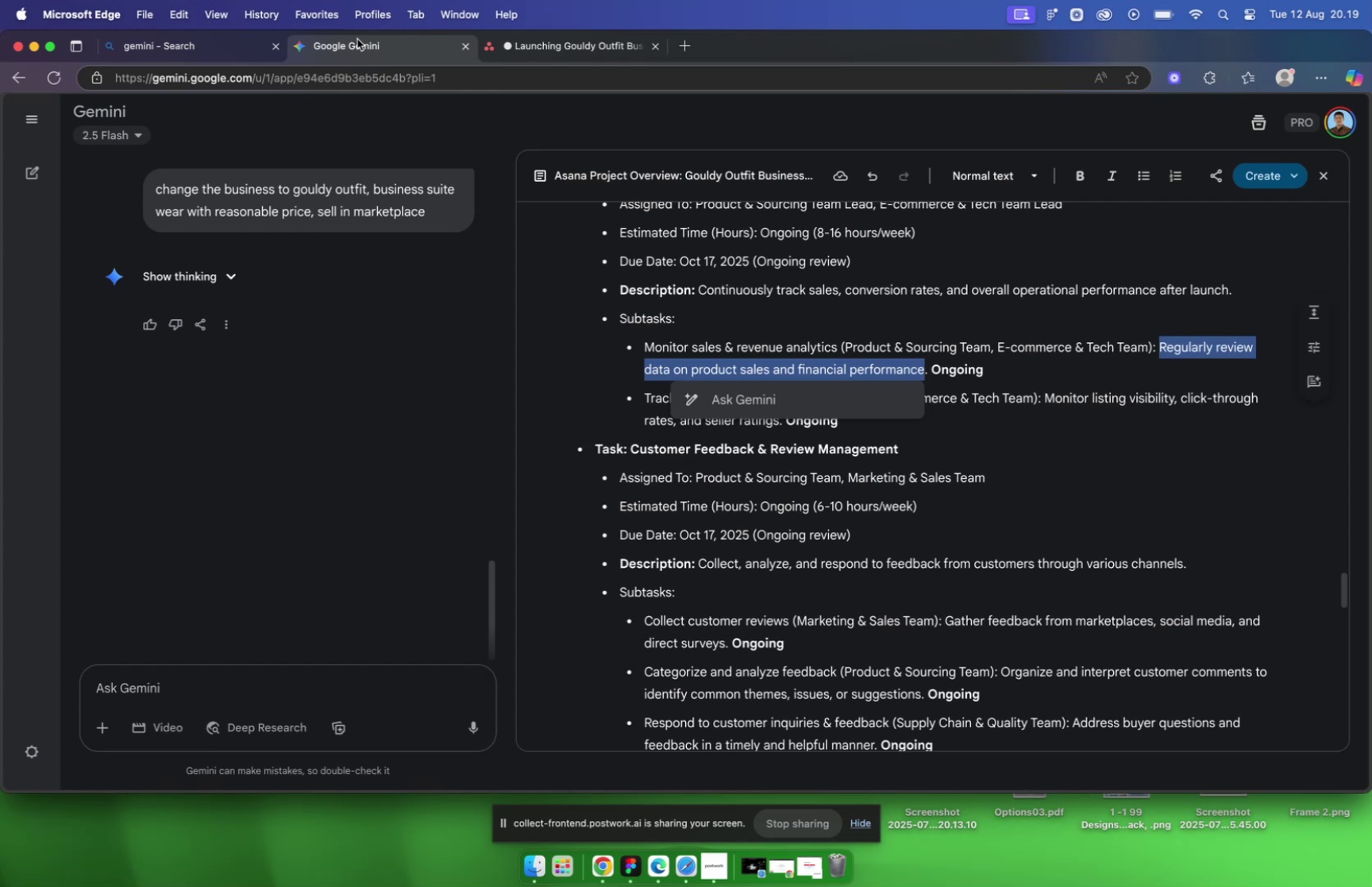 
wait(7.76)
 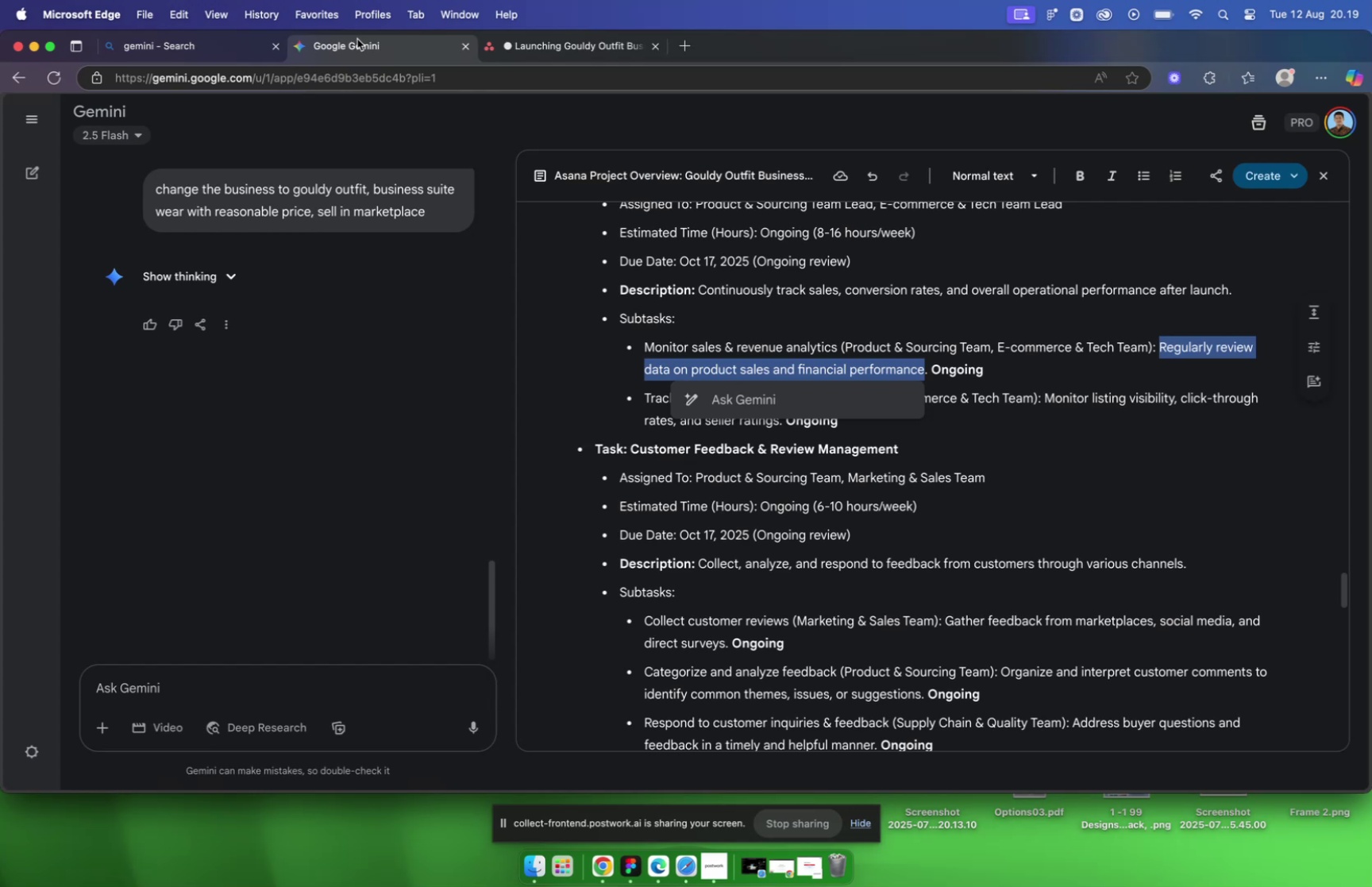 
left_click([412, 38])
 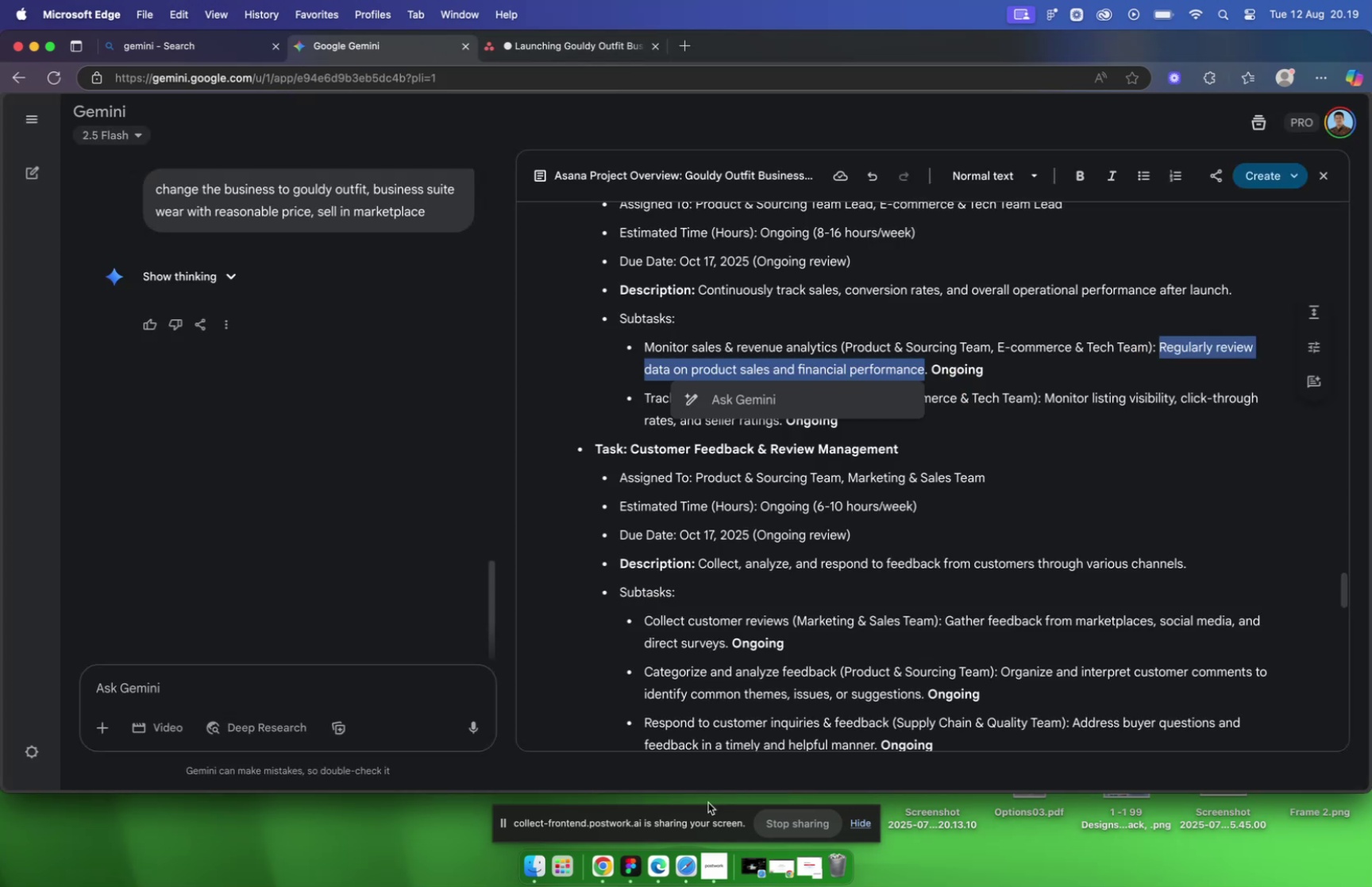 
left_click([685, 862])
 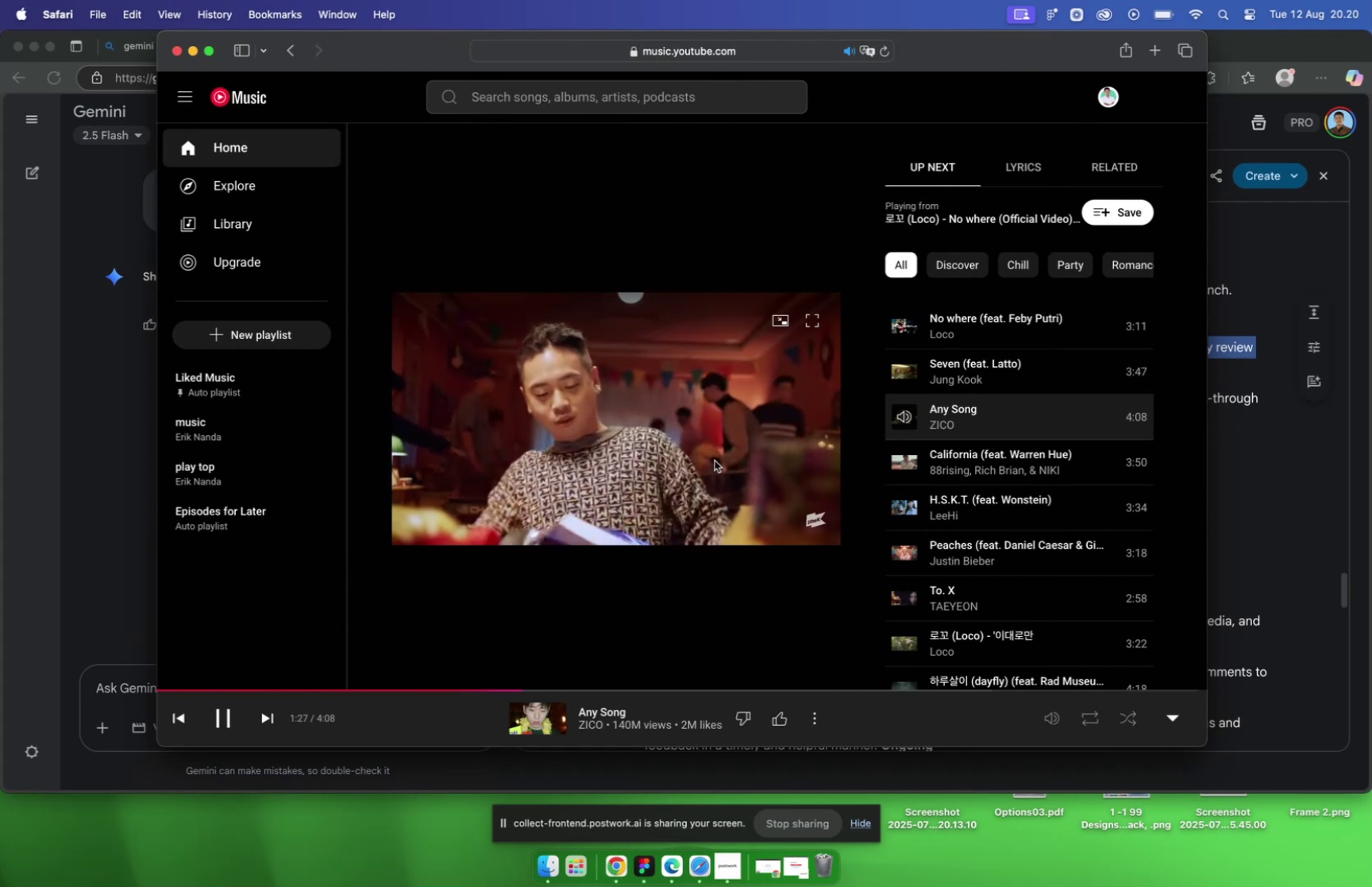 
left_click([738, 265])
 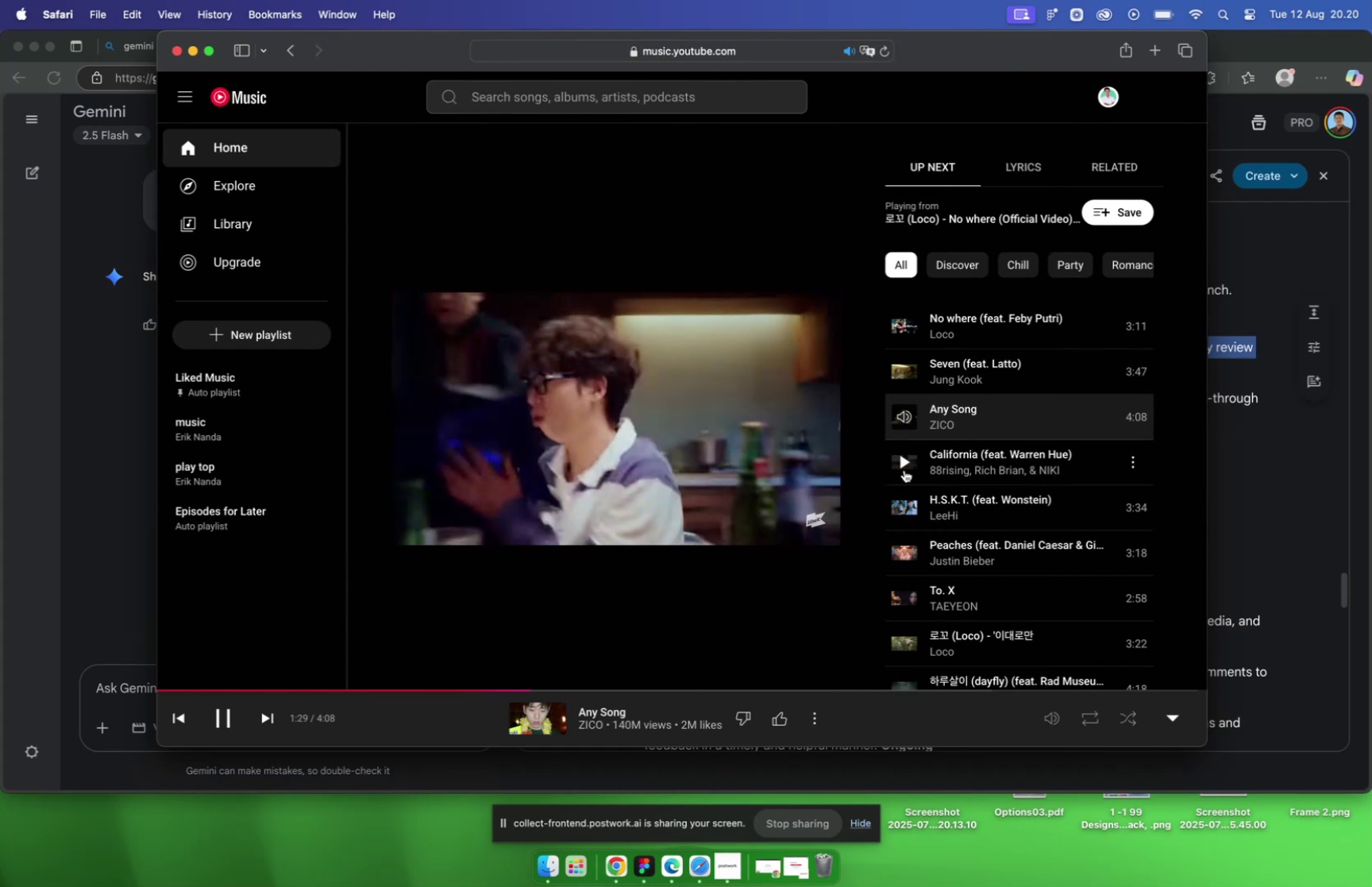 
left_click([904, 461])
 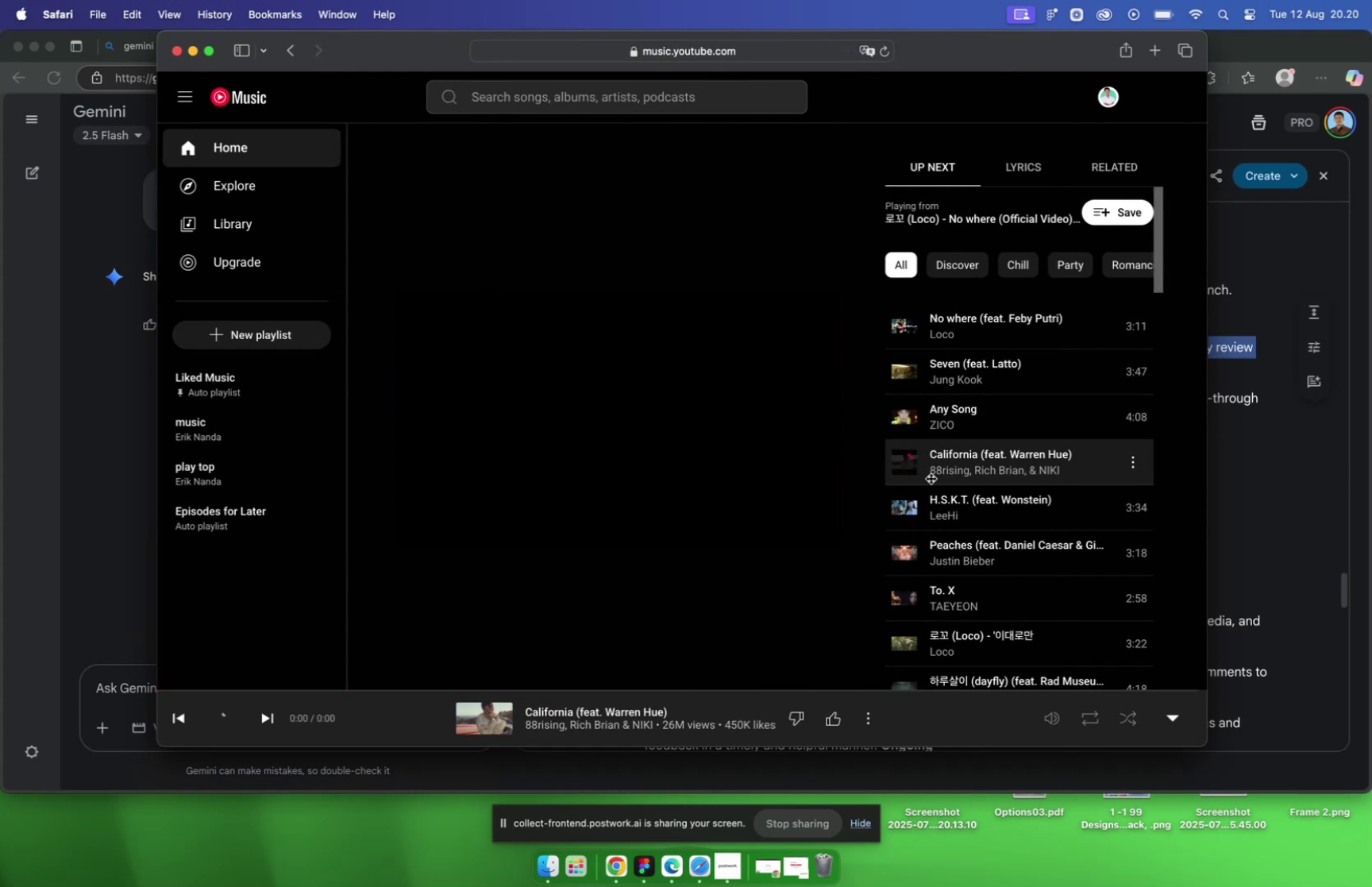 
mouse_move([949, 484])
 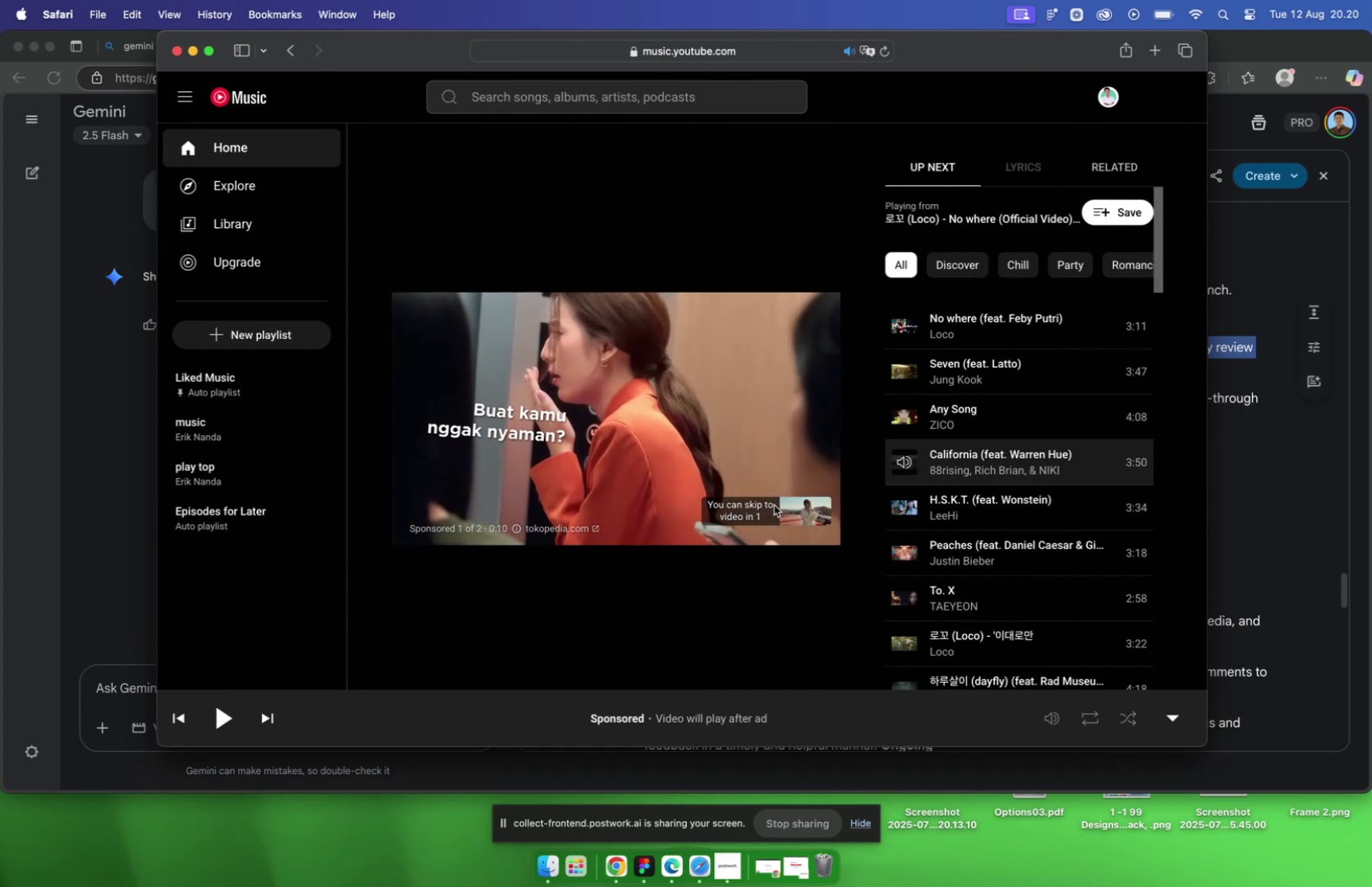 
wait(8.59)
 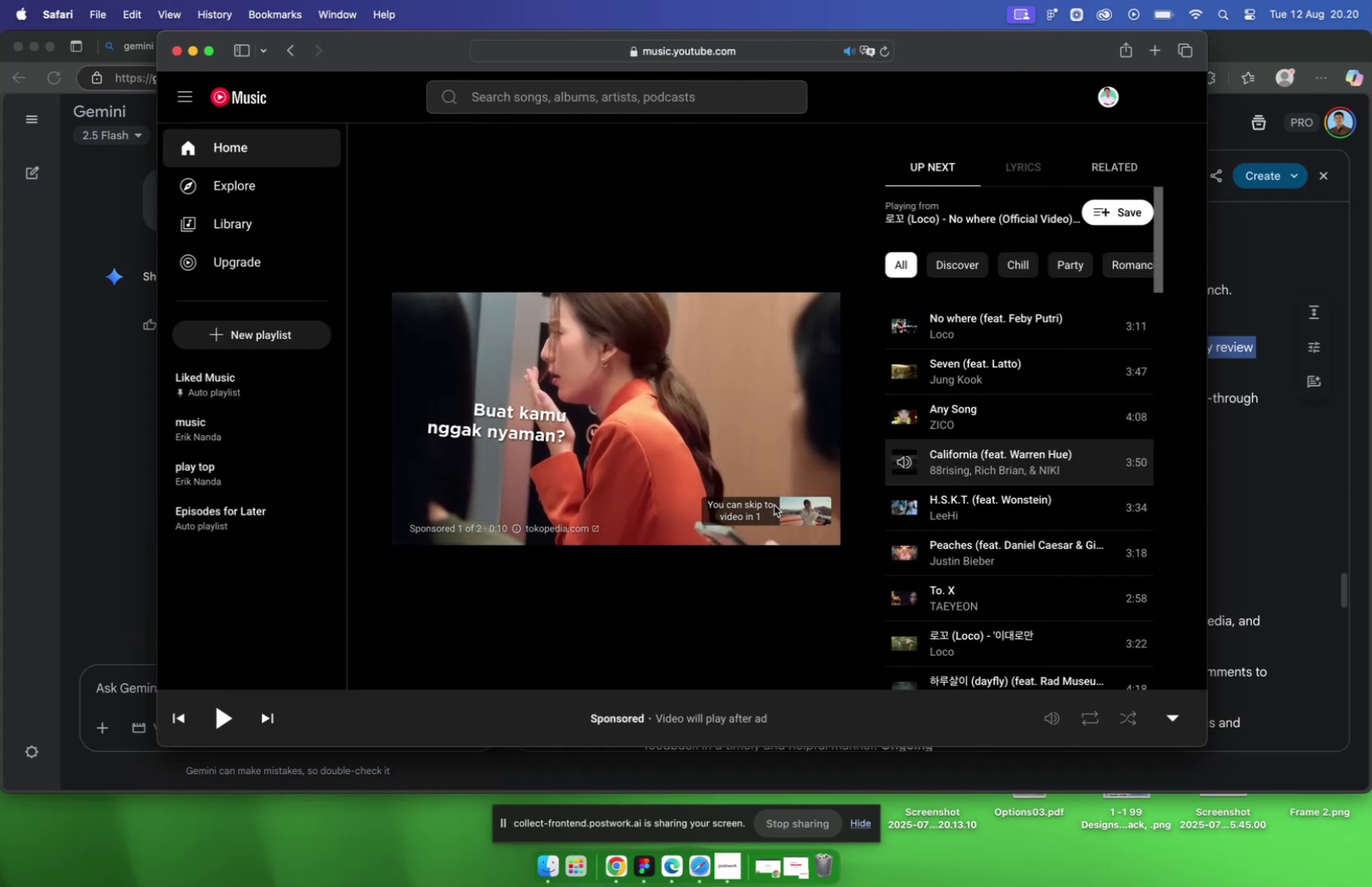 
left_click([191, 50])
 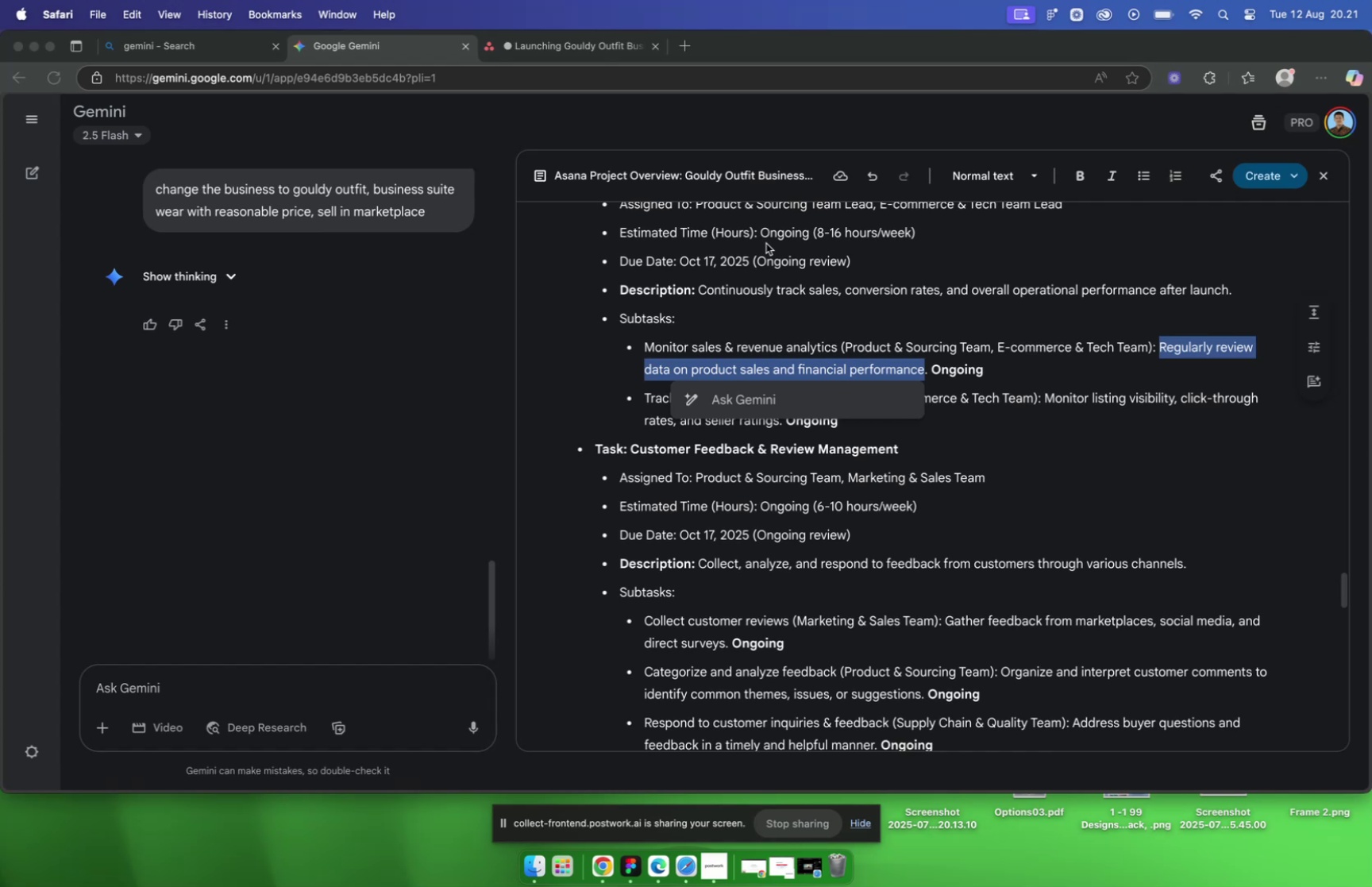 
wait(74.51)
 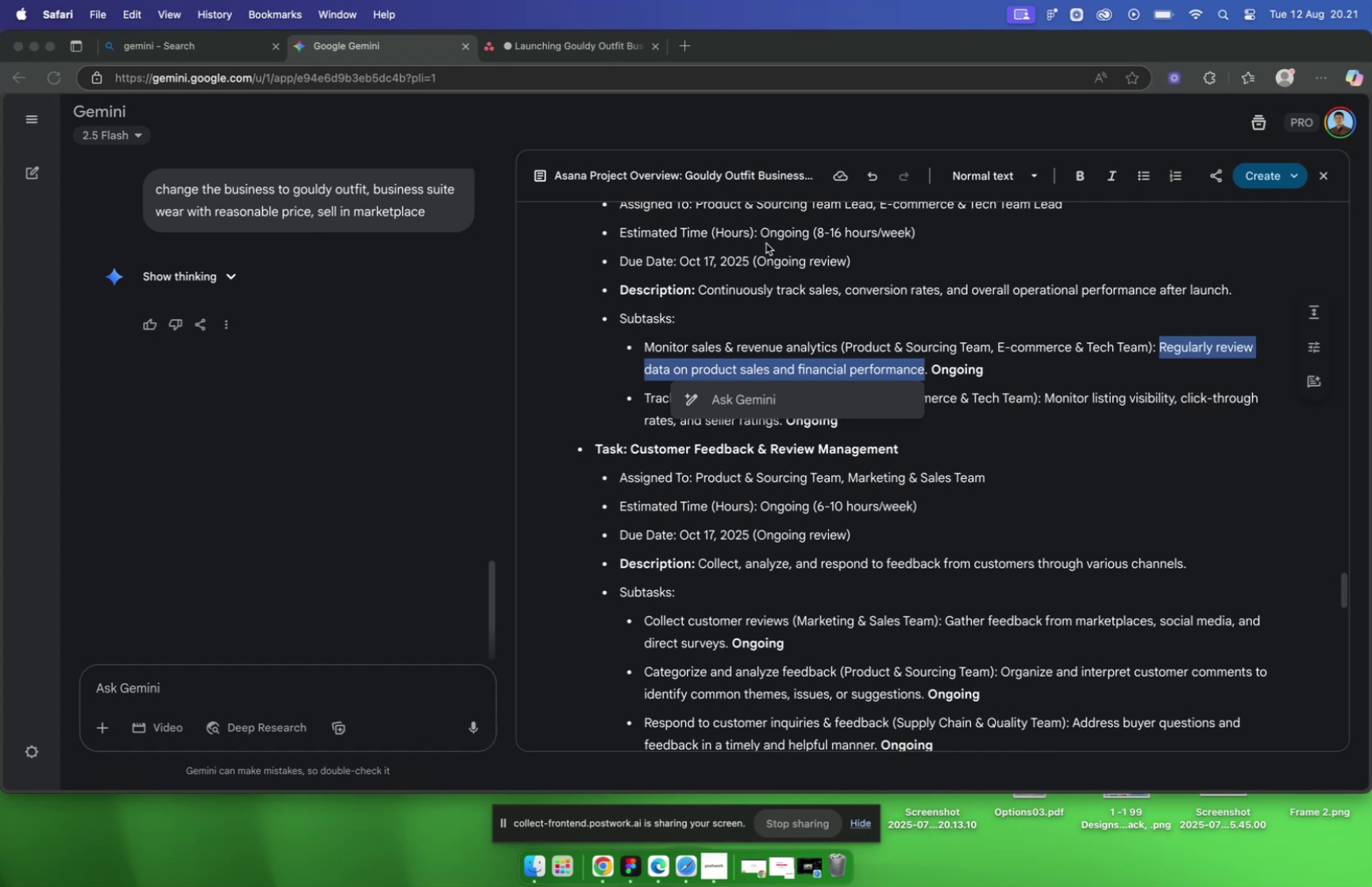 
key(Meta+CommandLeft)
 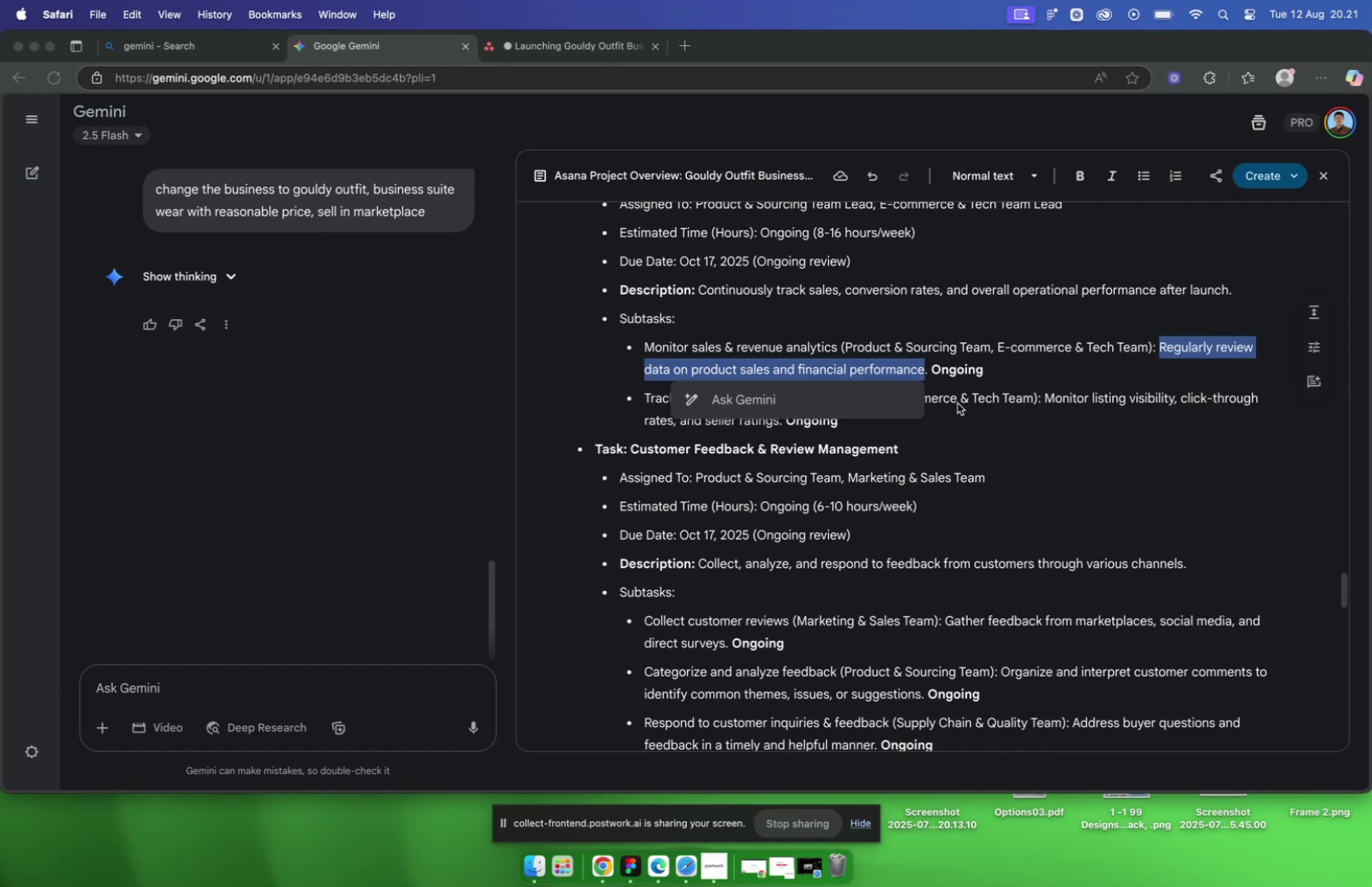 
key(Meta+C)
 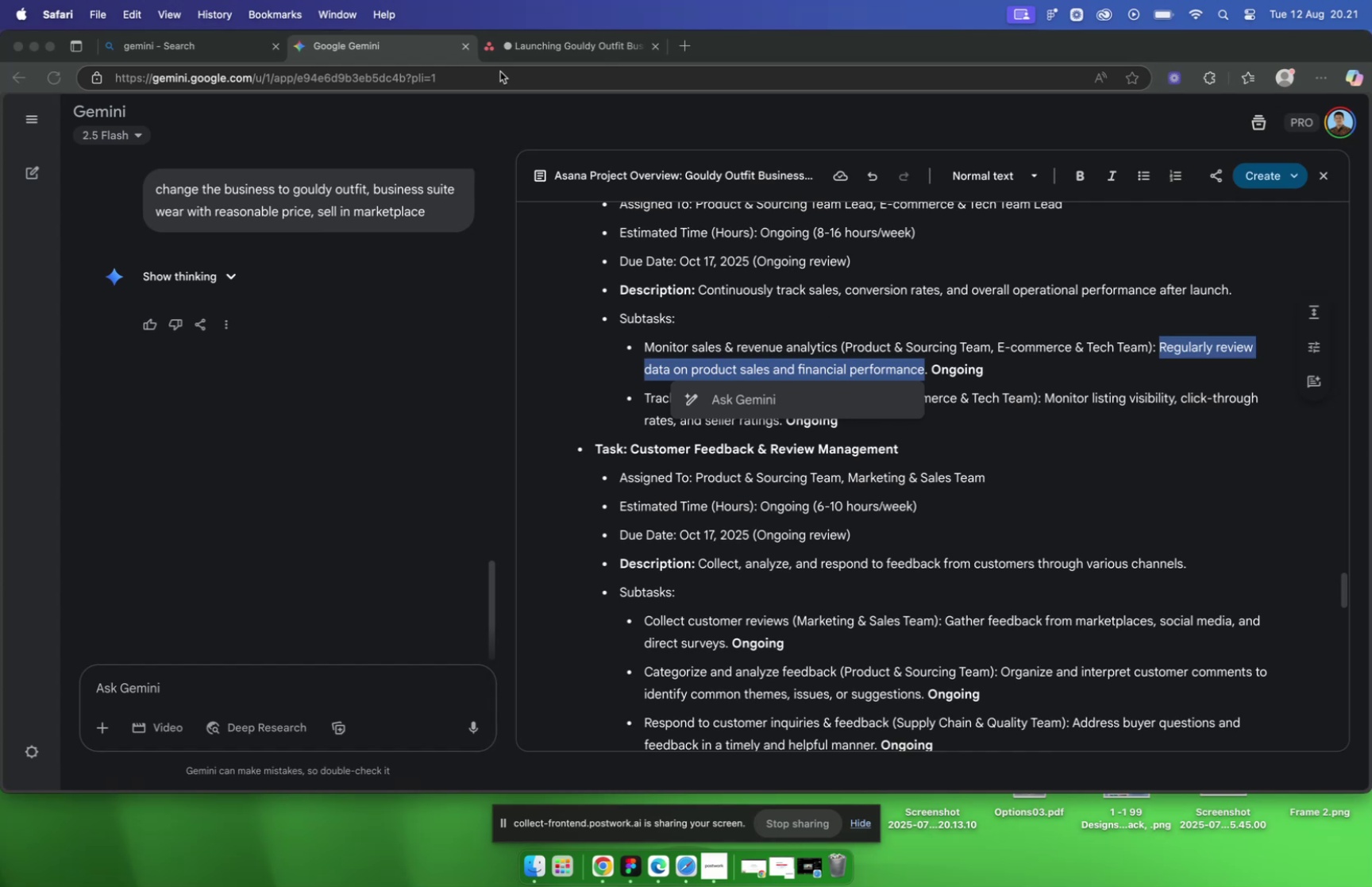 
mouse_move([545, 44])
 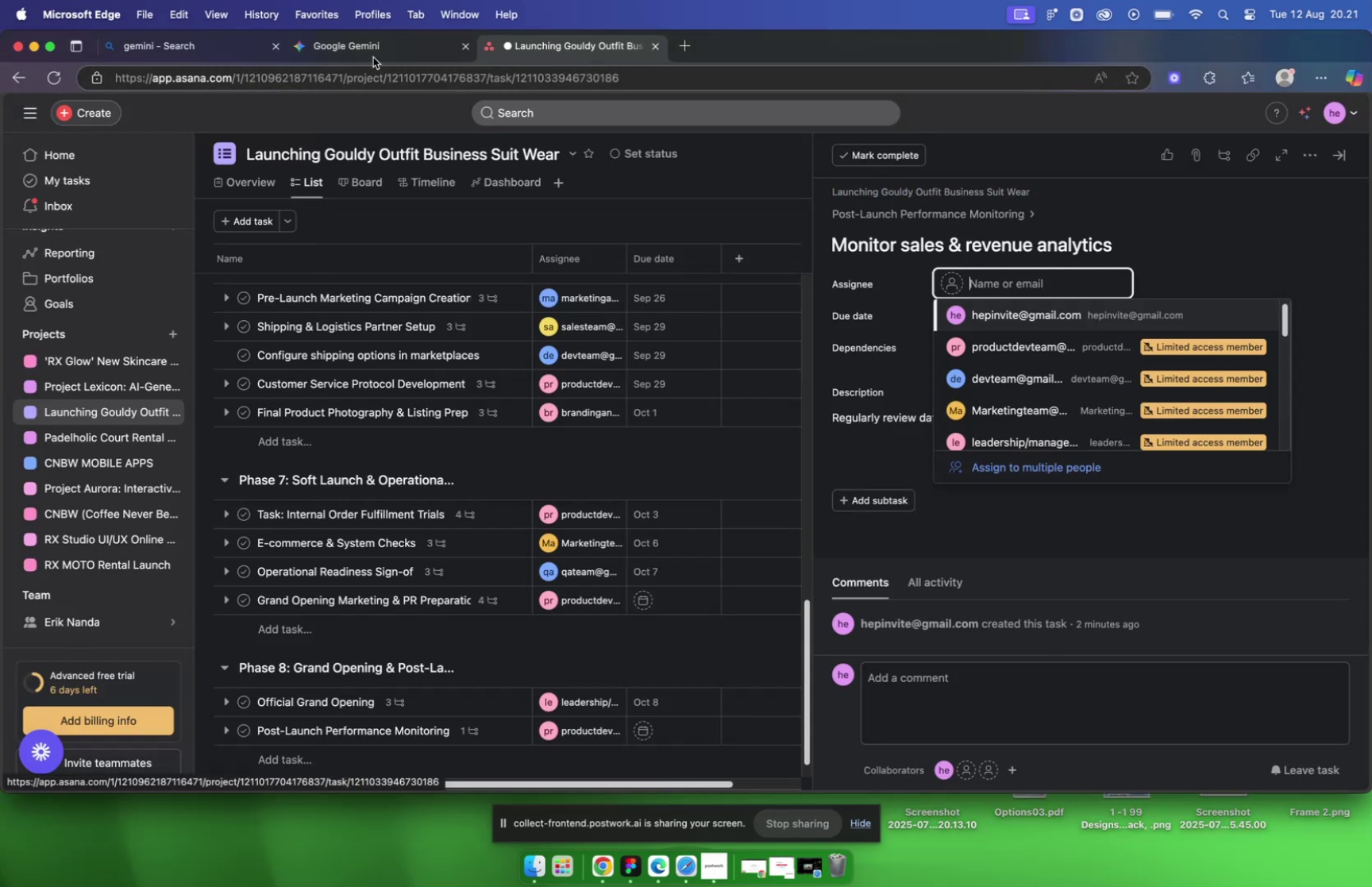 
left_click([353, 47])
 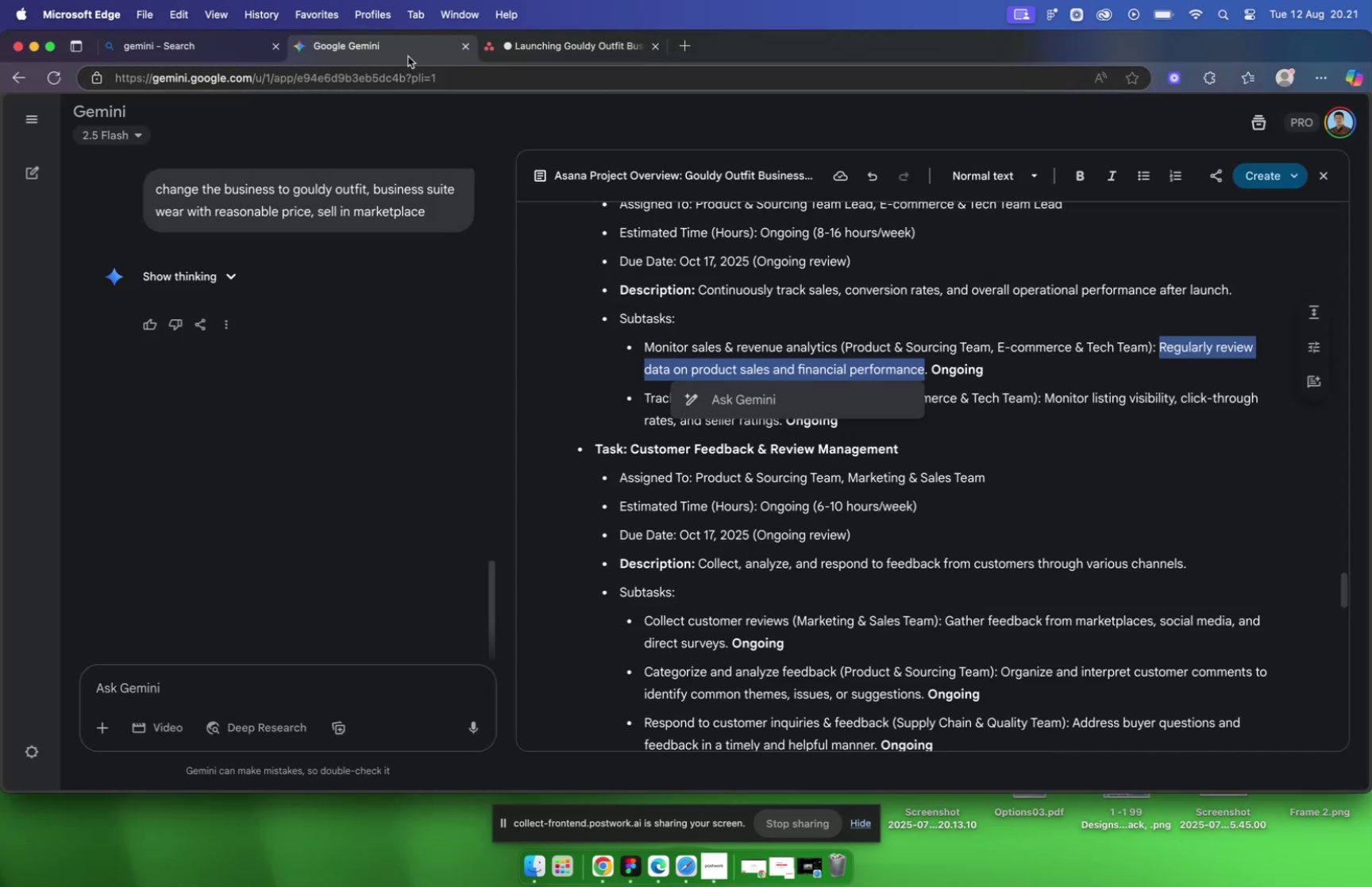 
left_click([542, 53])
 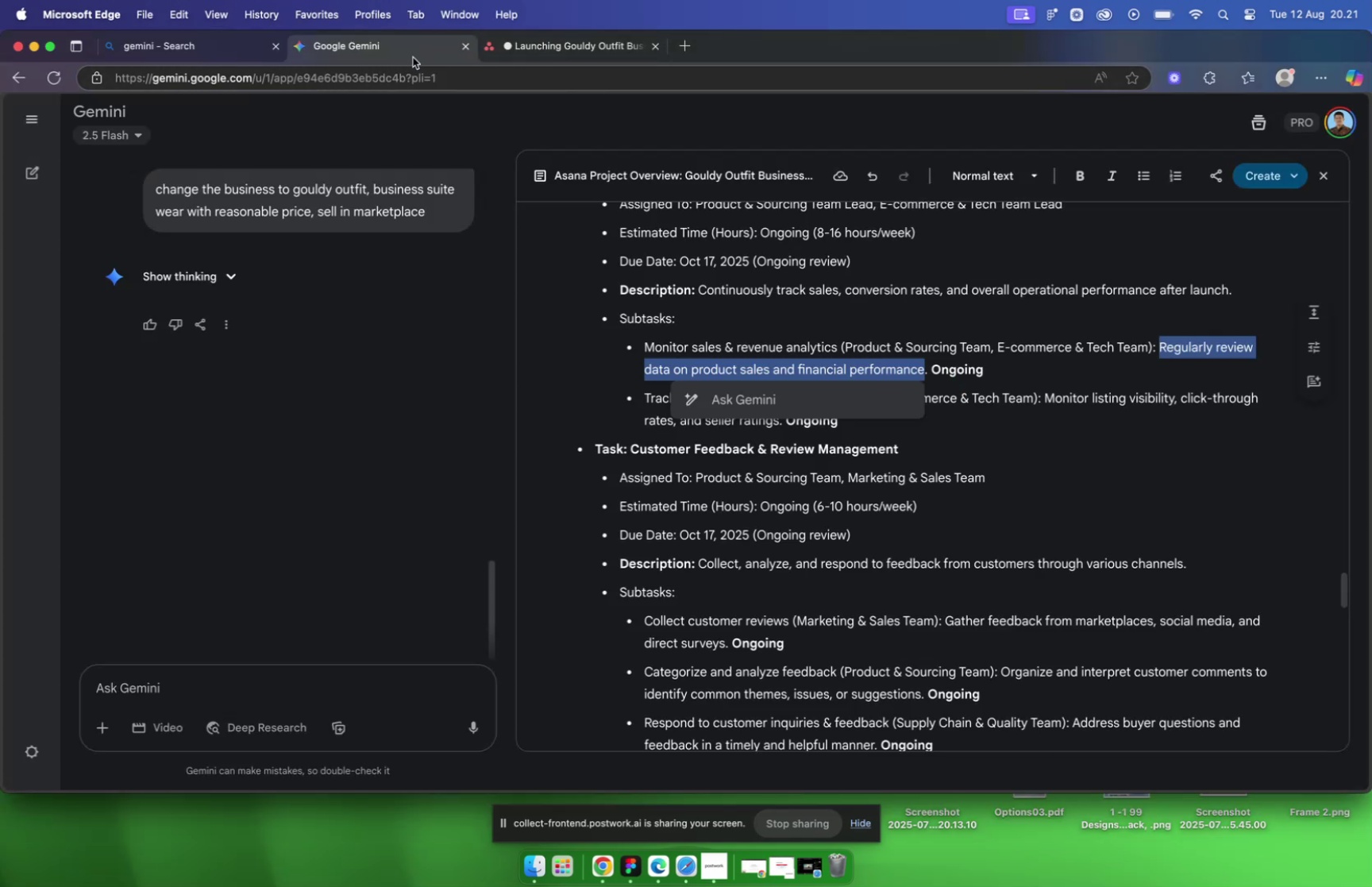 
key(Meta+C)
 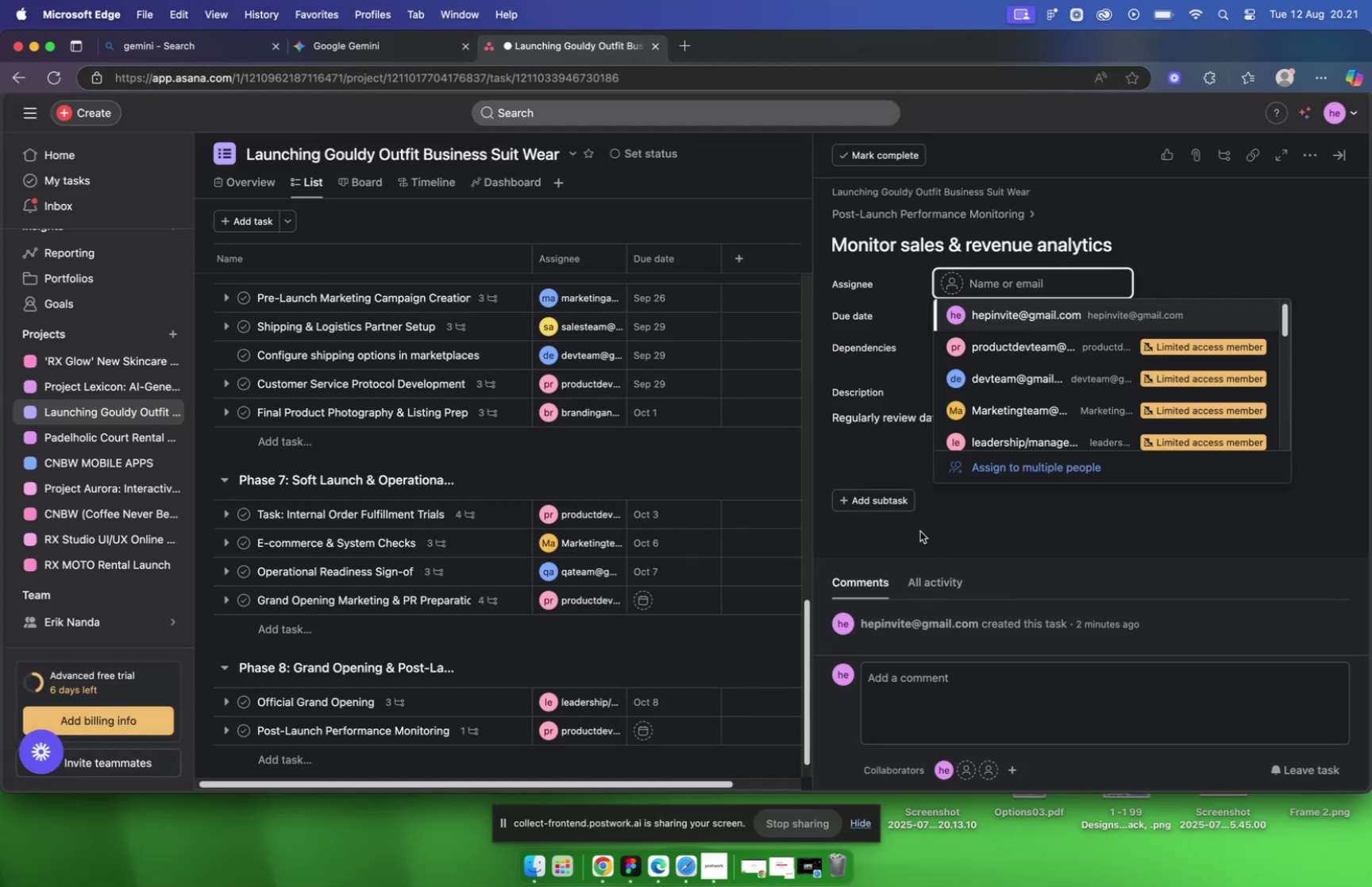 
left_click([895, 450])
 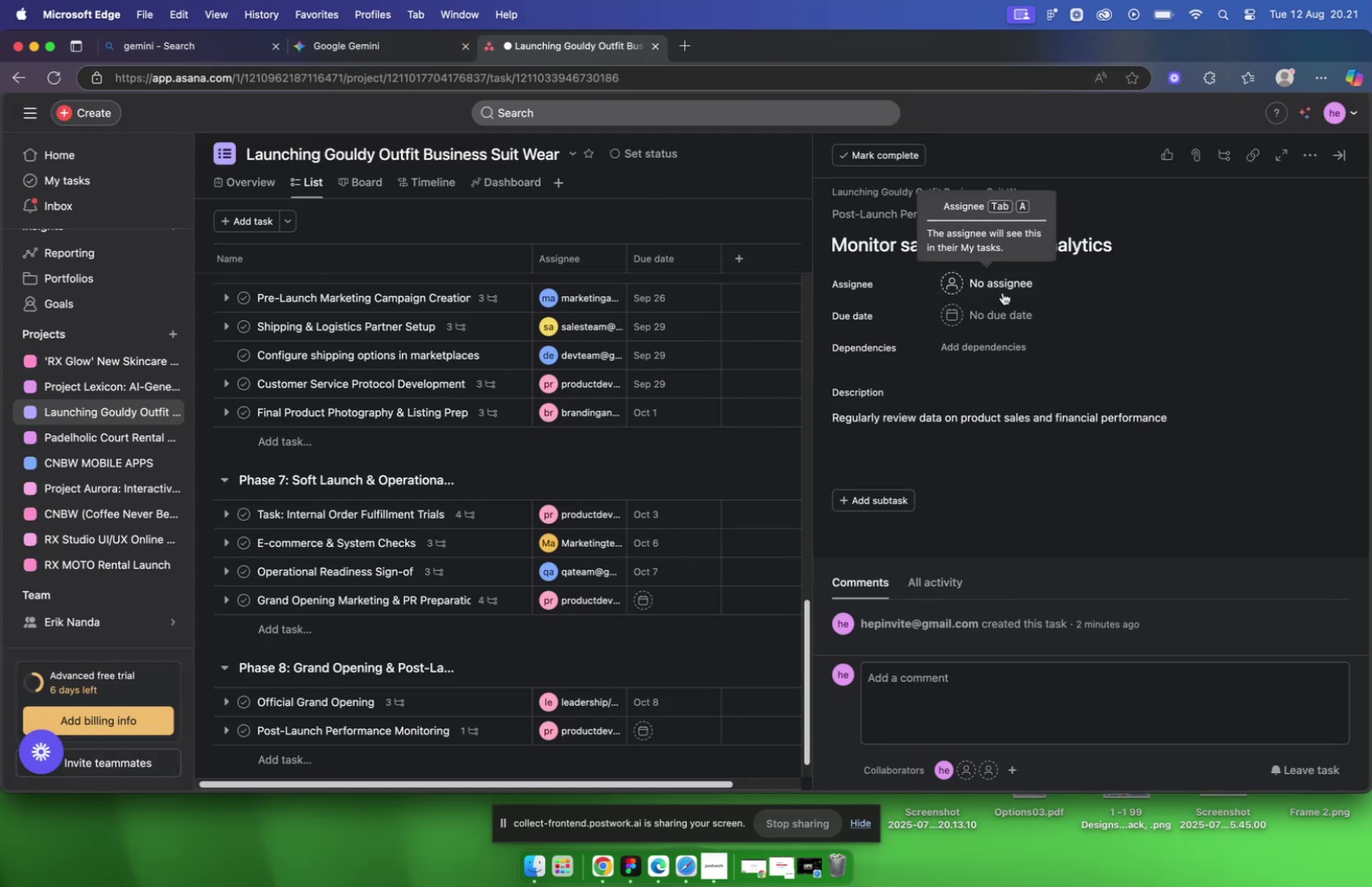 
left_click([1004, 280])
 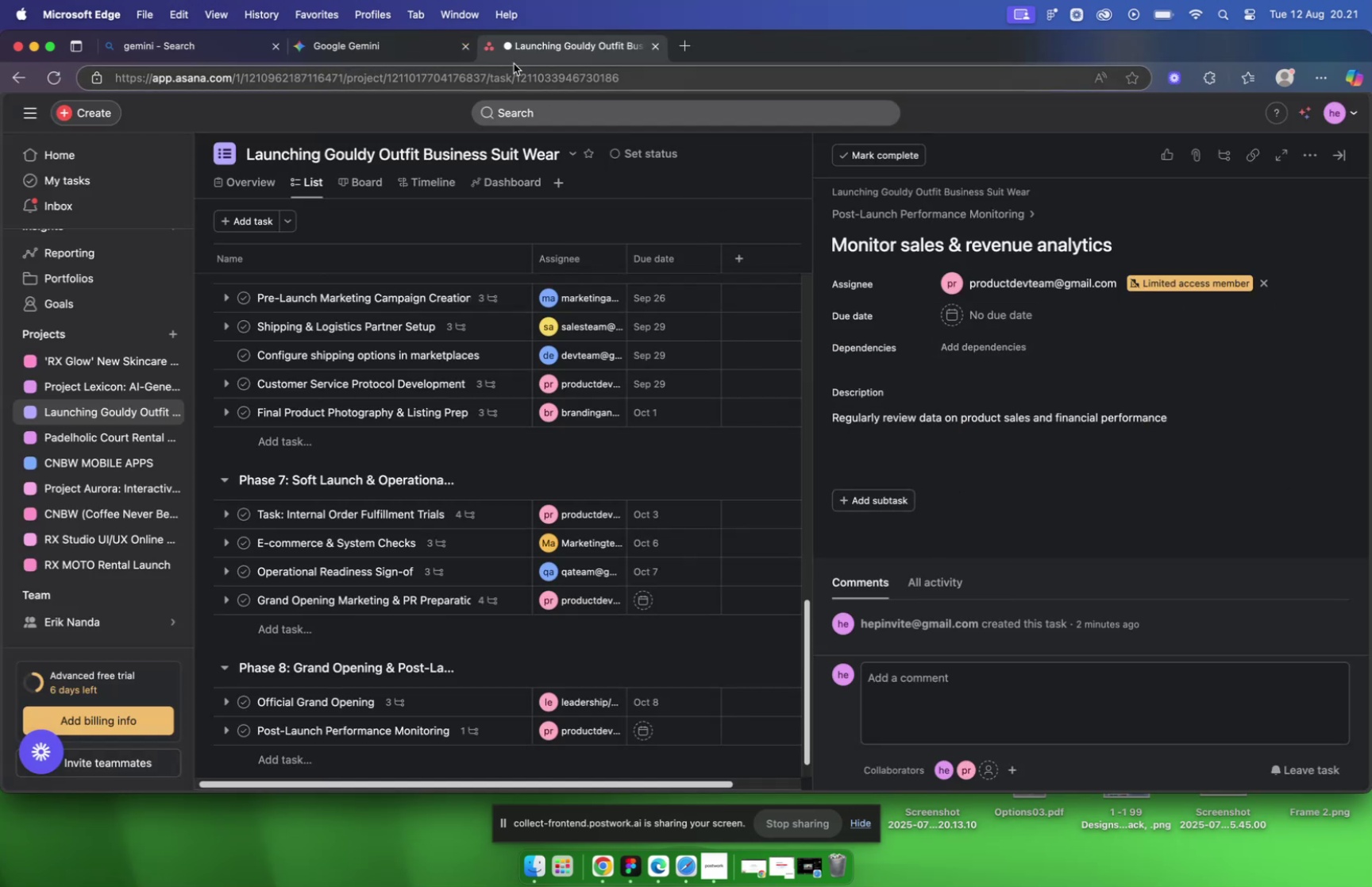 
wait(7.84)
 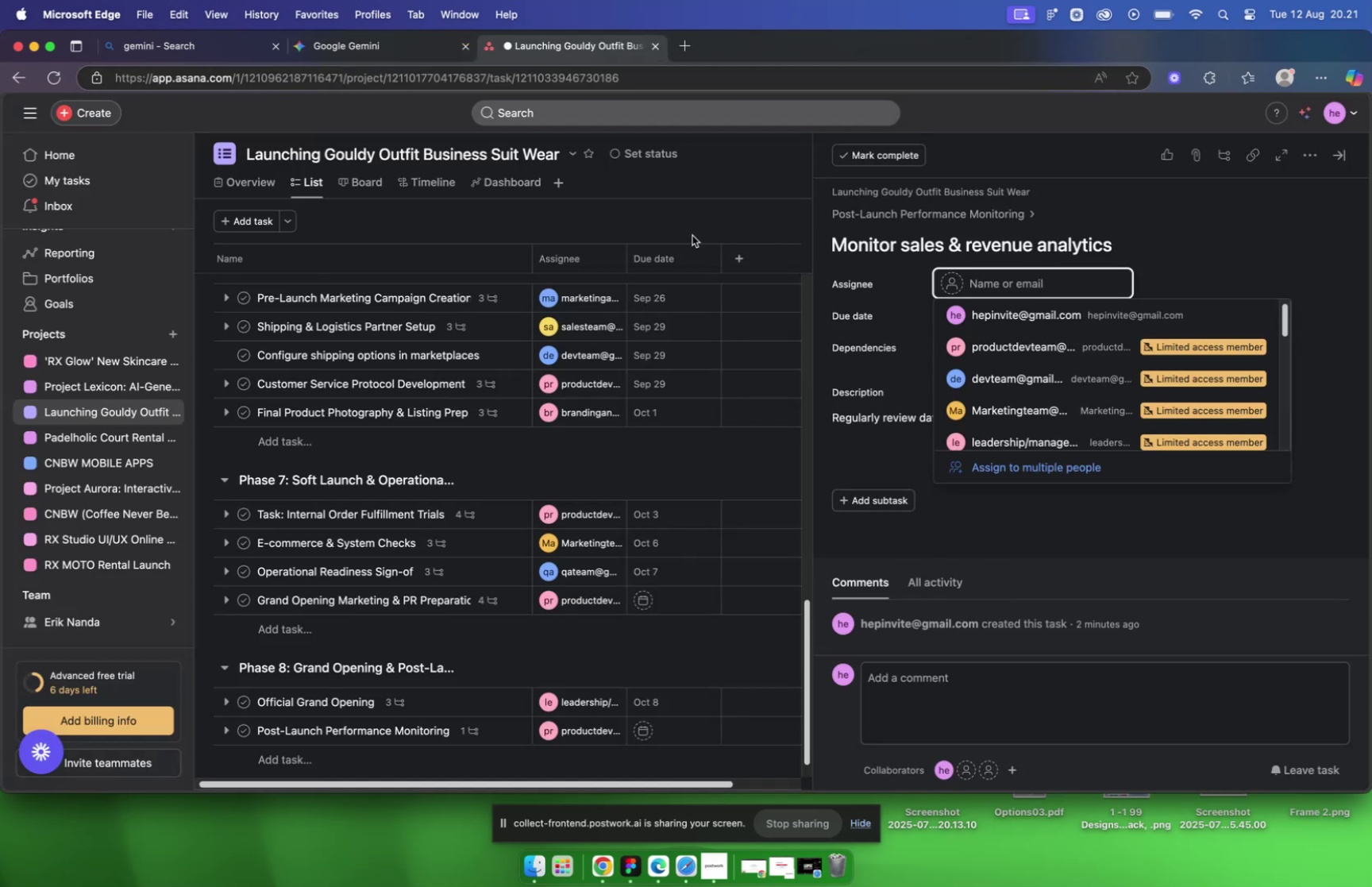 
left_click([969, 320])
 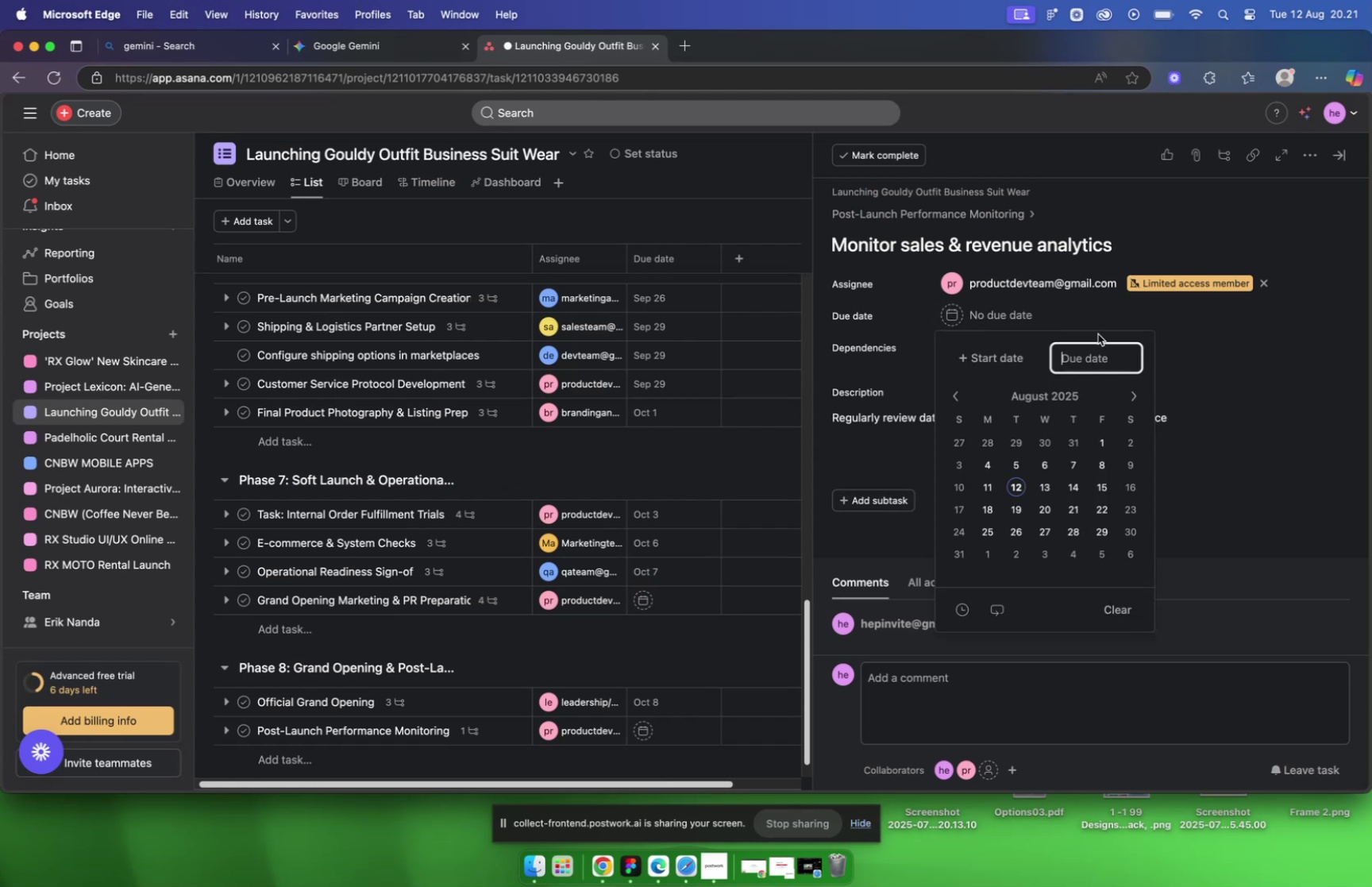 
double_click([1135, 394])
 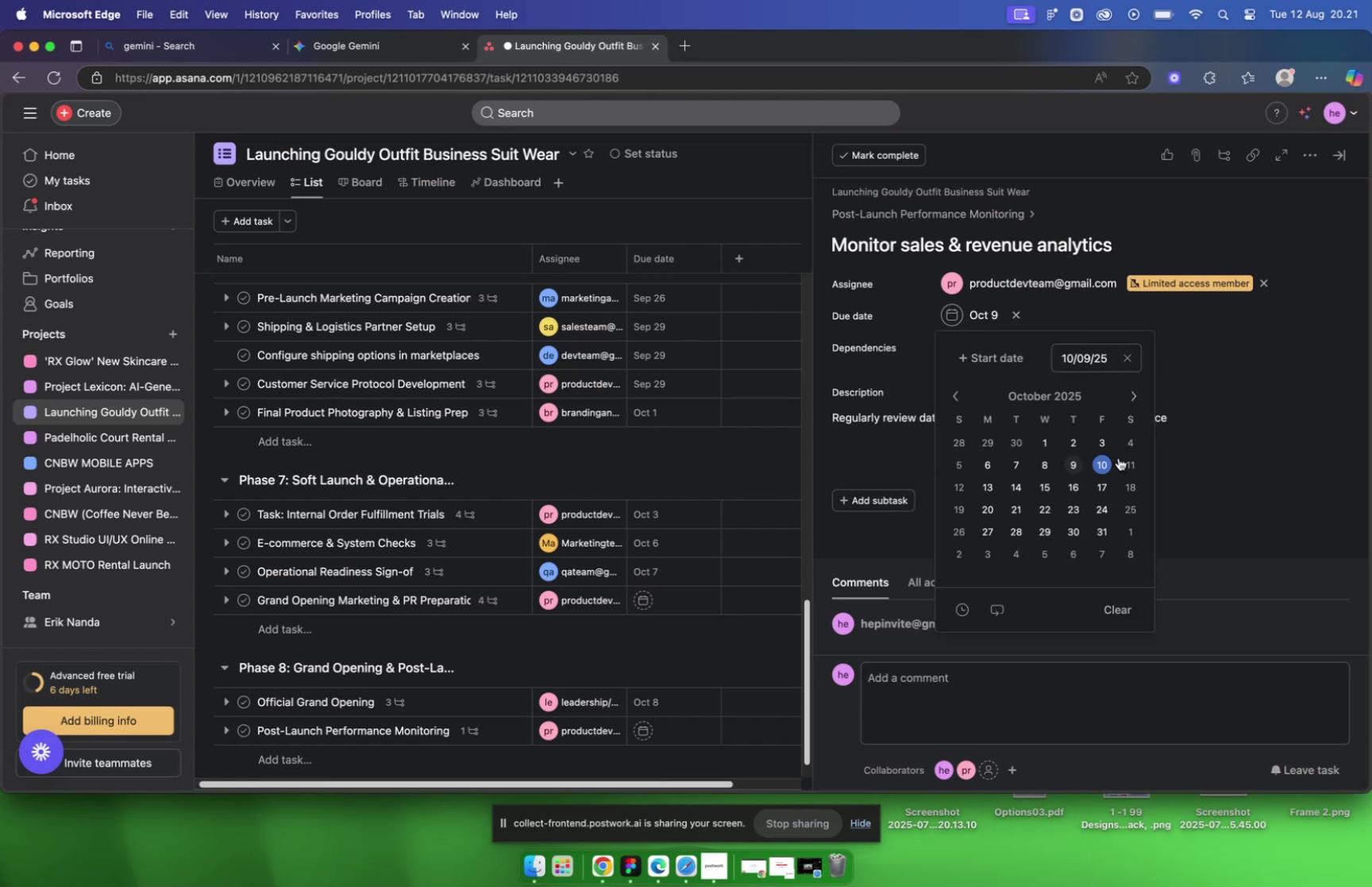 
left_click([1268, 388])
 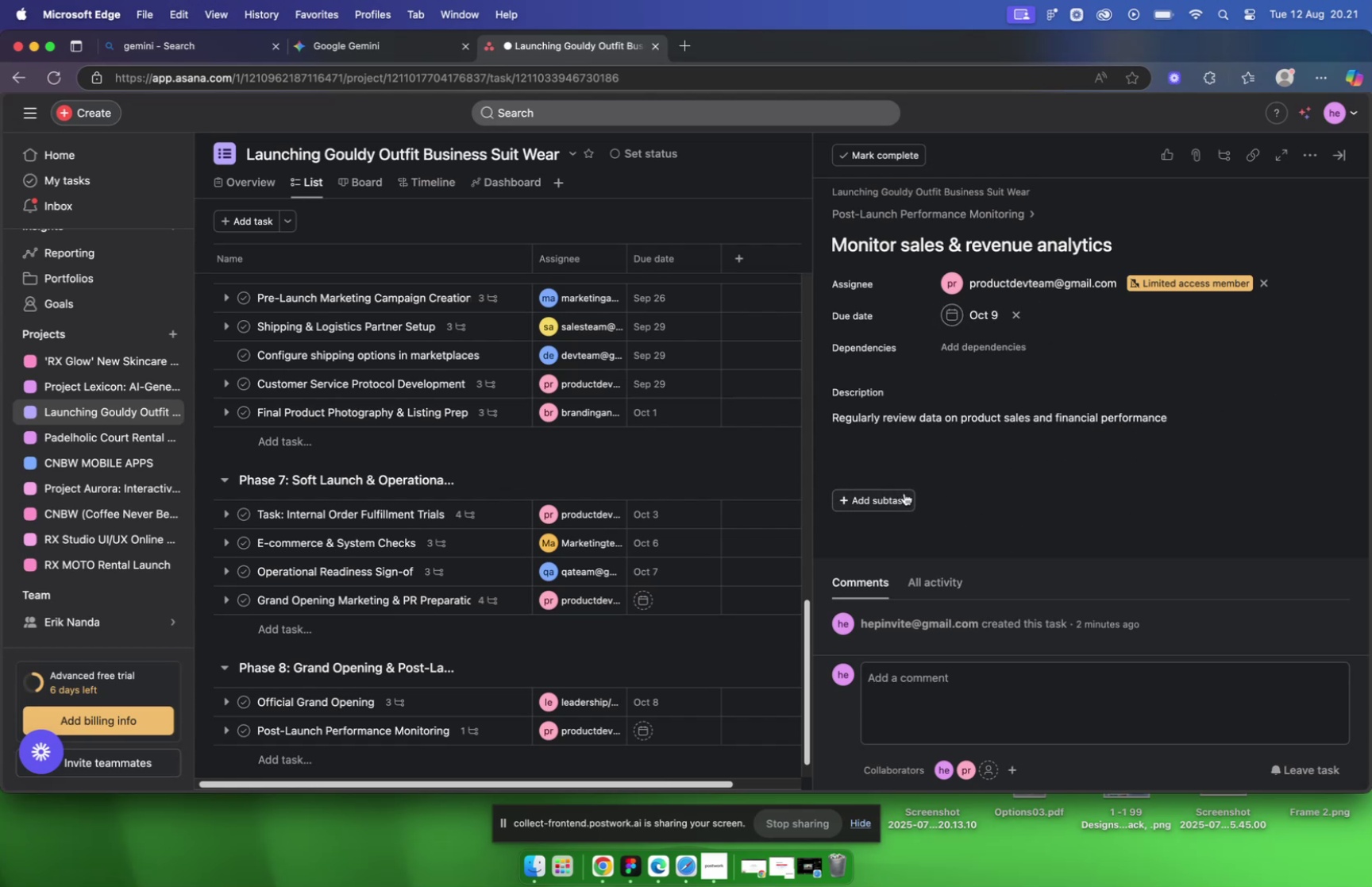 
left_click([900, 492])
 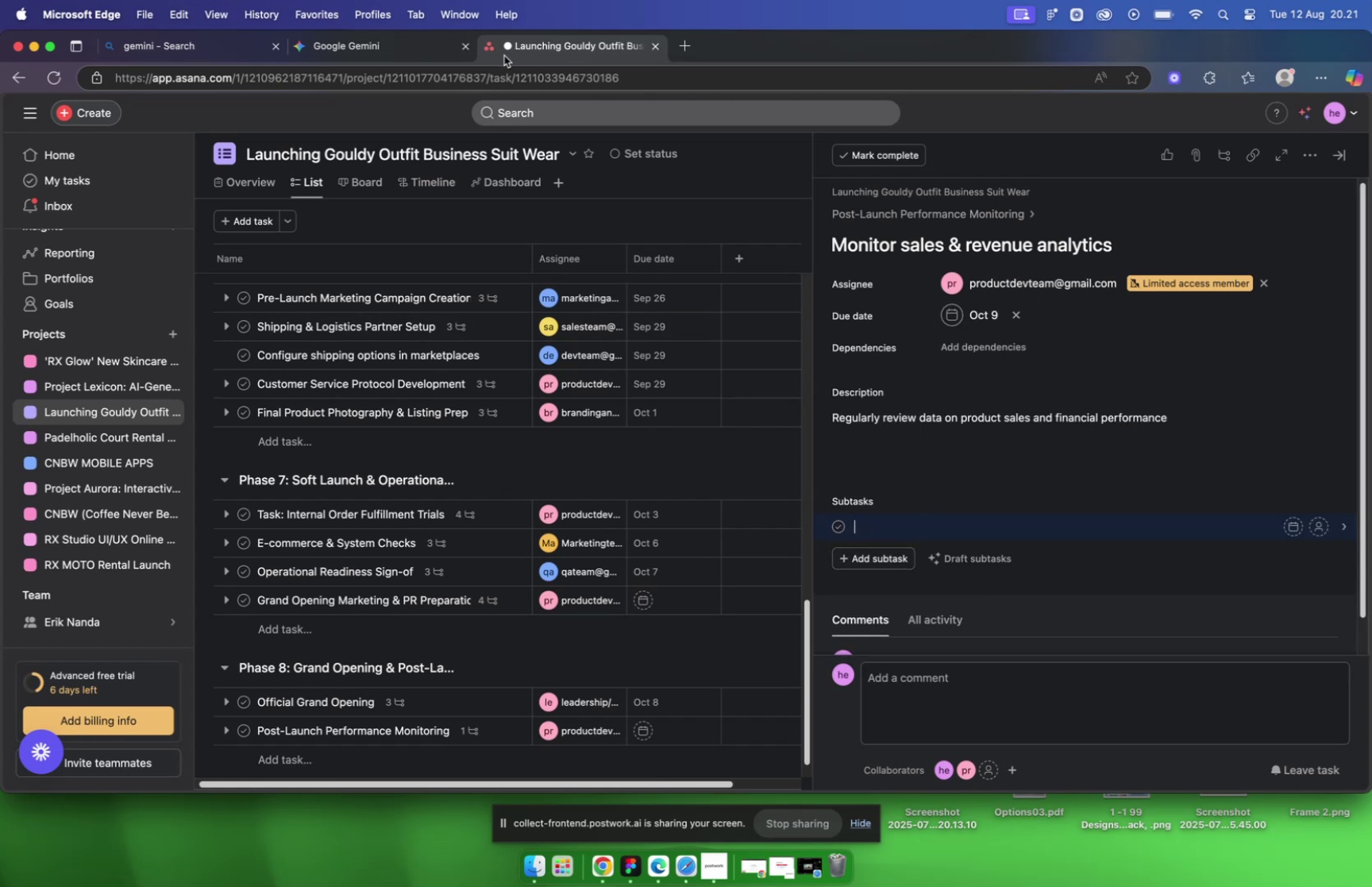 
left_click([431, 49])
 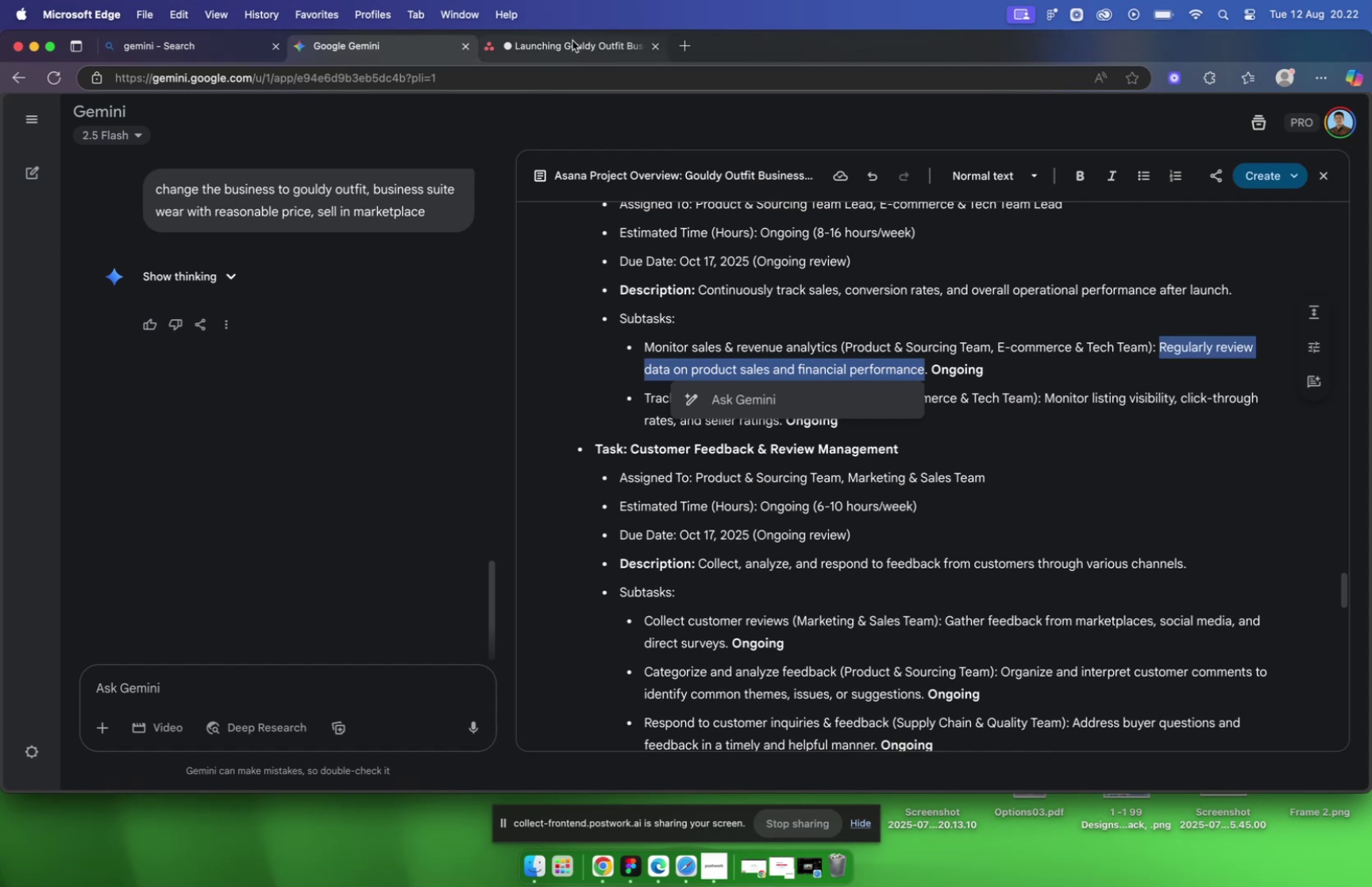 
left_click([915, 214])
 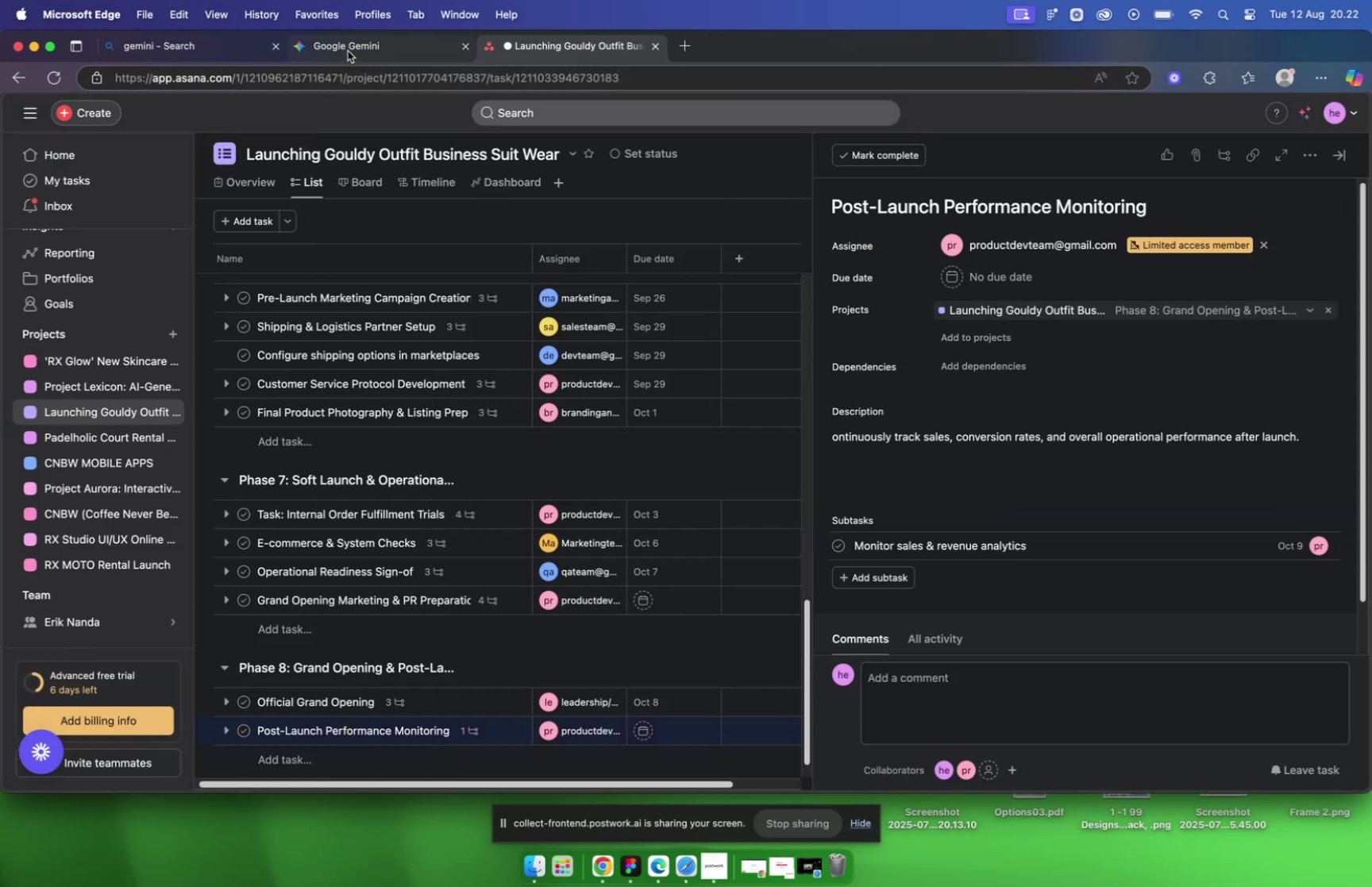 
left_click([346, 48])
 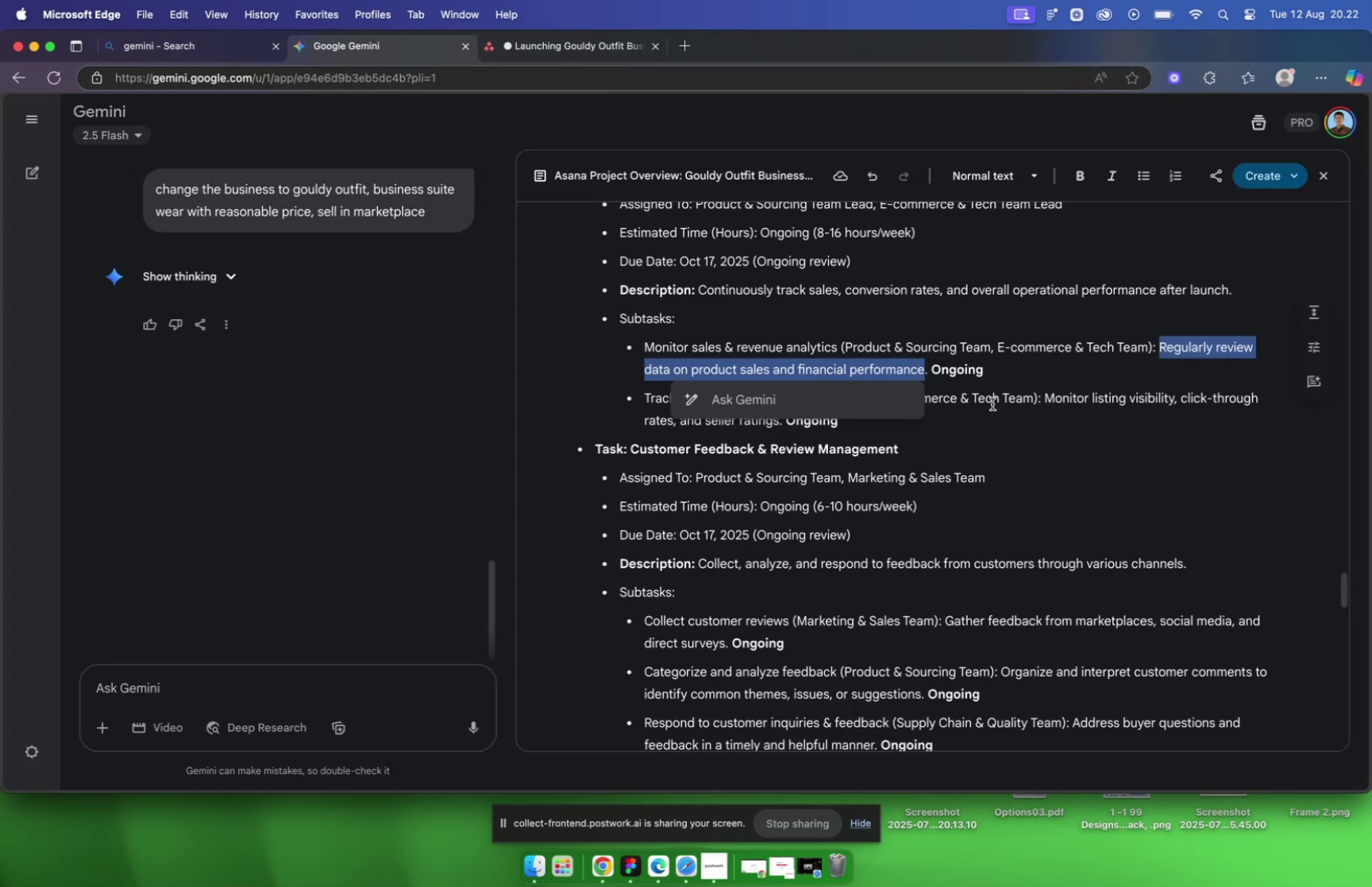 
left_click([1022, 399])
 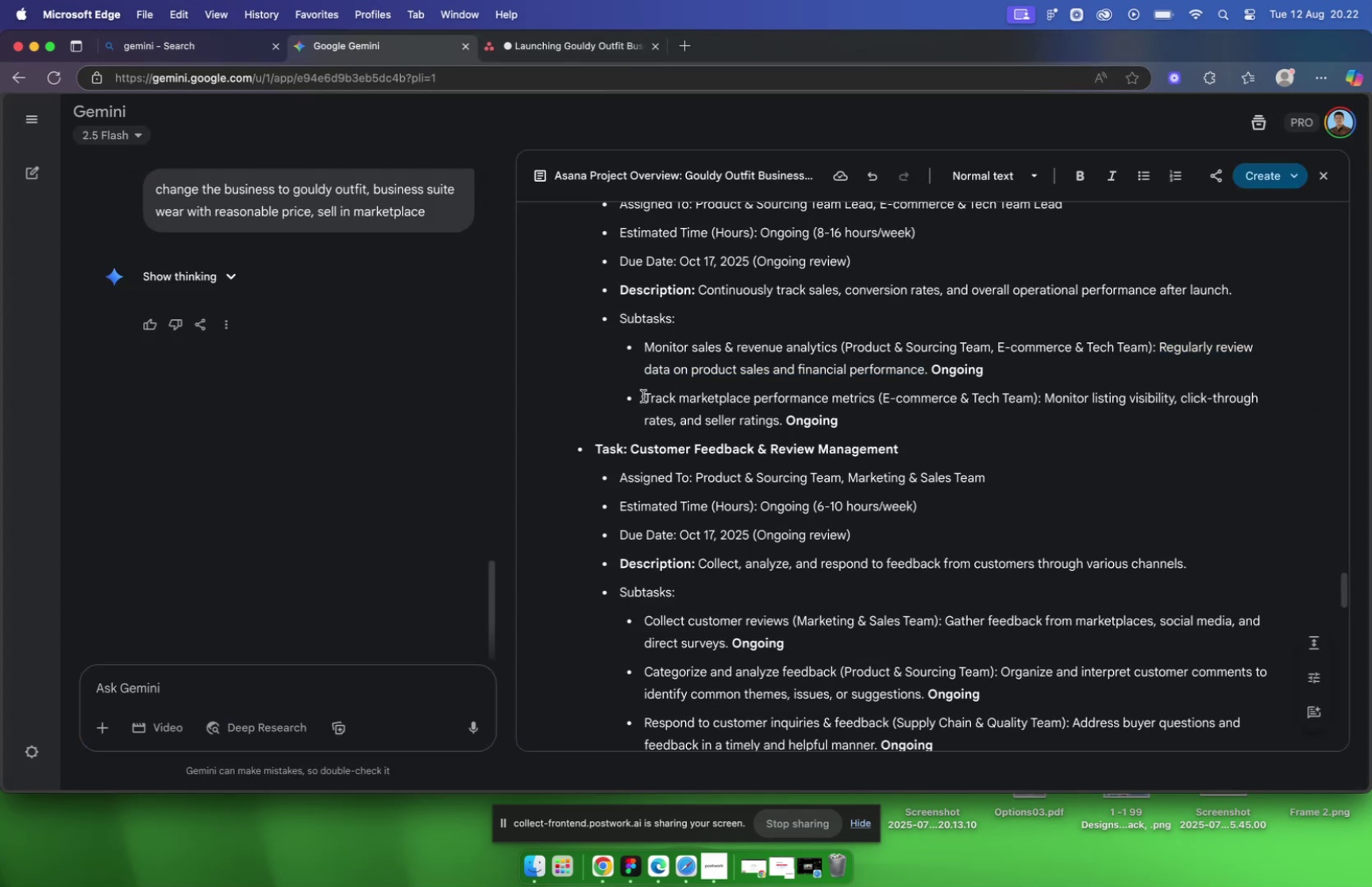 
left_click_drag(start_coordinate=[643, 395], to_coordinate=[875, 395])
 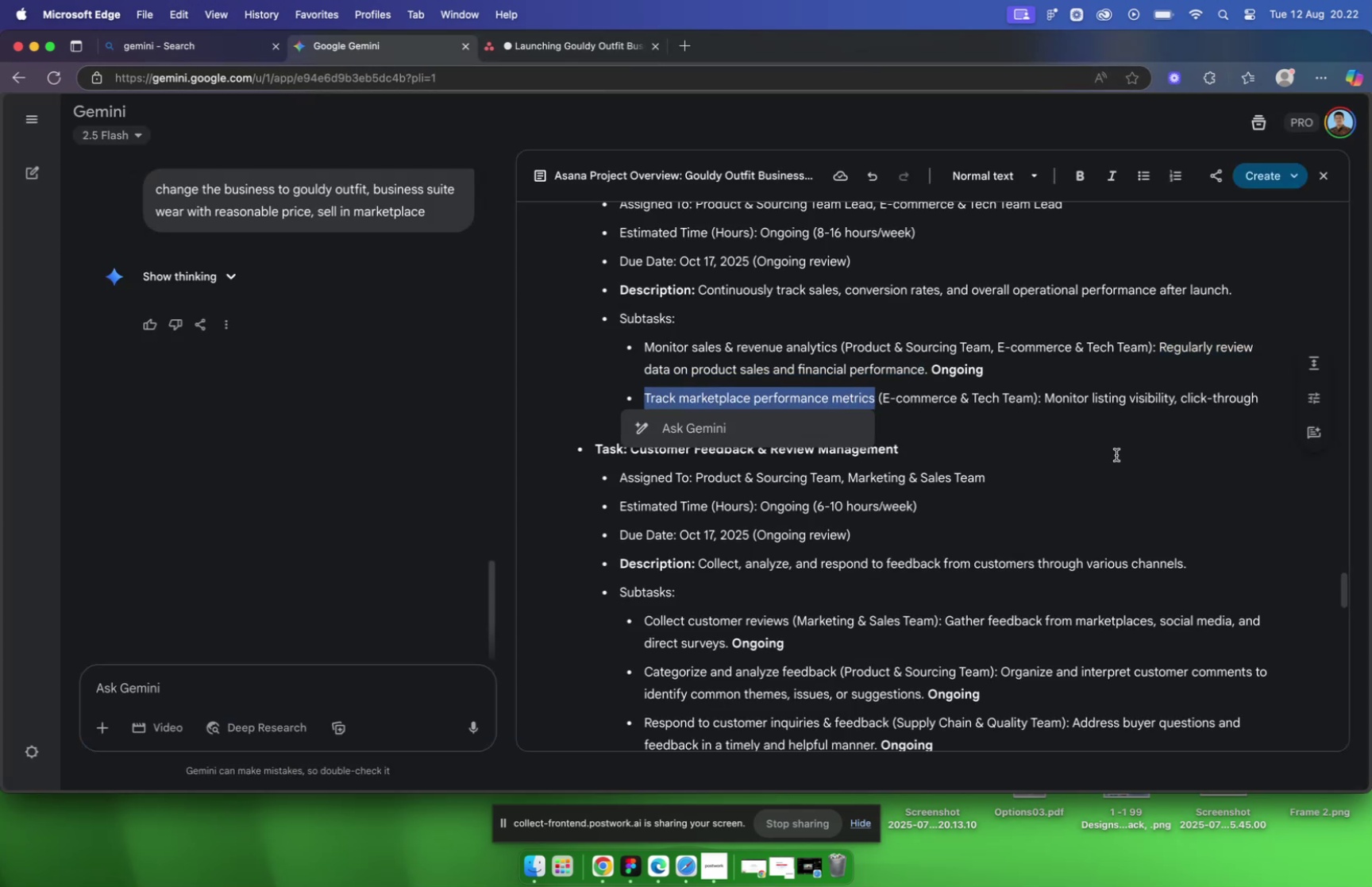 
key(Meta+C)
 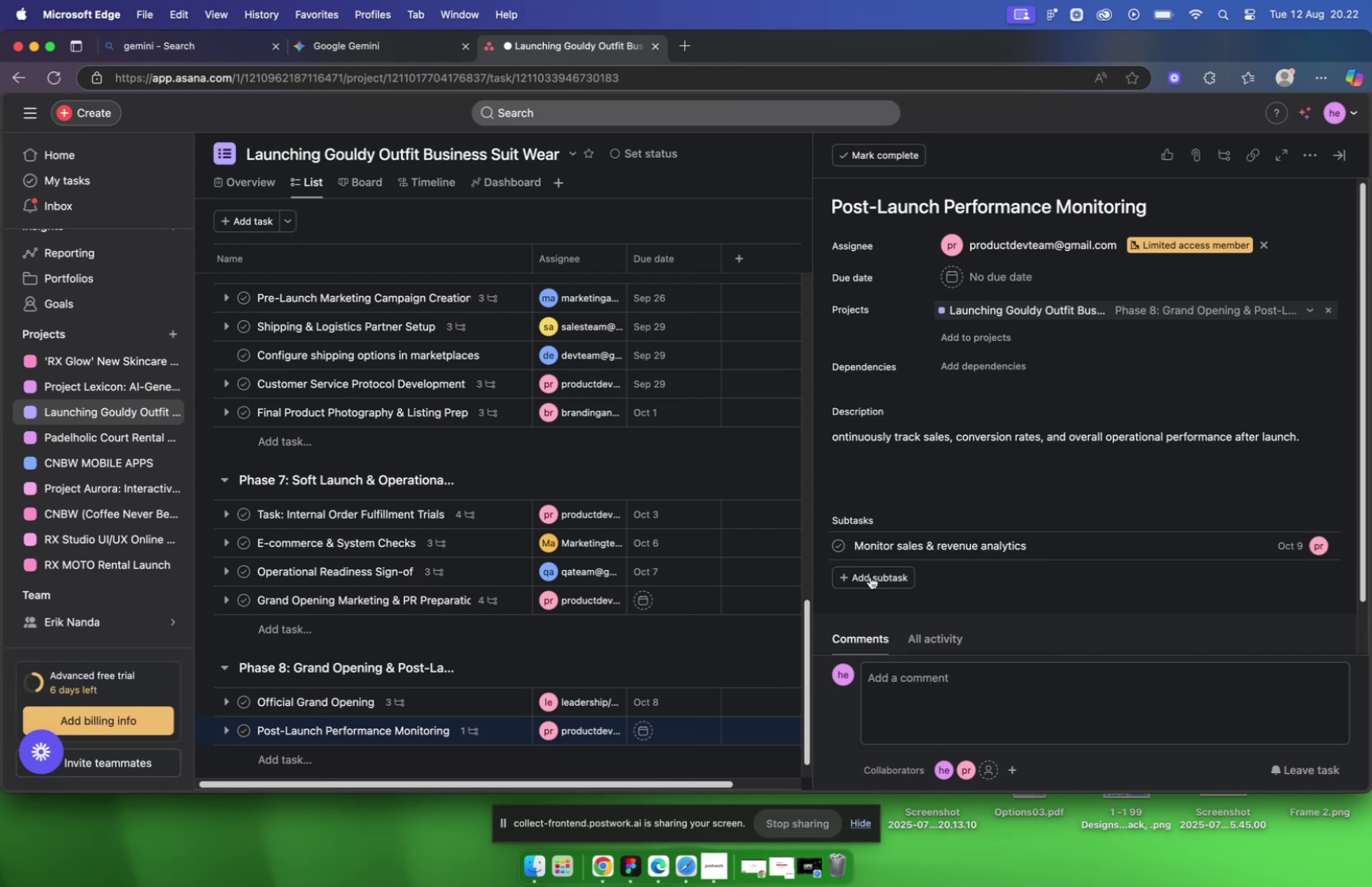 
key(Meta+V)
 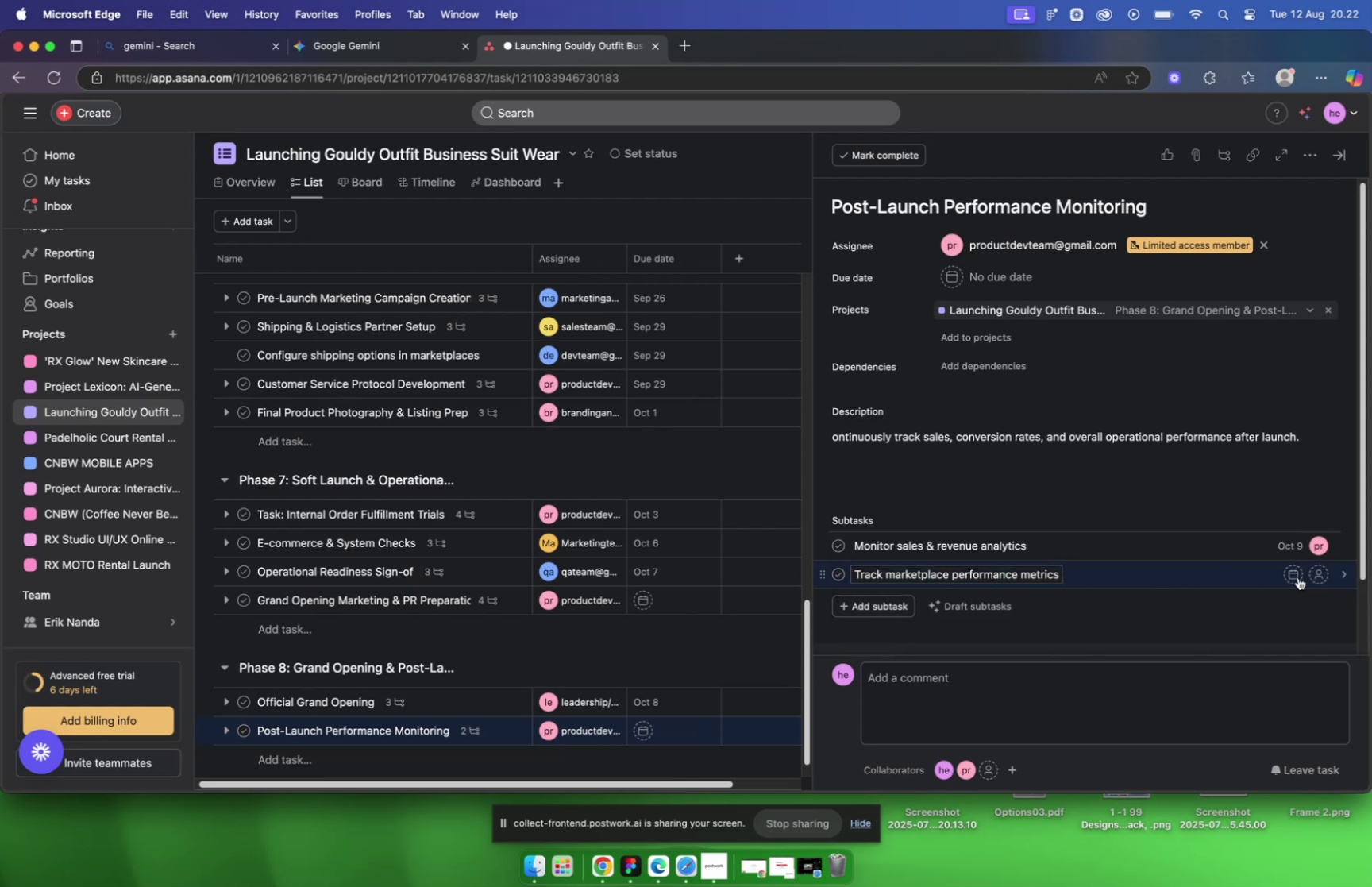 
left_click([1299, 577])
 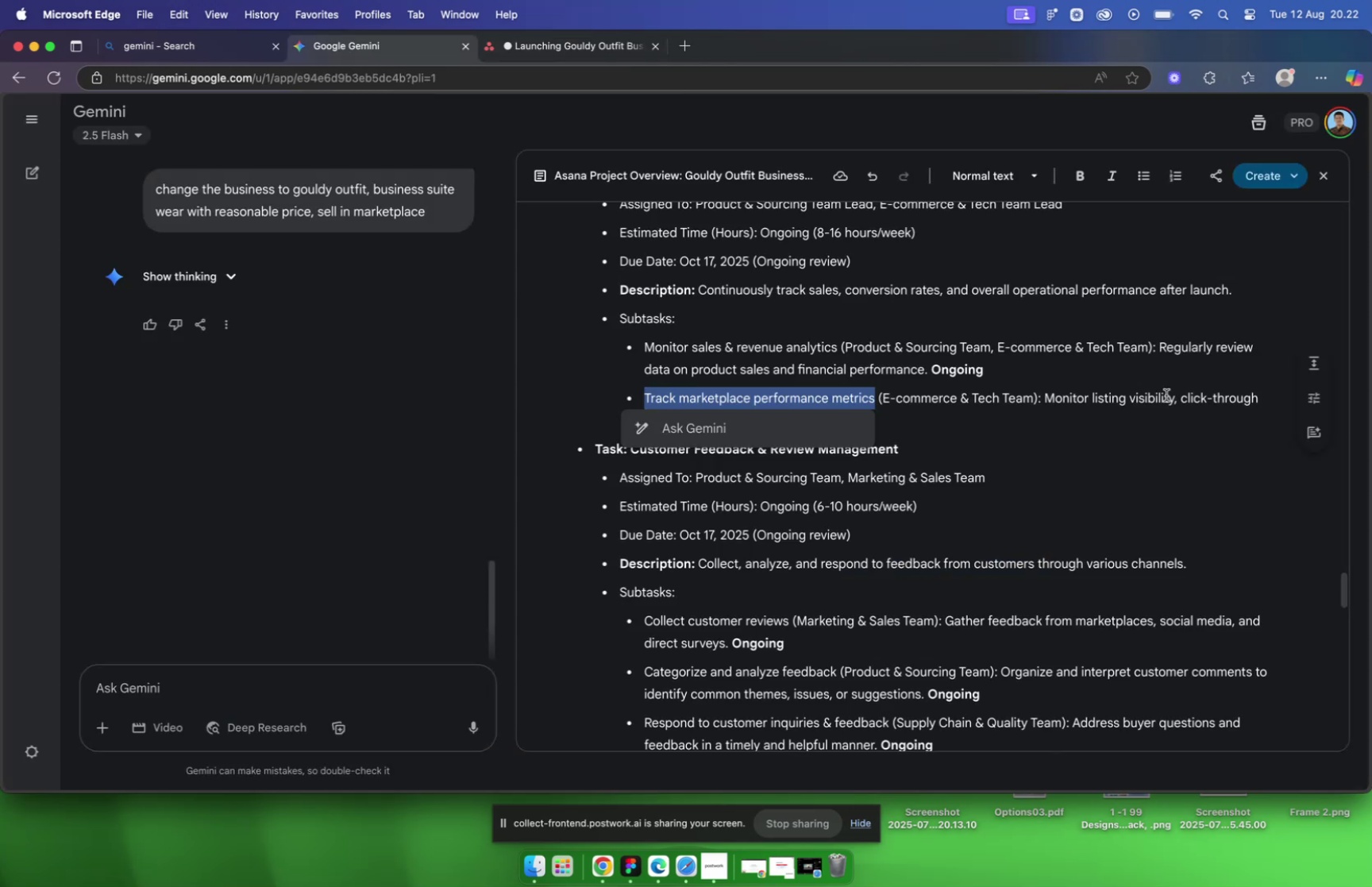 
left_click_drag(start_coordinate=[1044, 398], to_coordinate=[780, 426])
 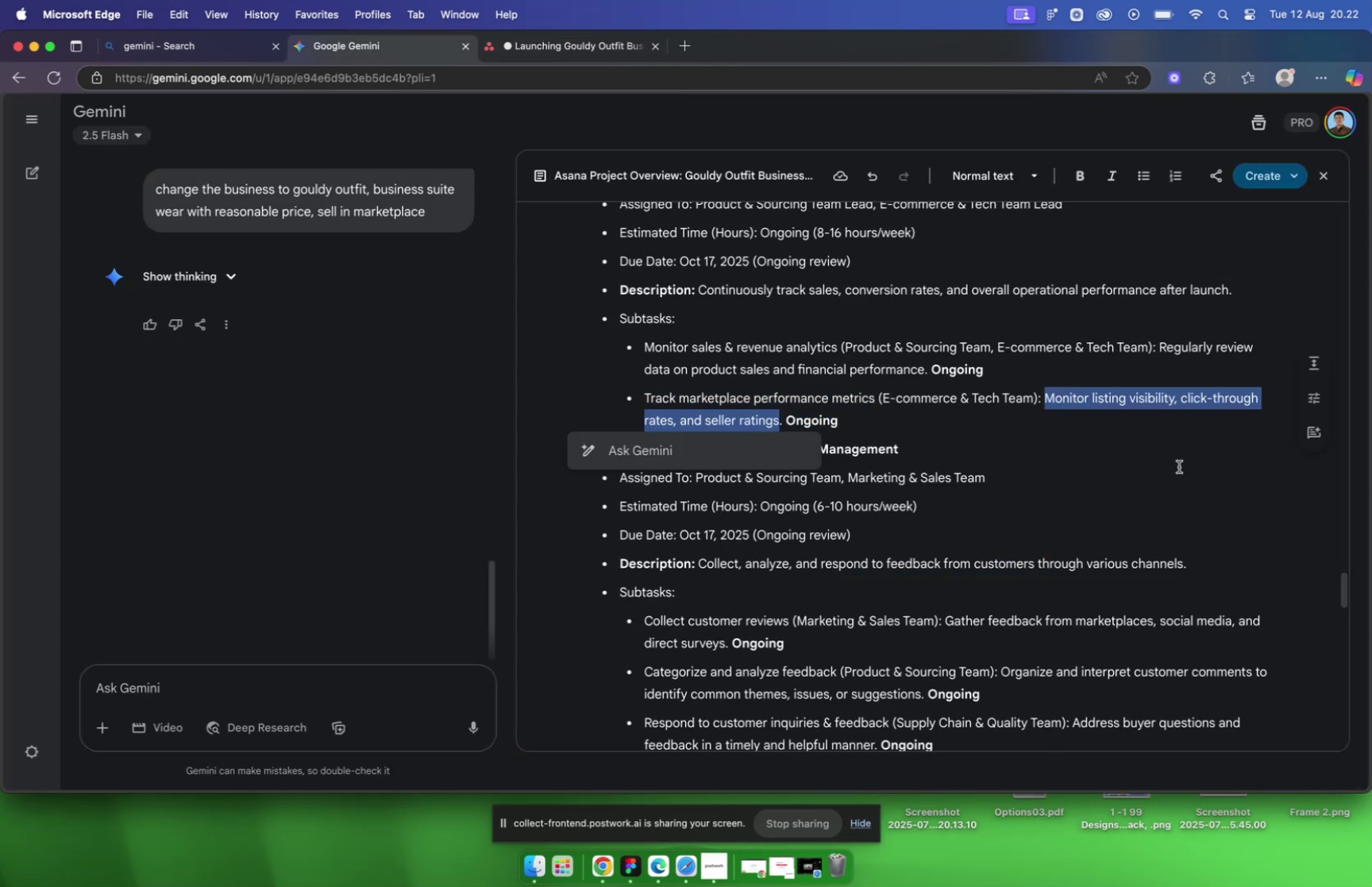 
key(Meta+C)
 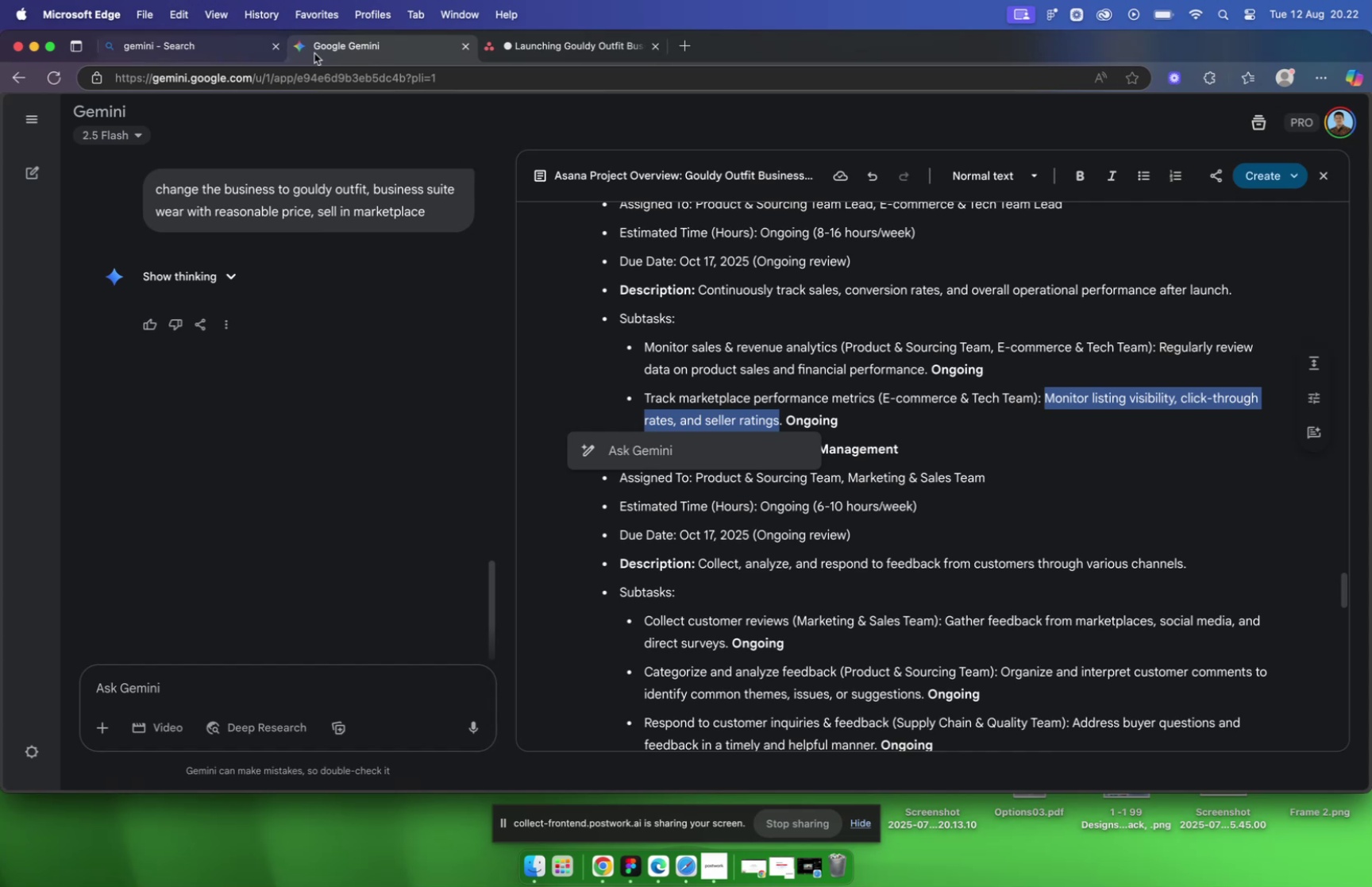 
left_click([581, 56])
 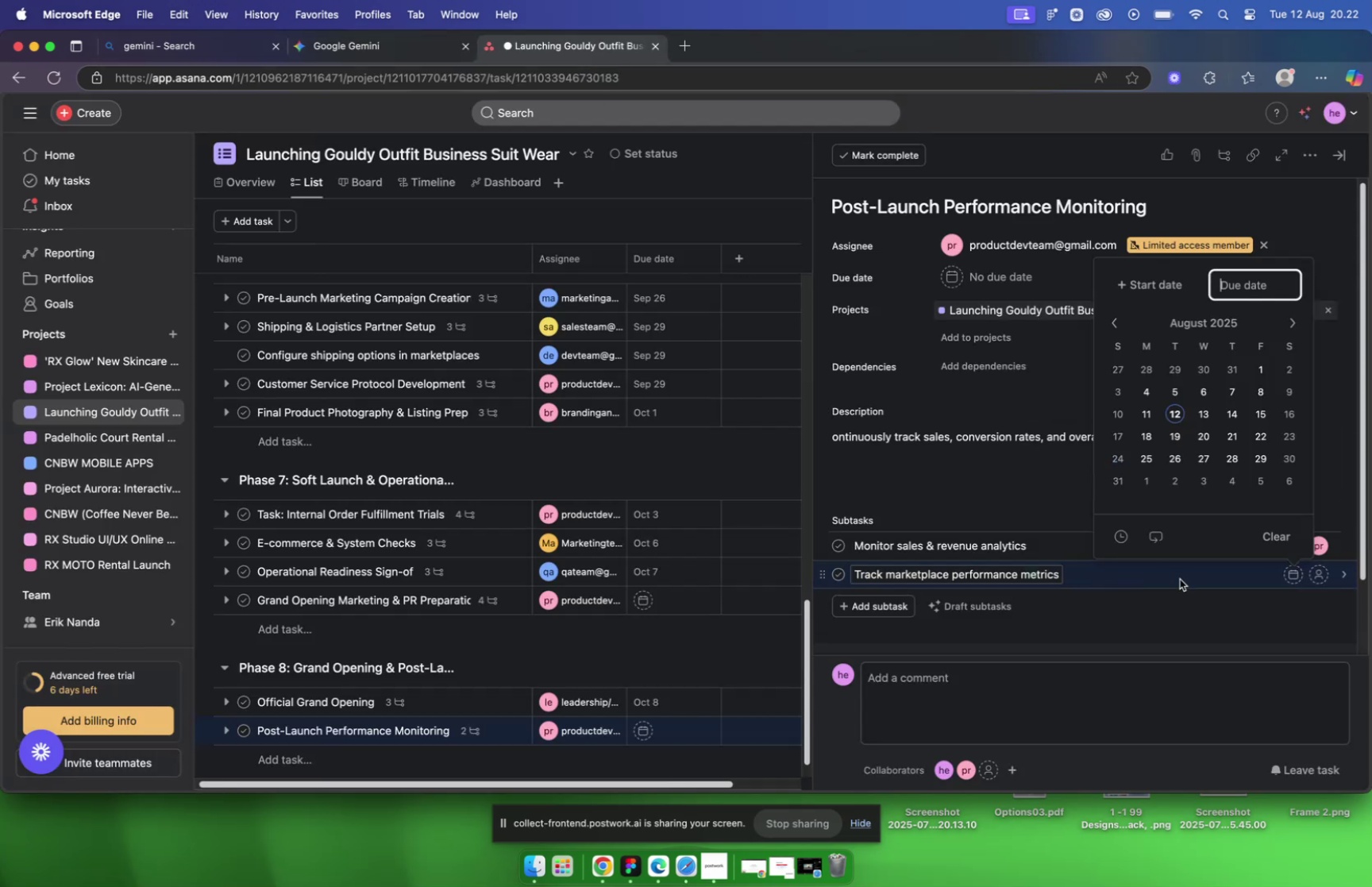 
left_click([1188, 580])
 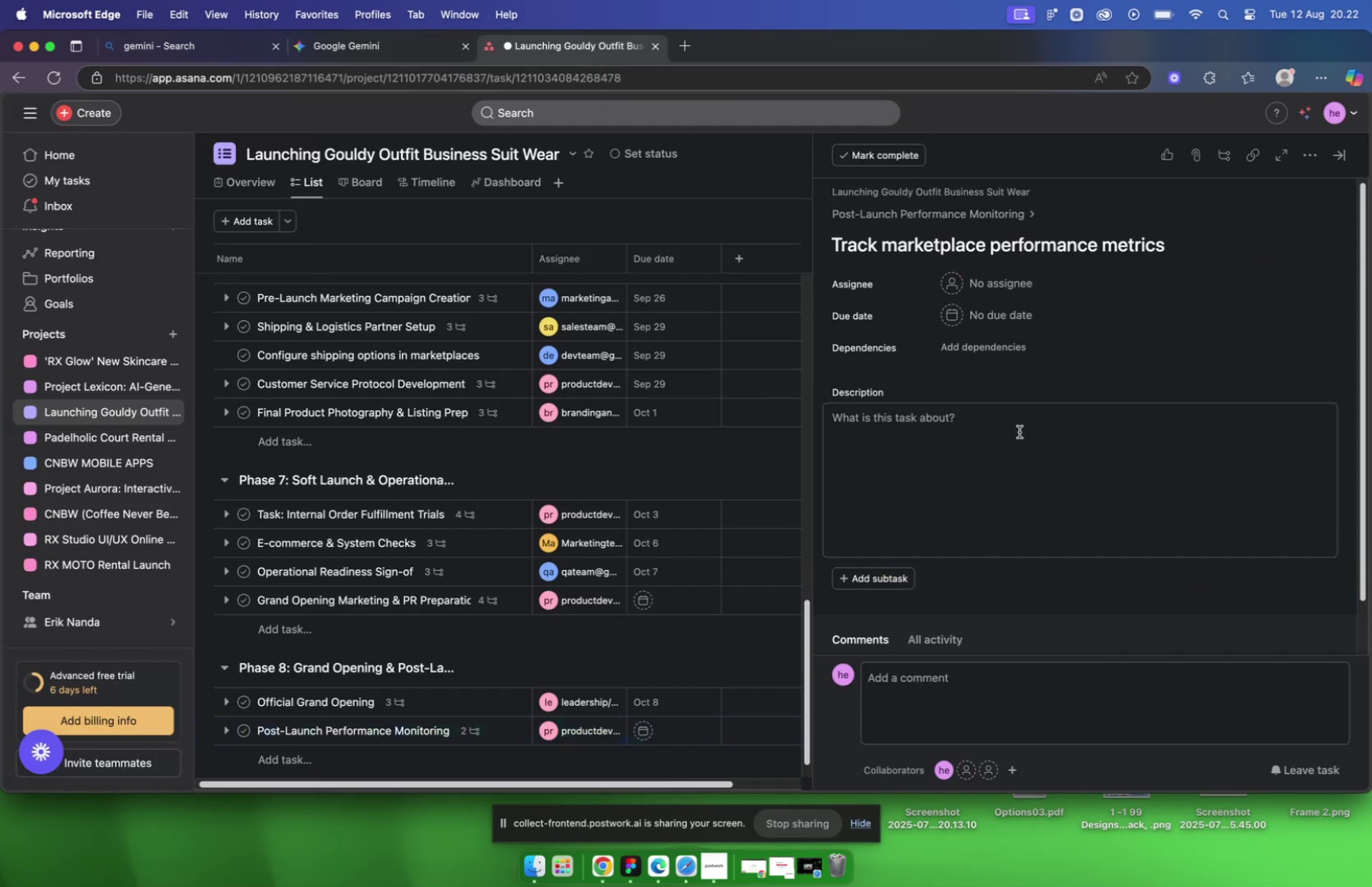 
left_click([1013, 430])
 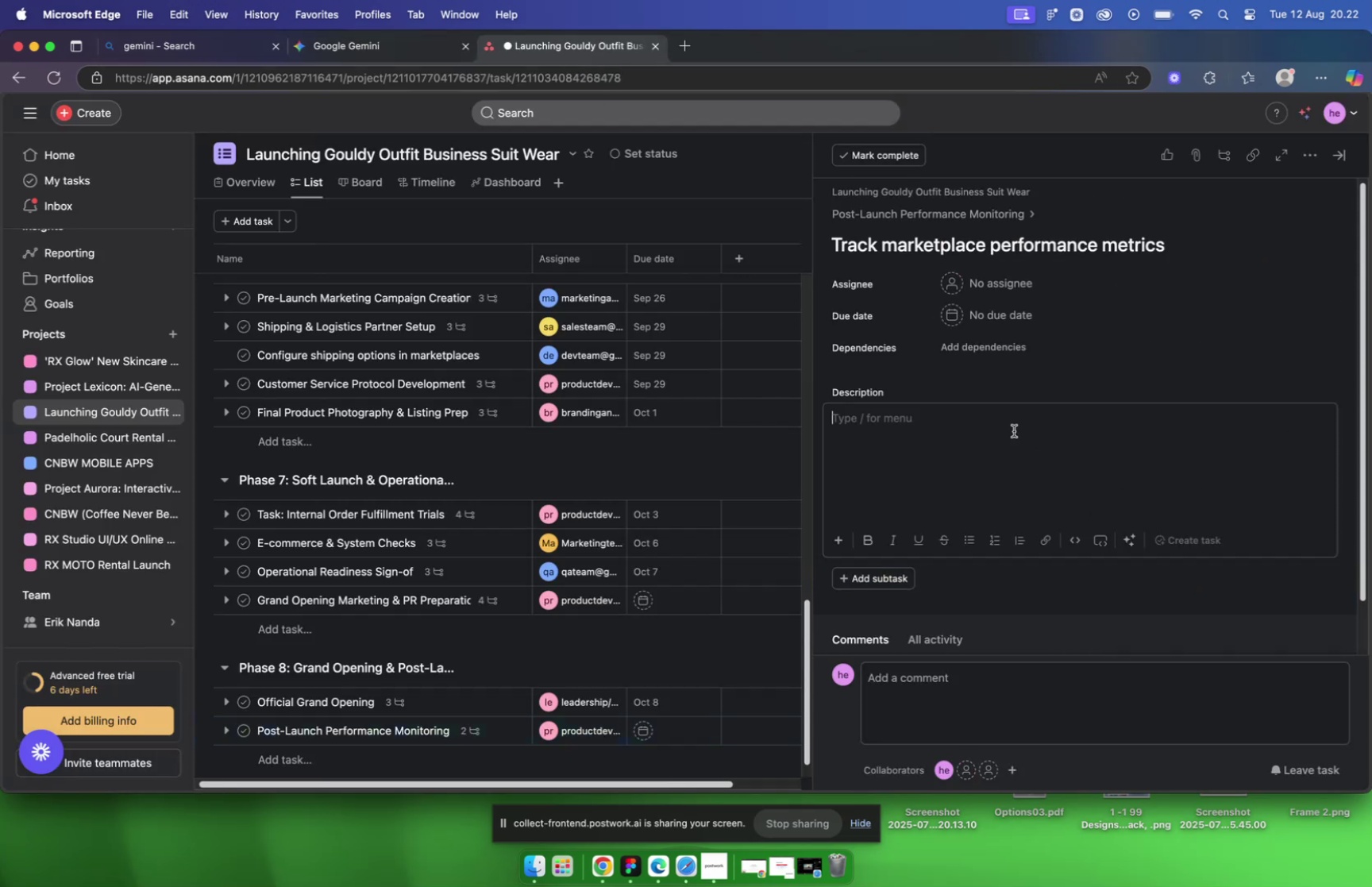 
key(Meta+V)
 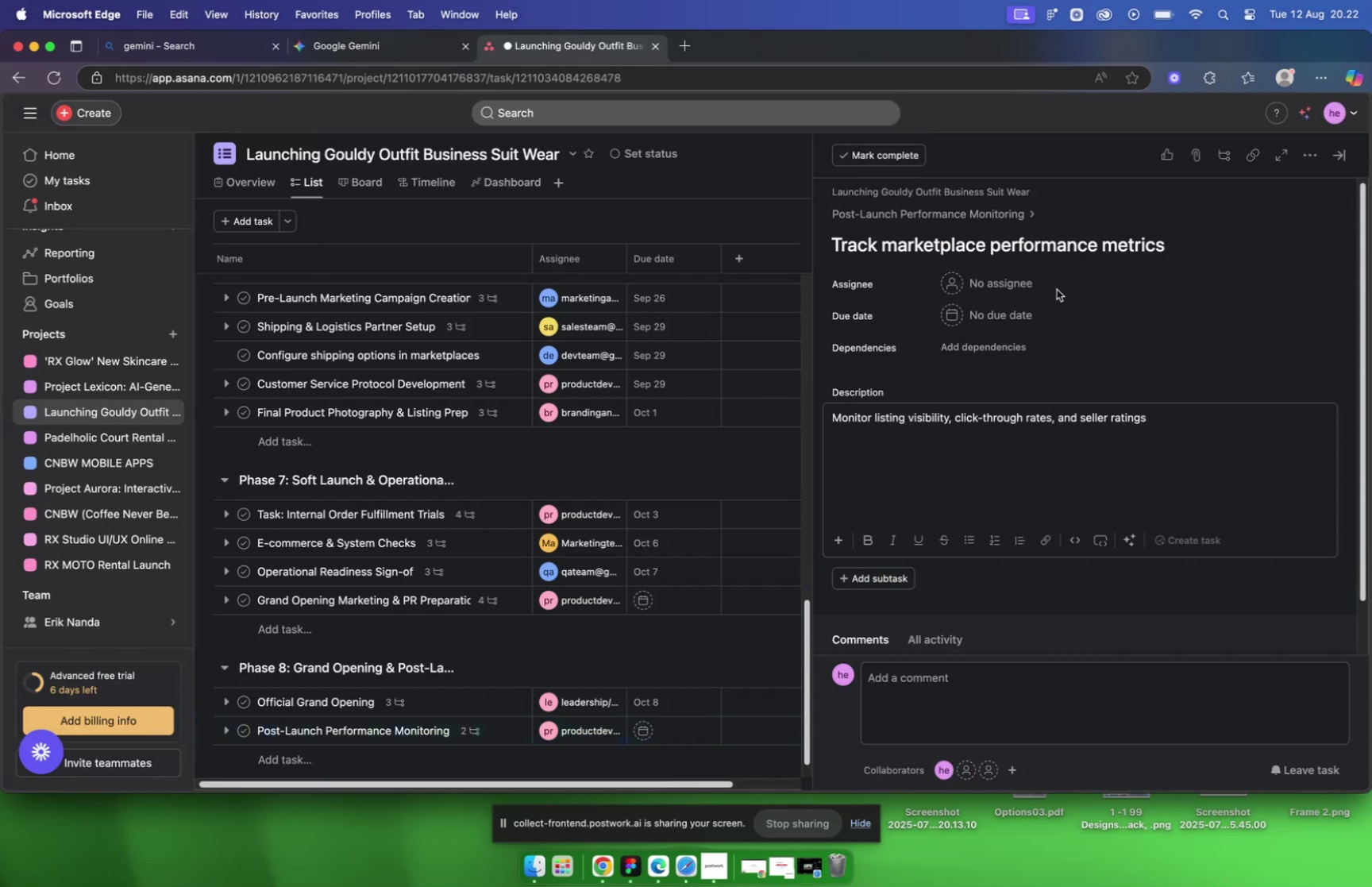 
left_click([1048, 288])
 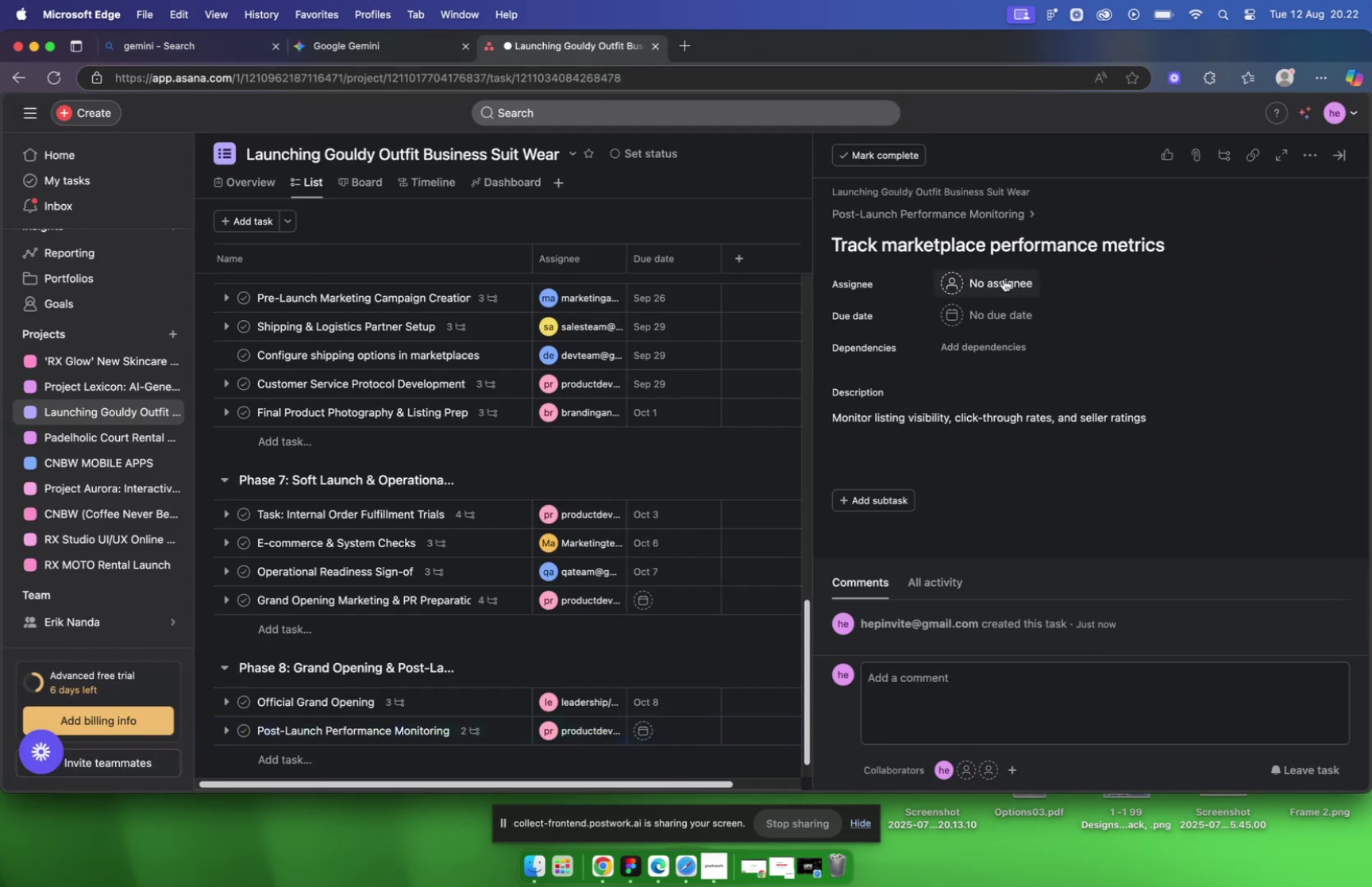 
left_click([1004, 278])
 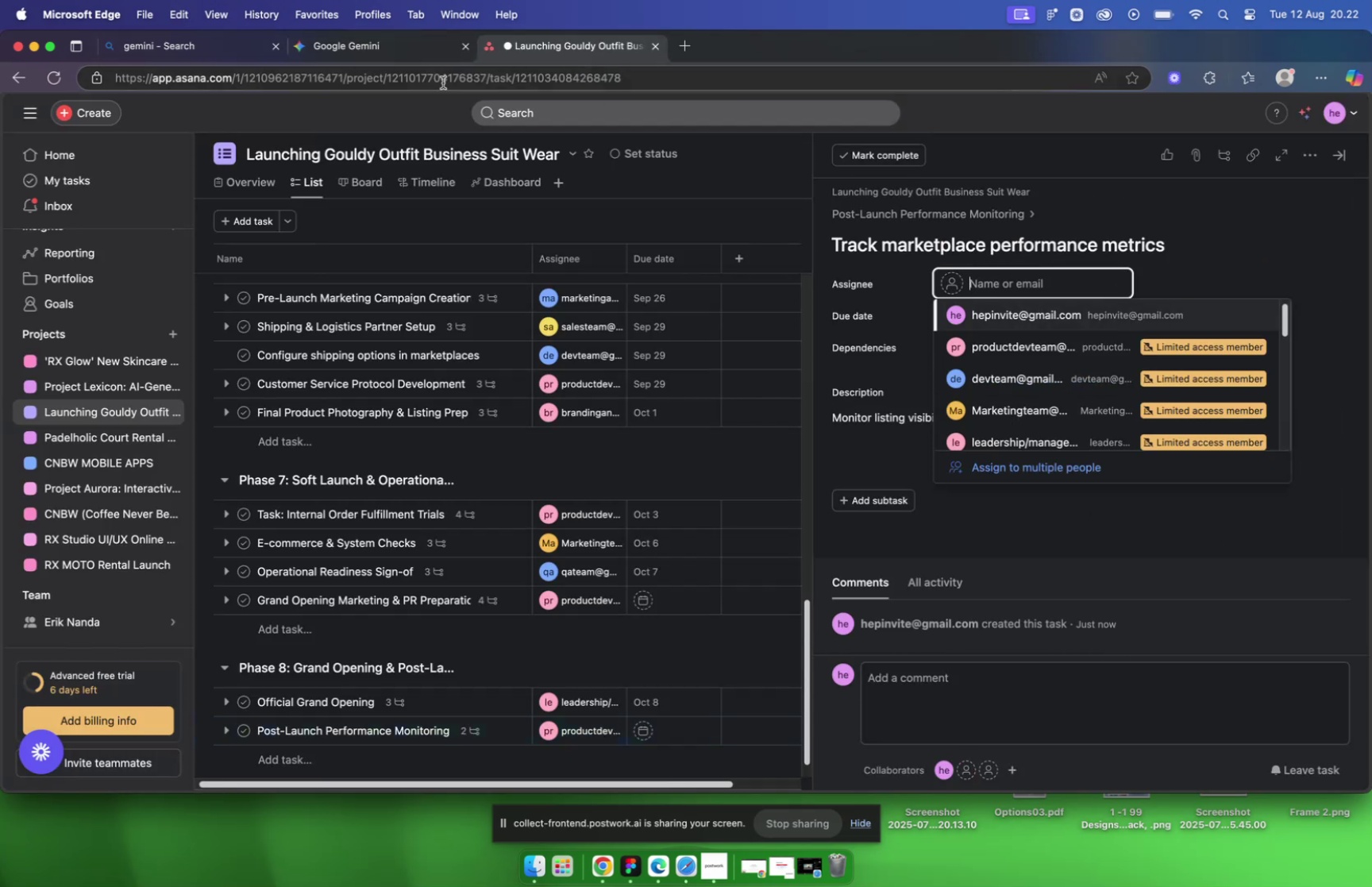 
left_click([413, 48])
 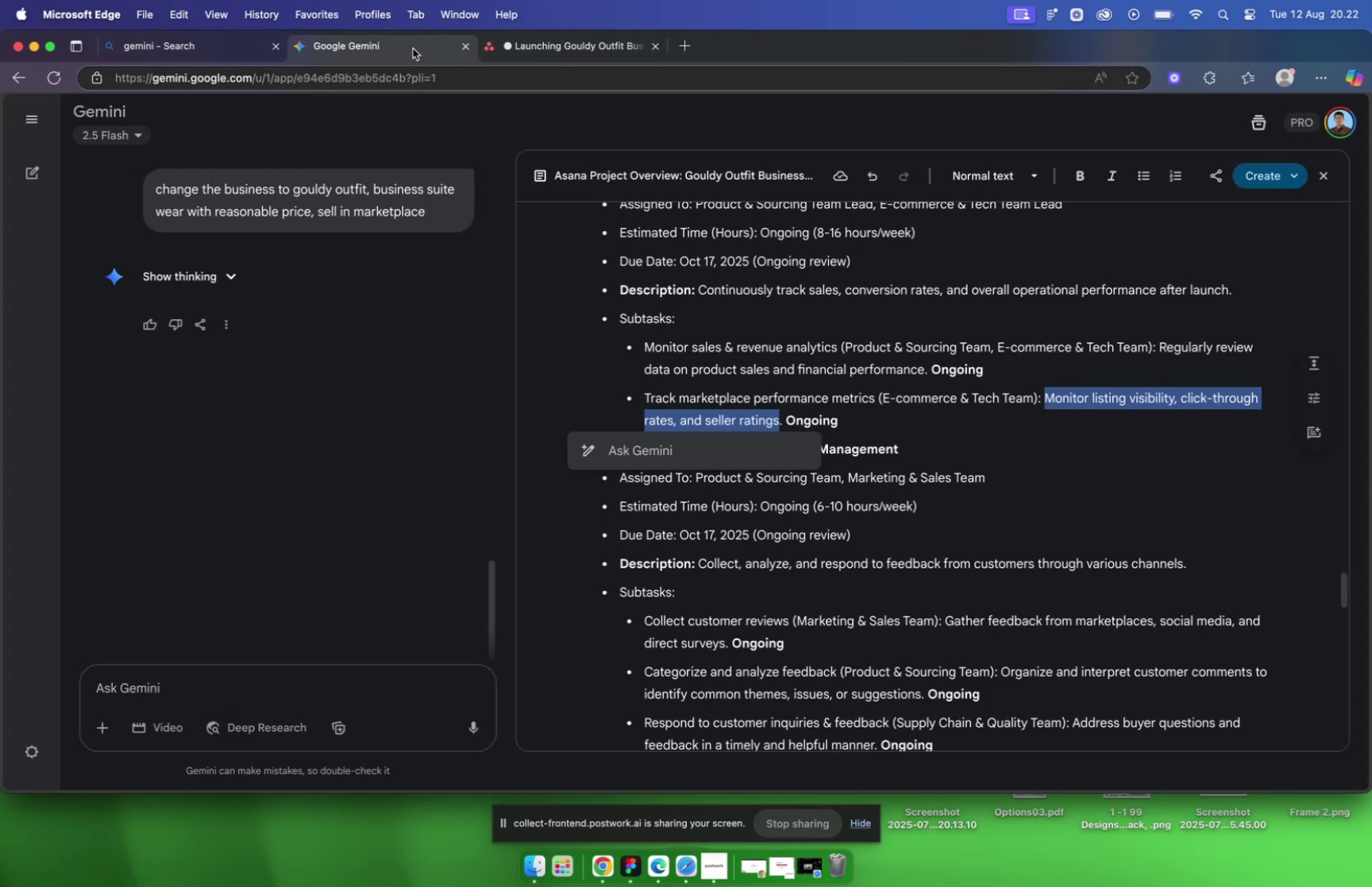 
left_click([566, 52])
 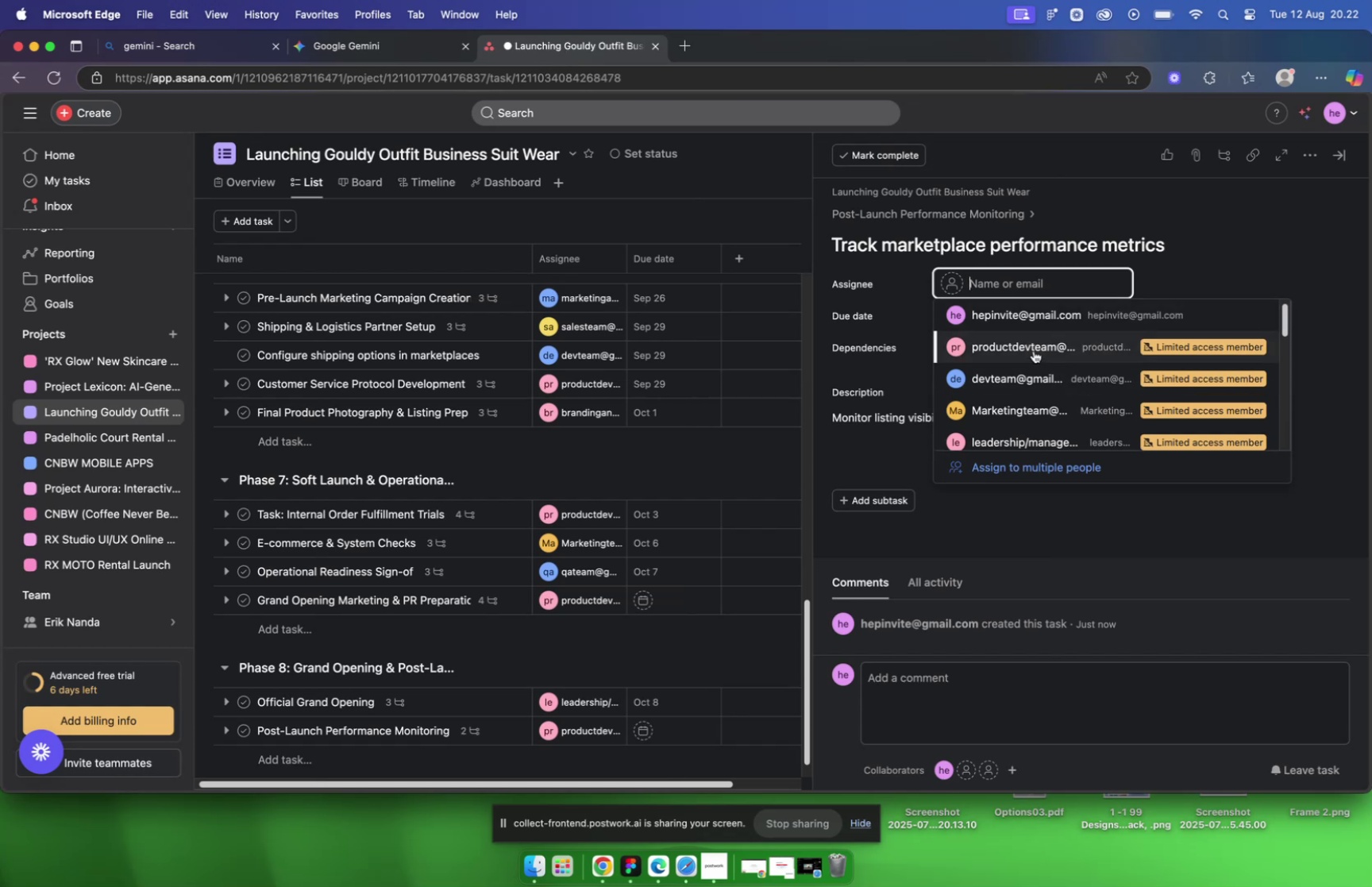 
left_click([1034, 350])
 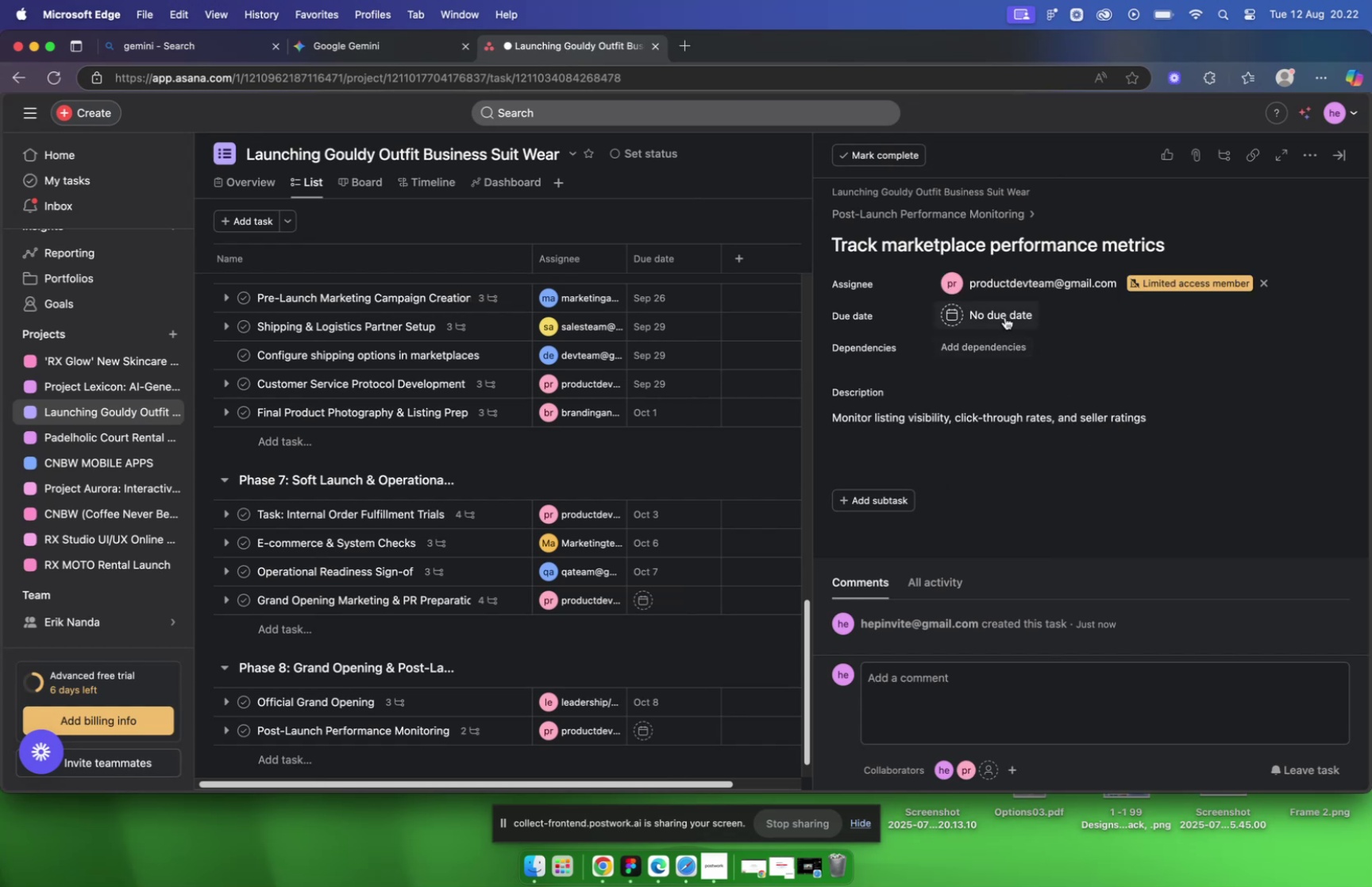 
left_click([1005, 314])
 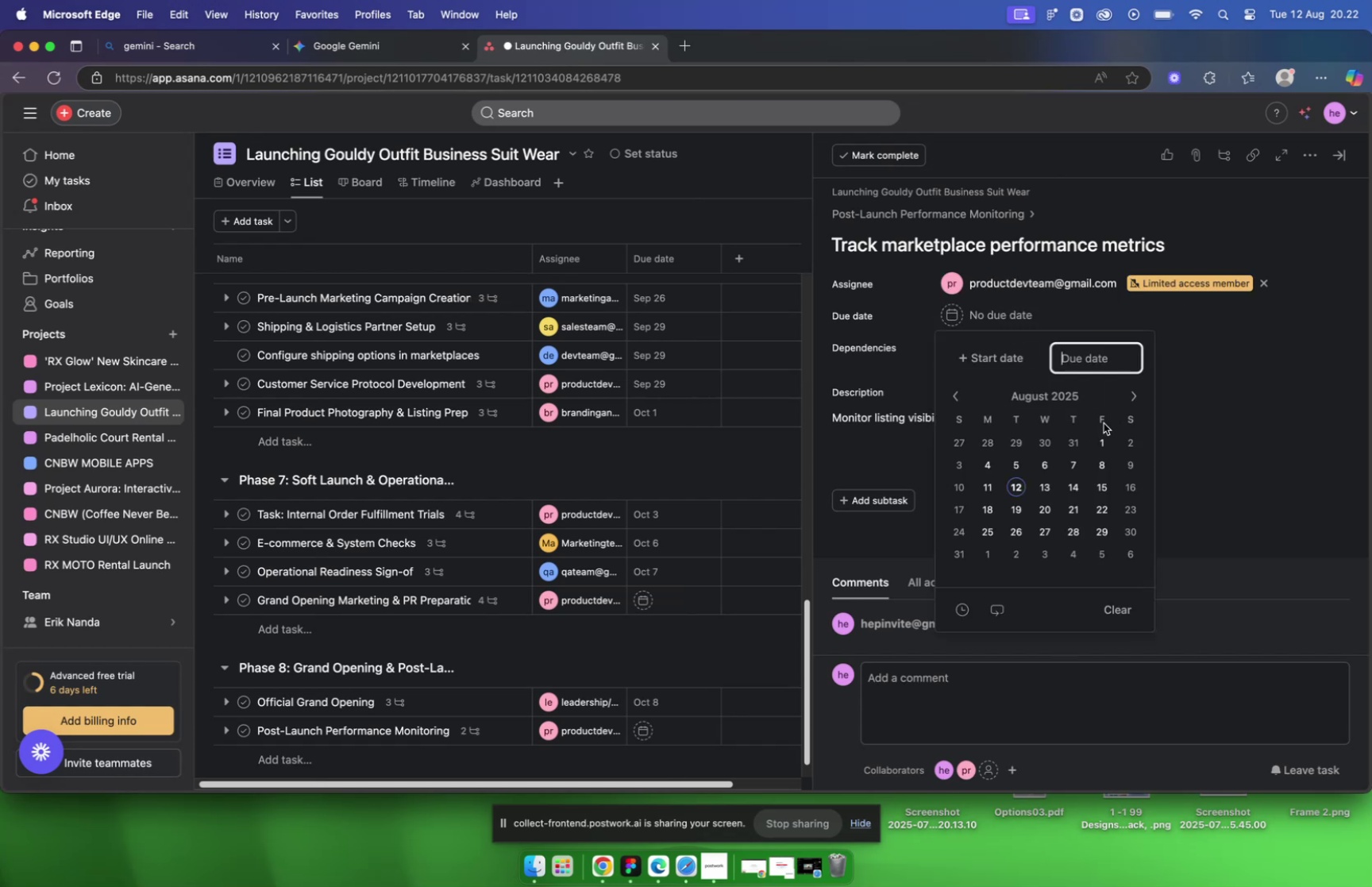 
left_click([1143, 401])
 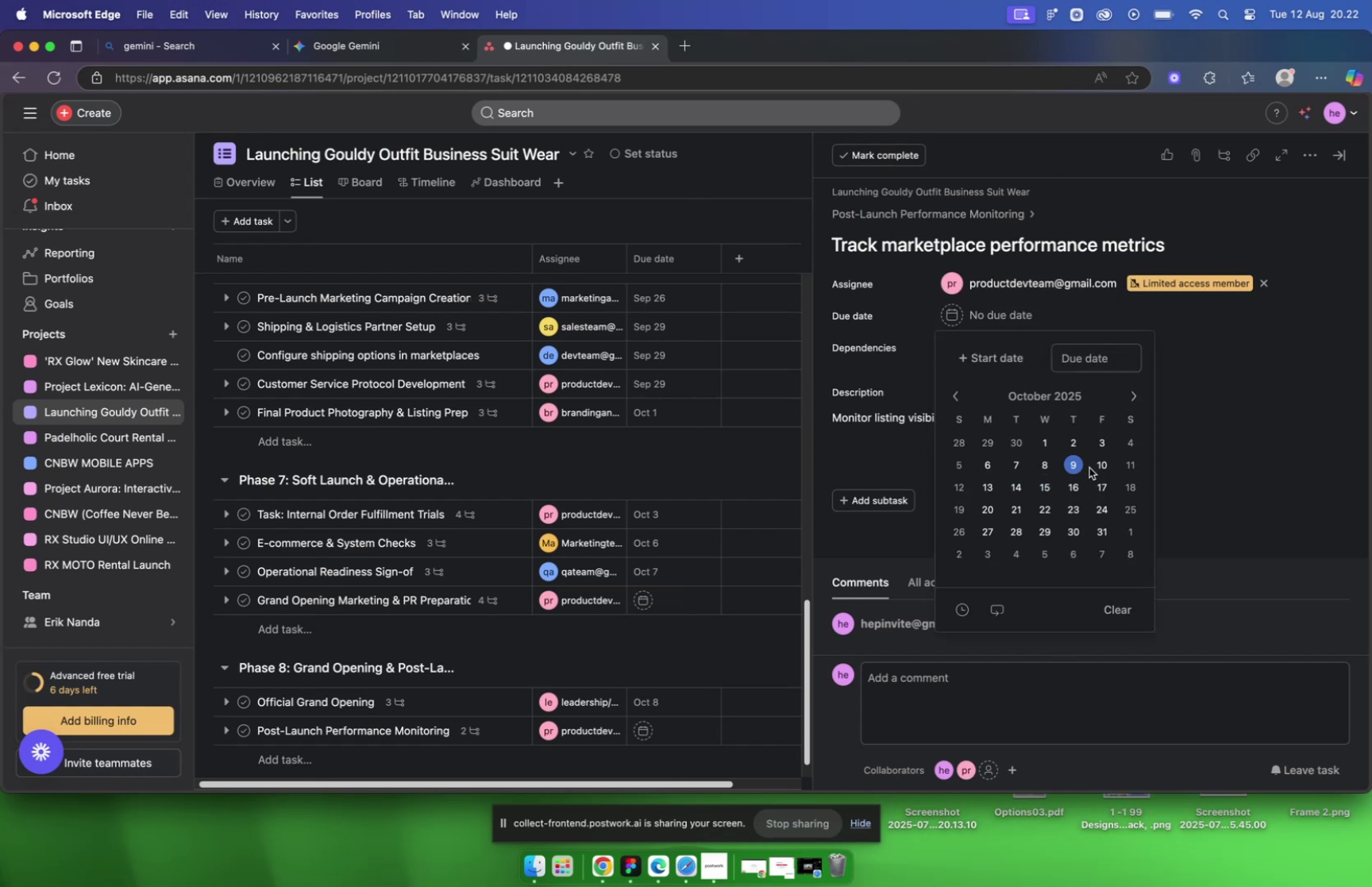 
double_click([1231, 415])
 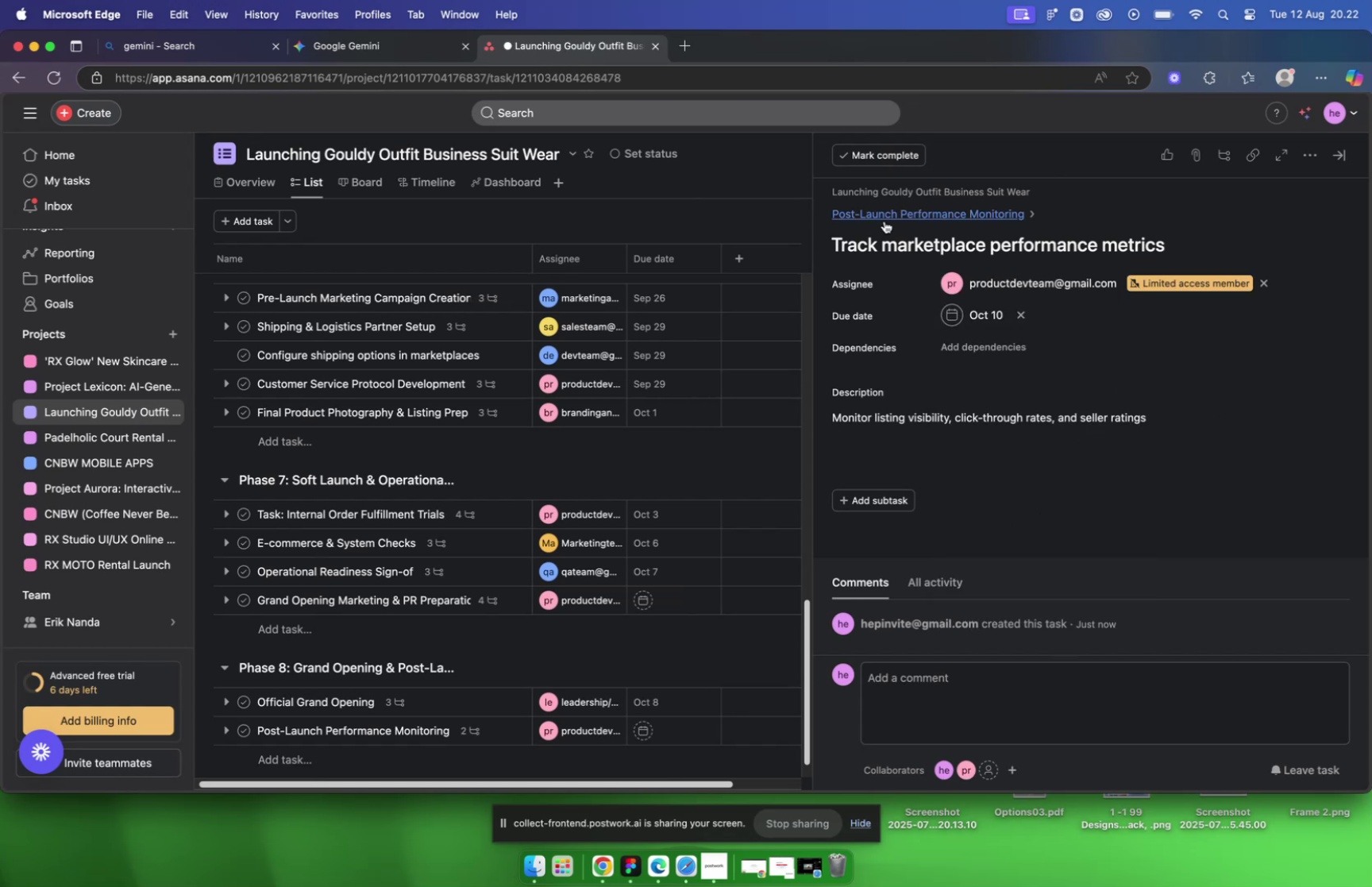 
scroll: coordinate [585, 469], scroll_direction: down, amount: 23.0
 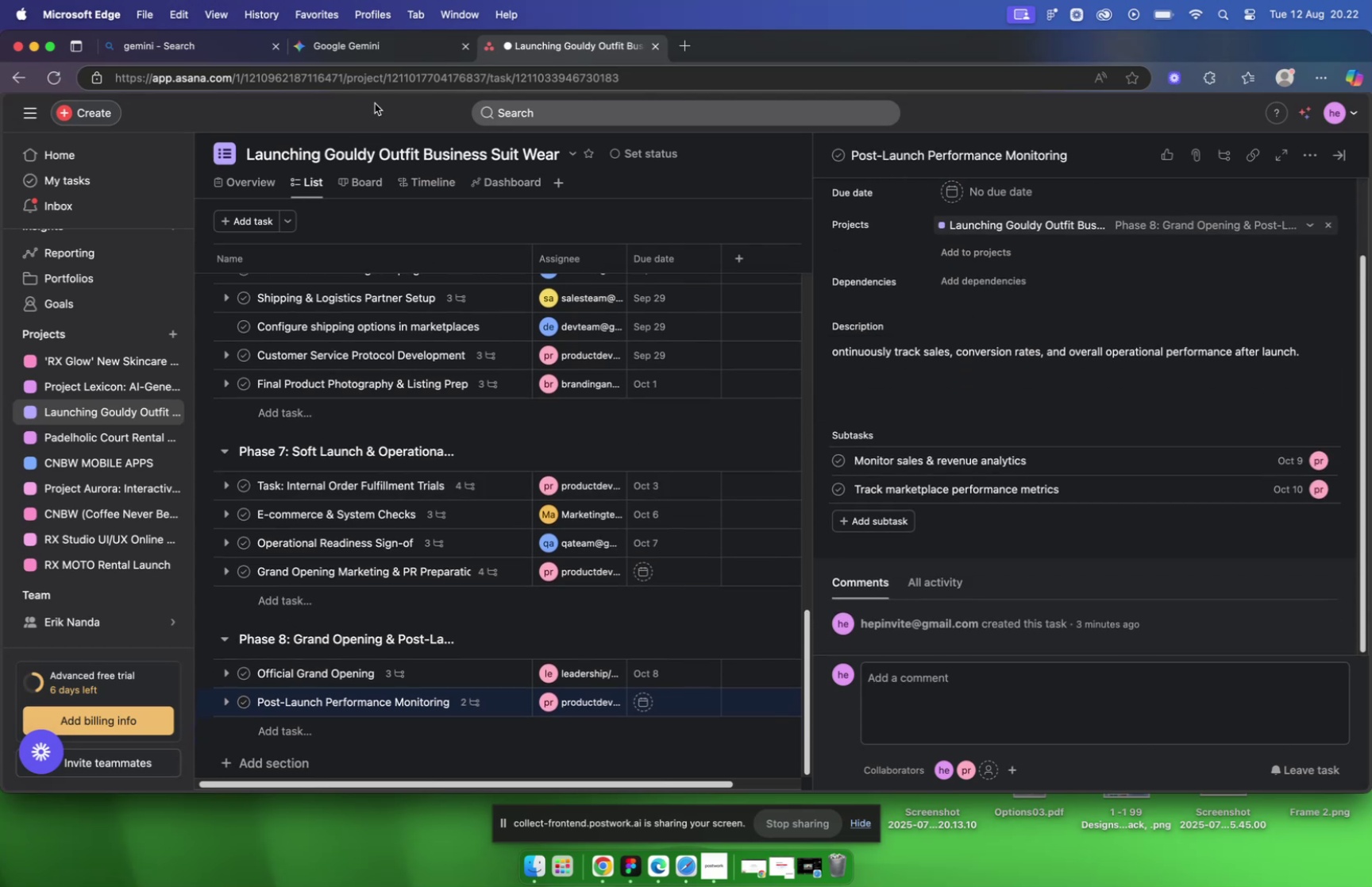 
left_click([379, 50])
 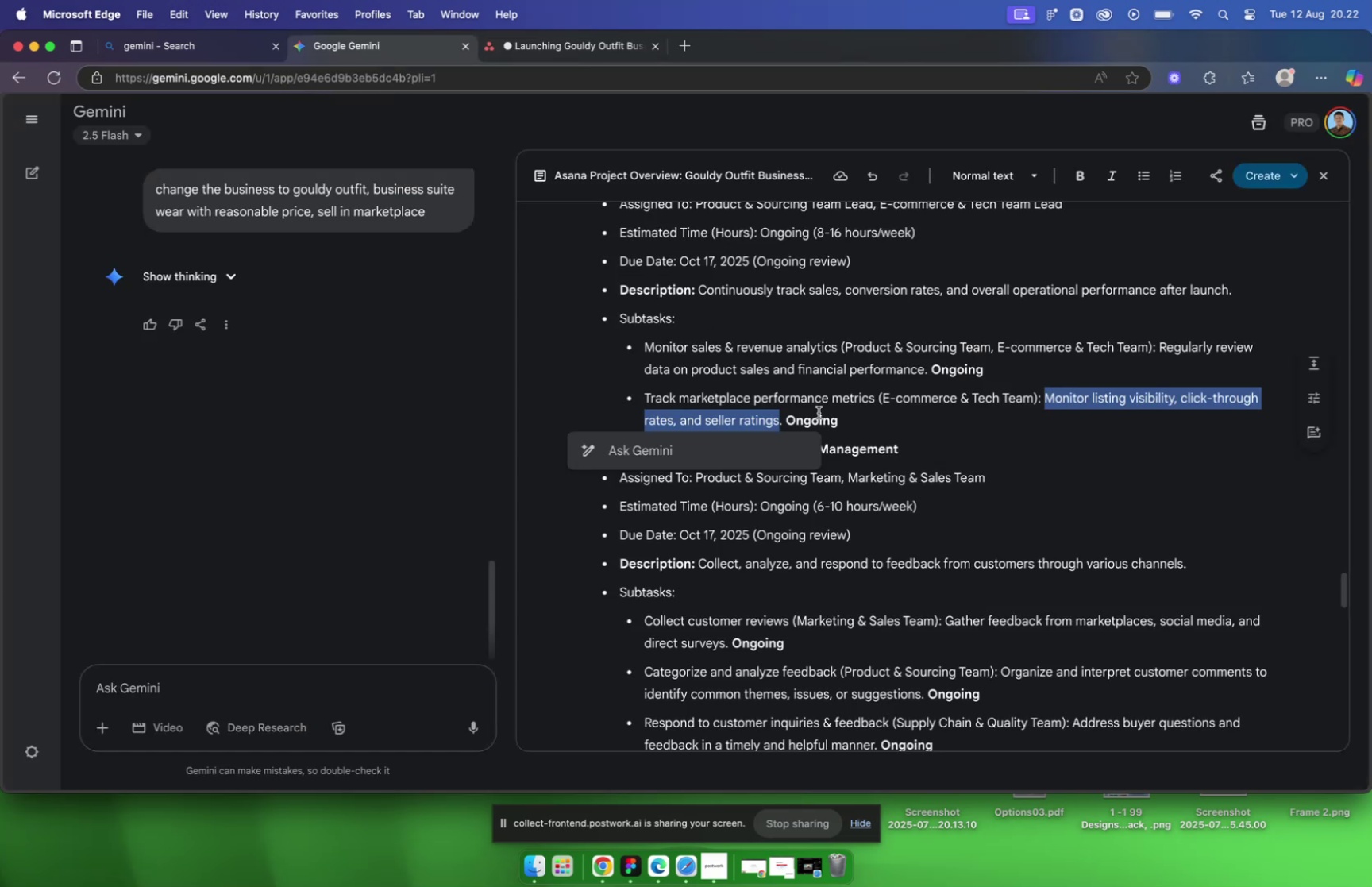 
left_click([915, 453])
 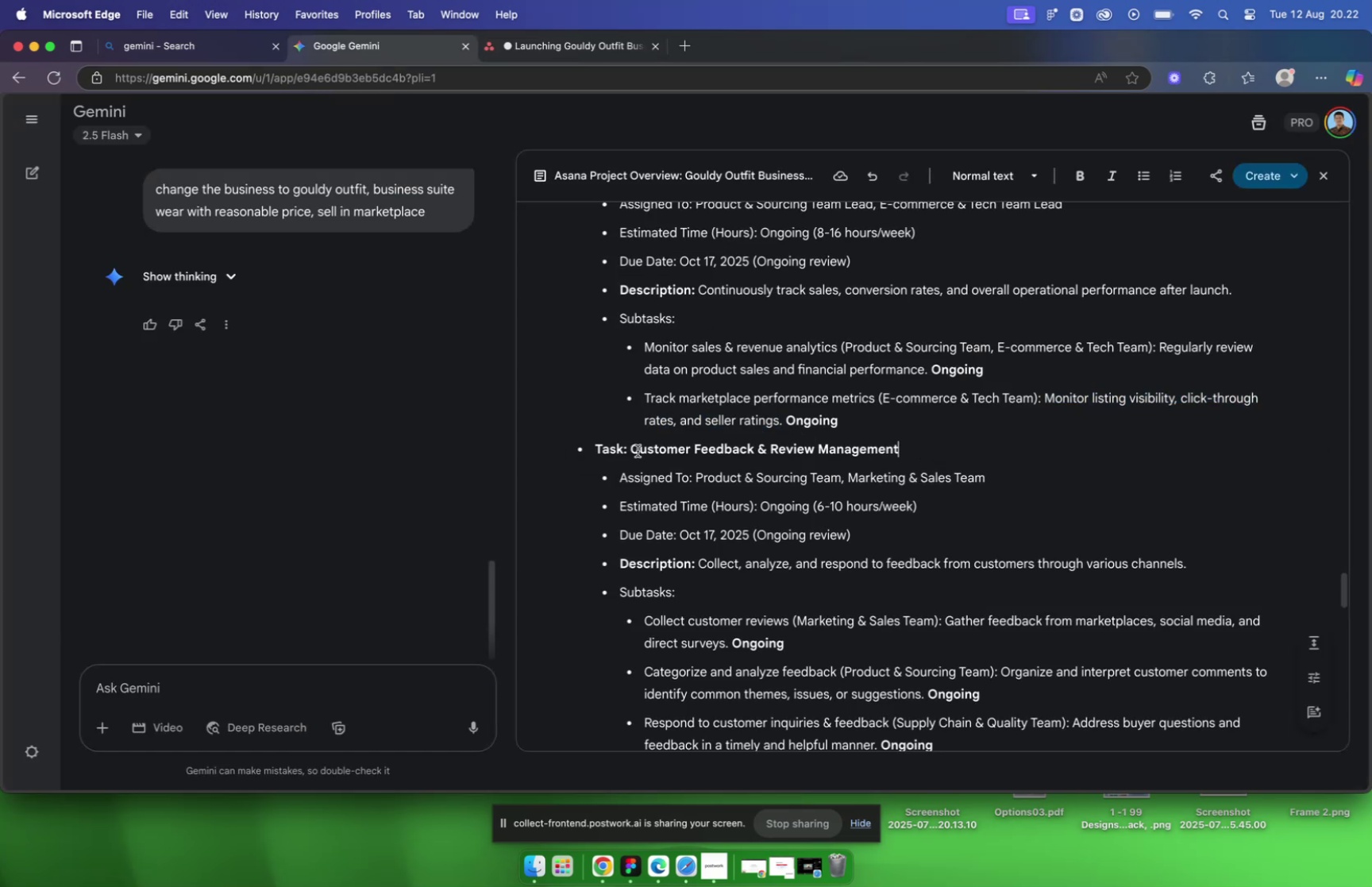 
left_click_drag(start_coordinate=[632, 448], to_coordinate=[931, 445])
 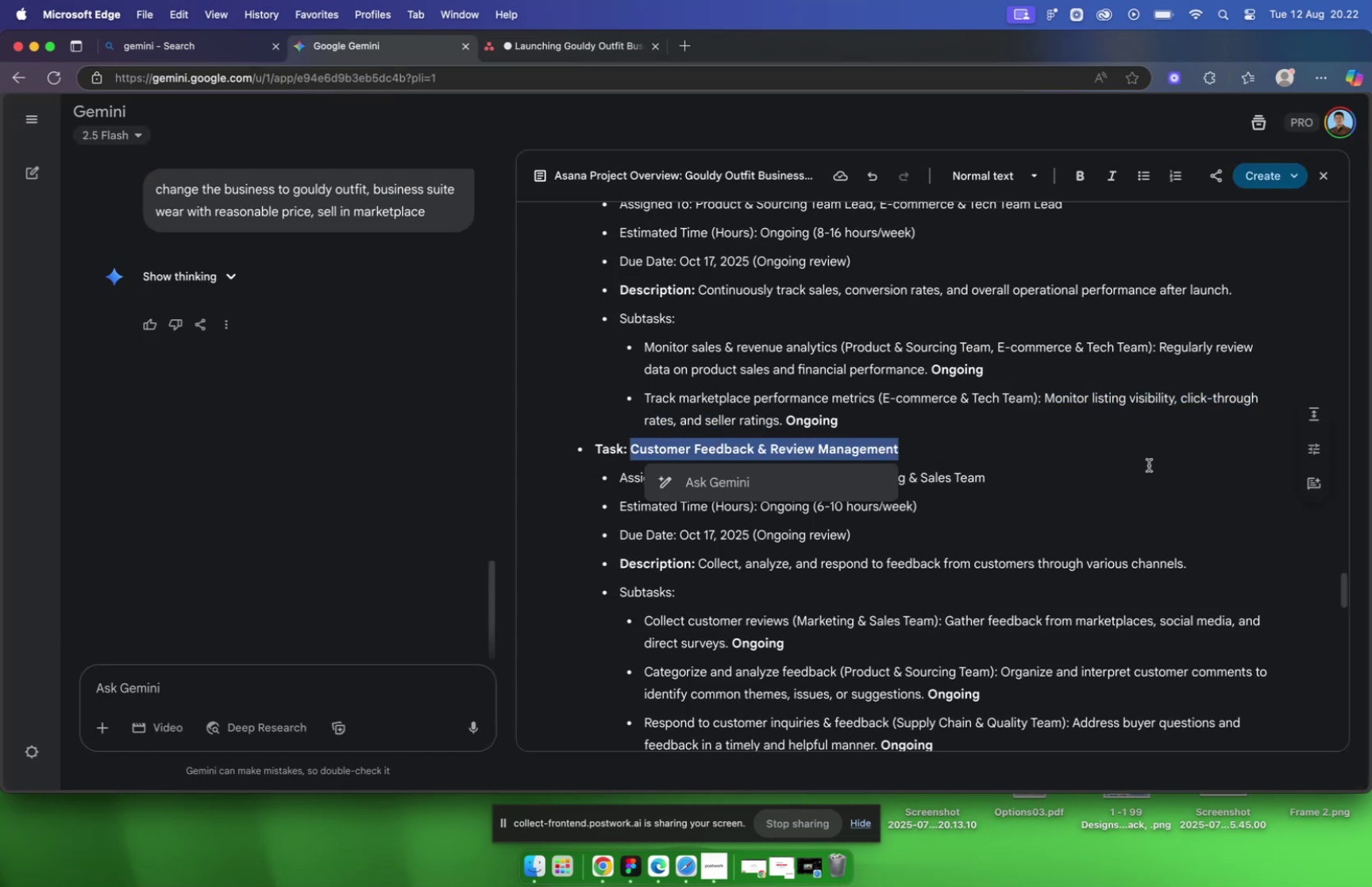 
key(Meta+CommandLeft)
 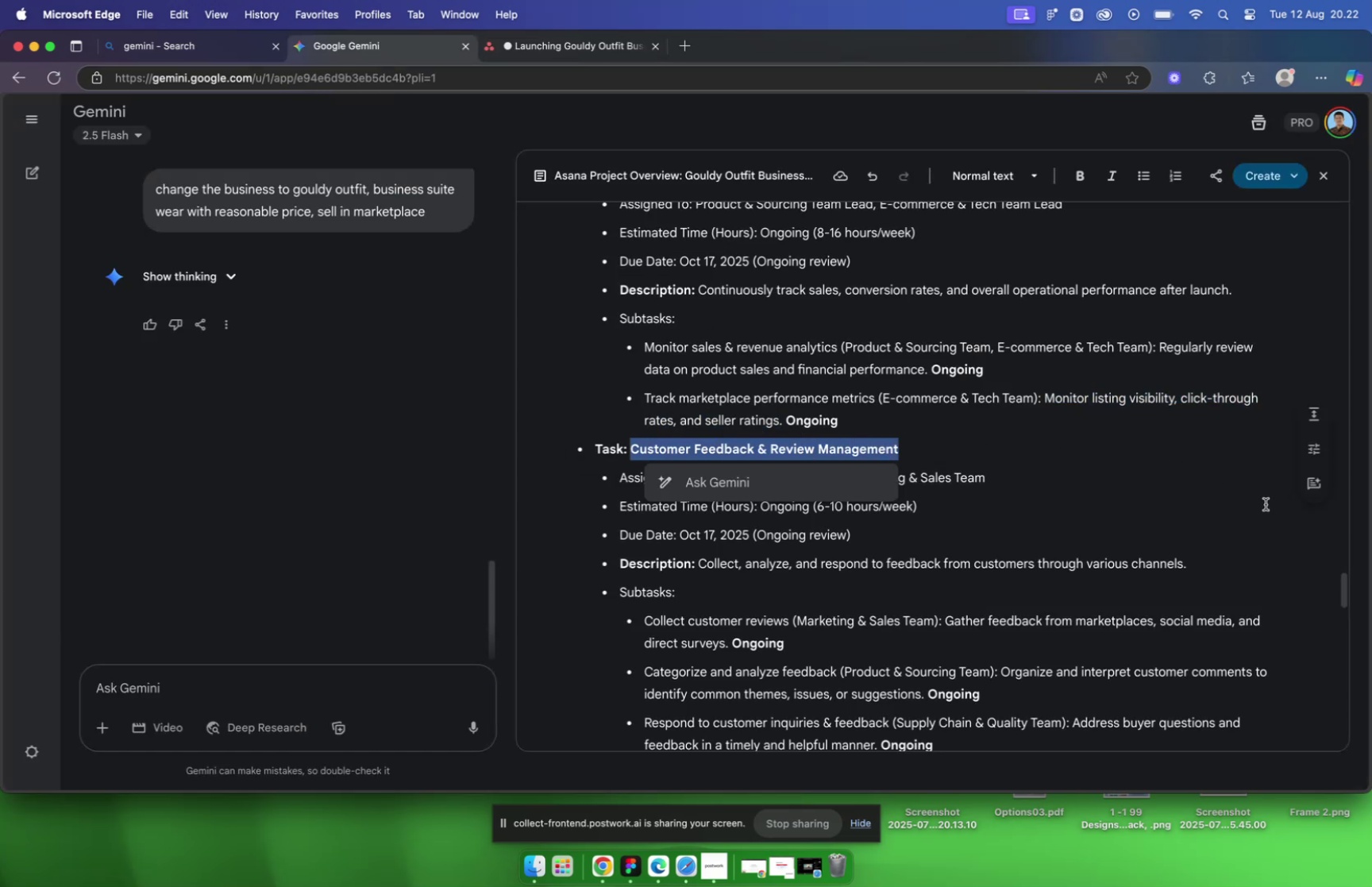 
key(Meta+C)
 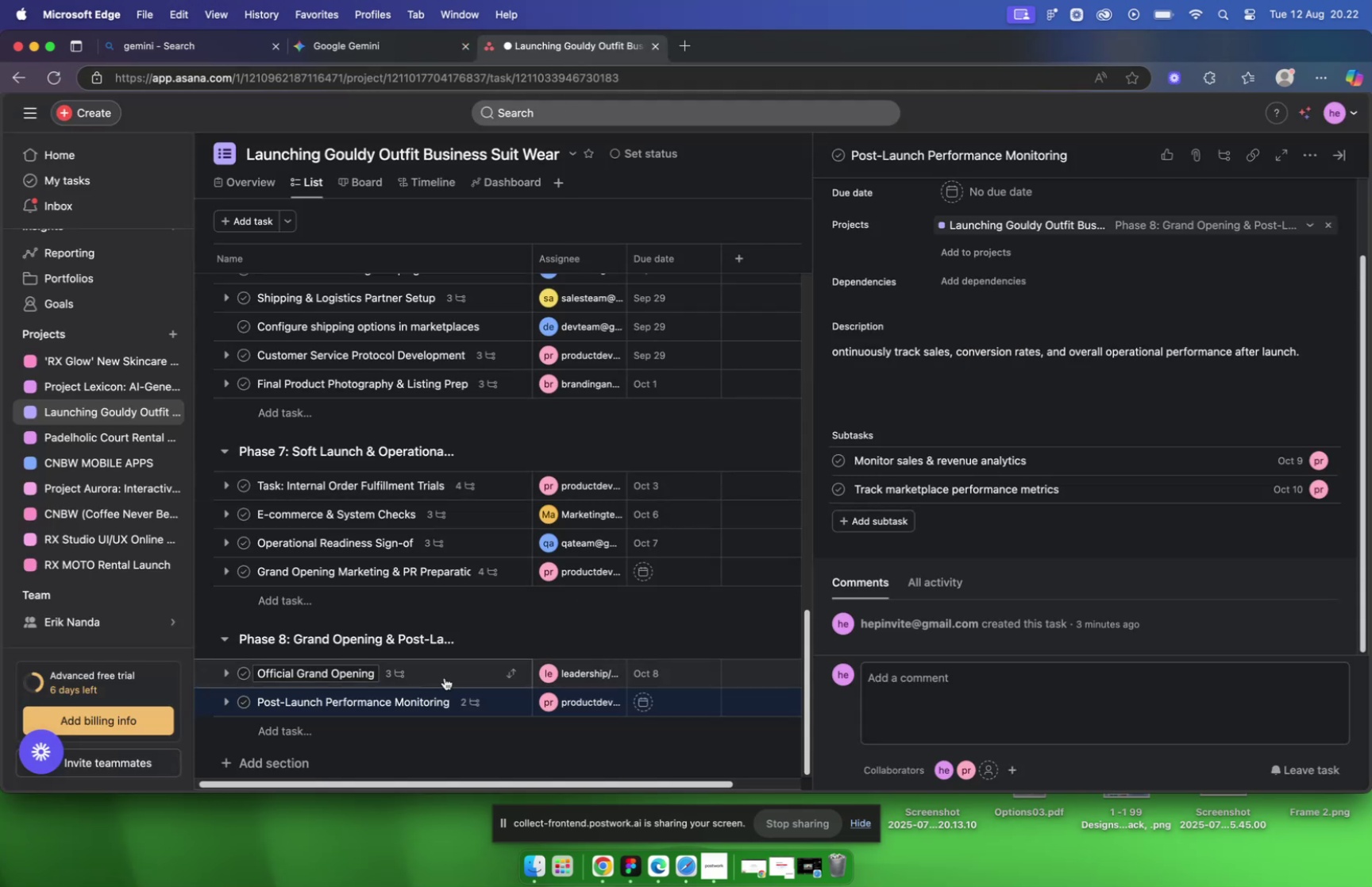 
left_click([280, 731])
 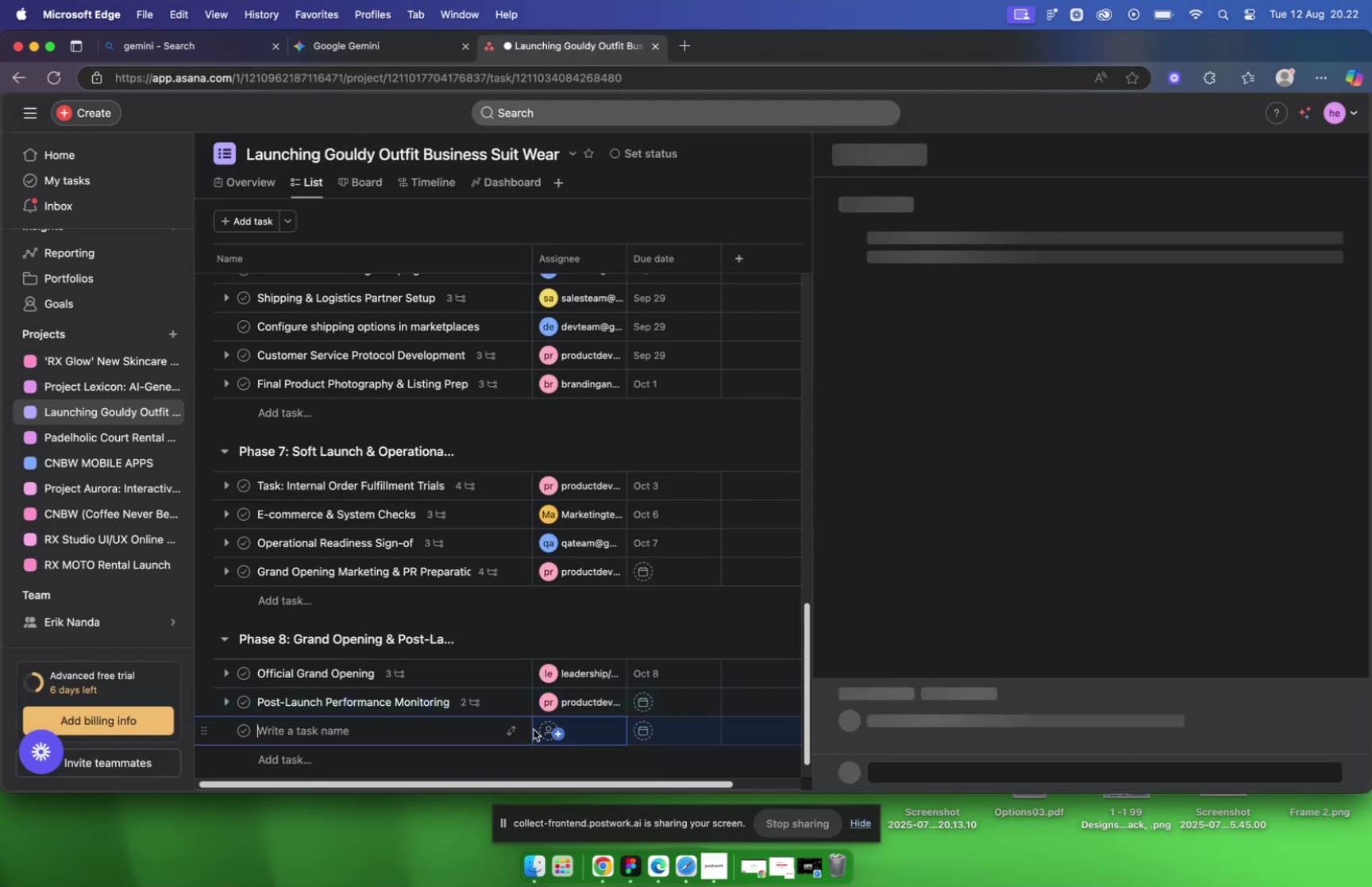 
key(Meta+V)
 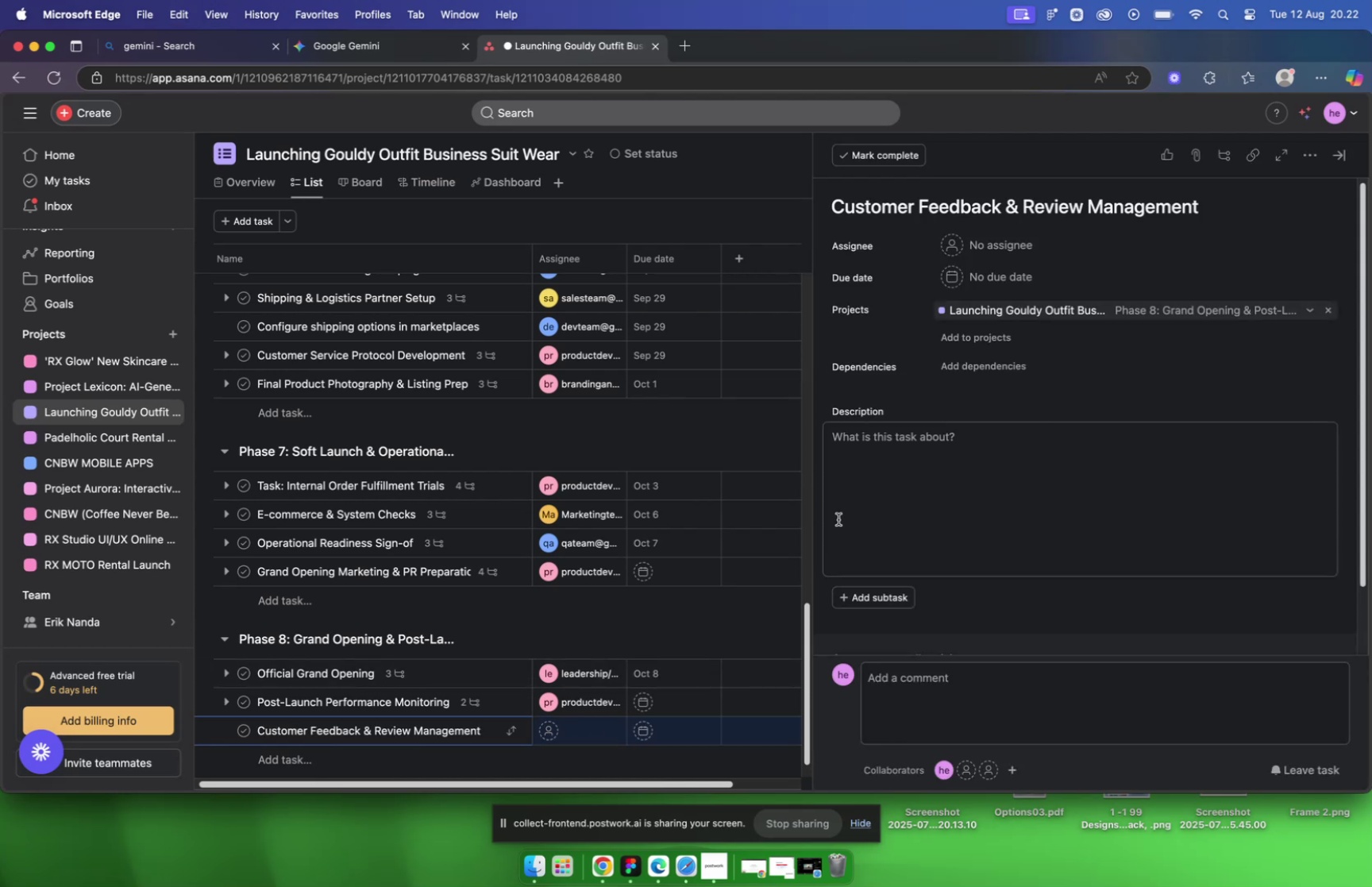 
scroll: coordinate [445, 569], scroll_direction: down, amount: 5.0
 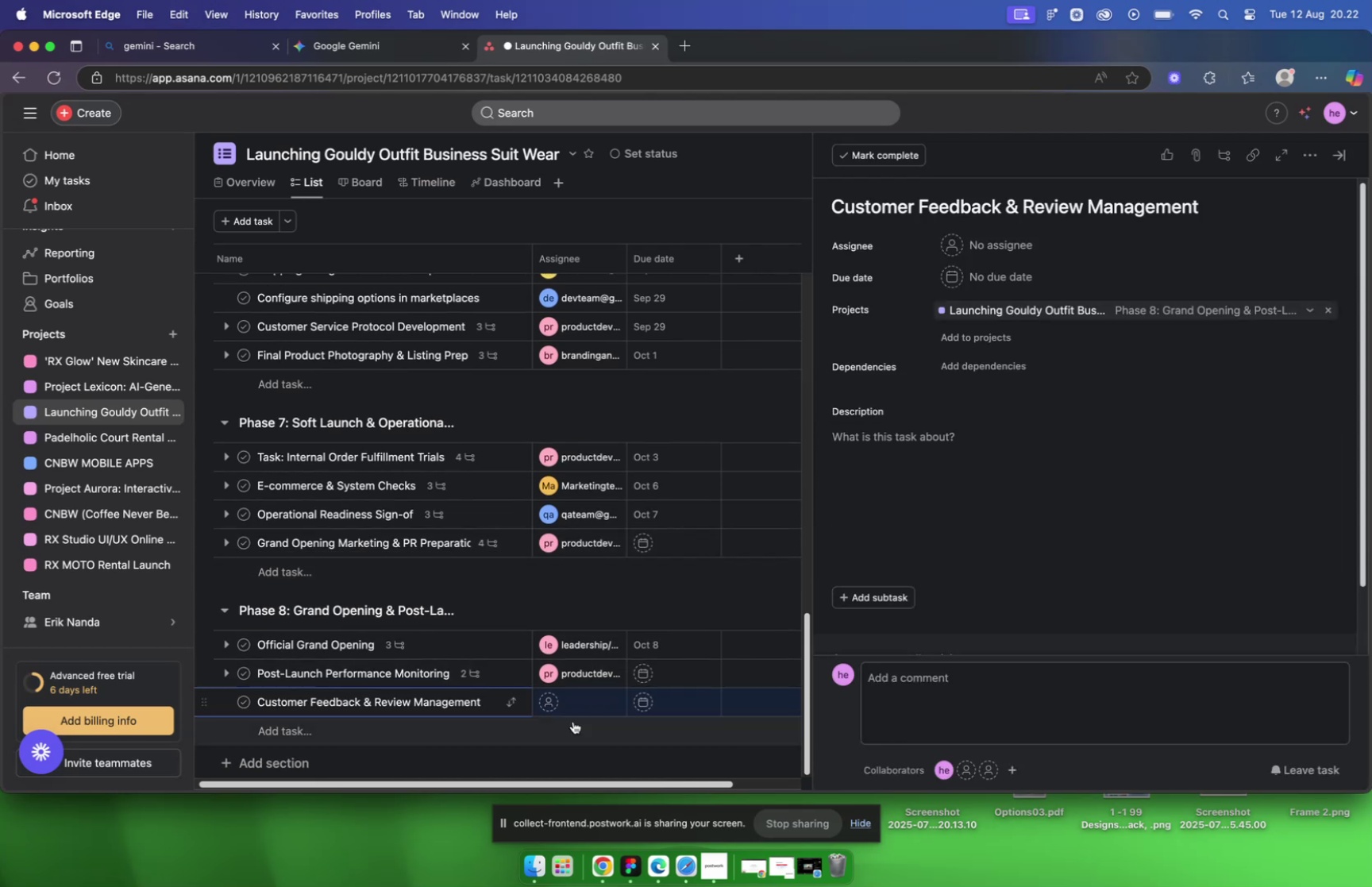 
mouse_move([567, 696])
 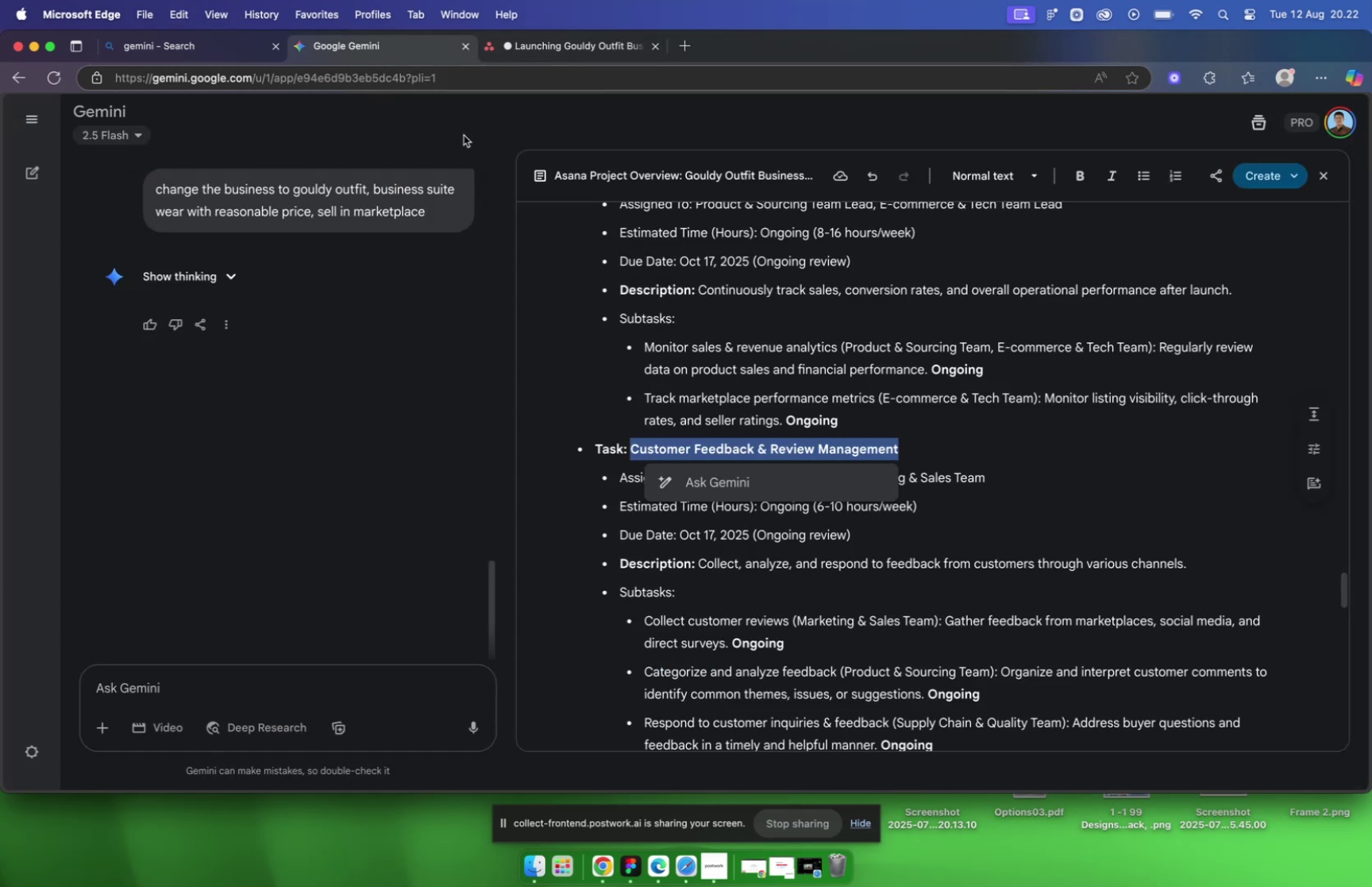 
left_click([988, 483])
 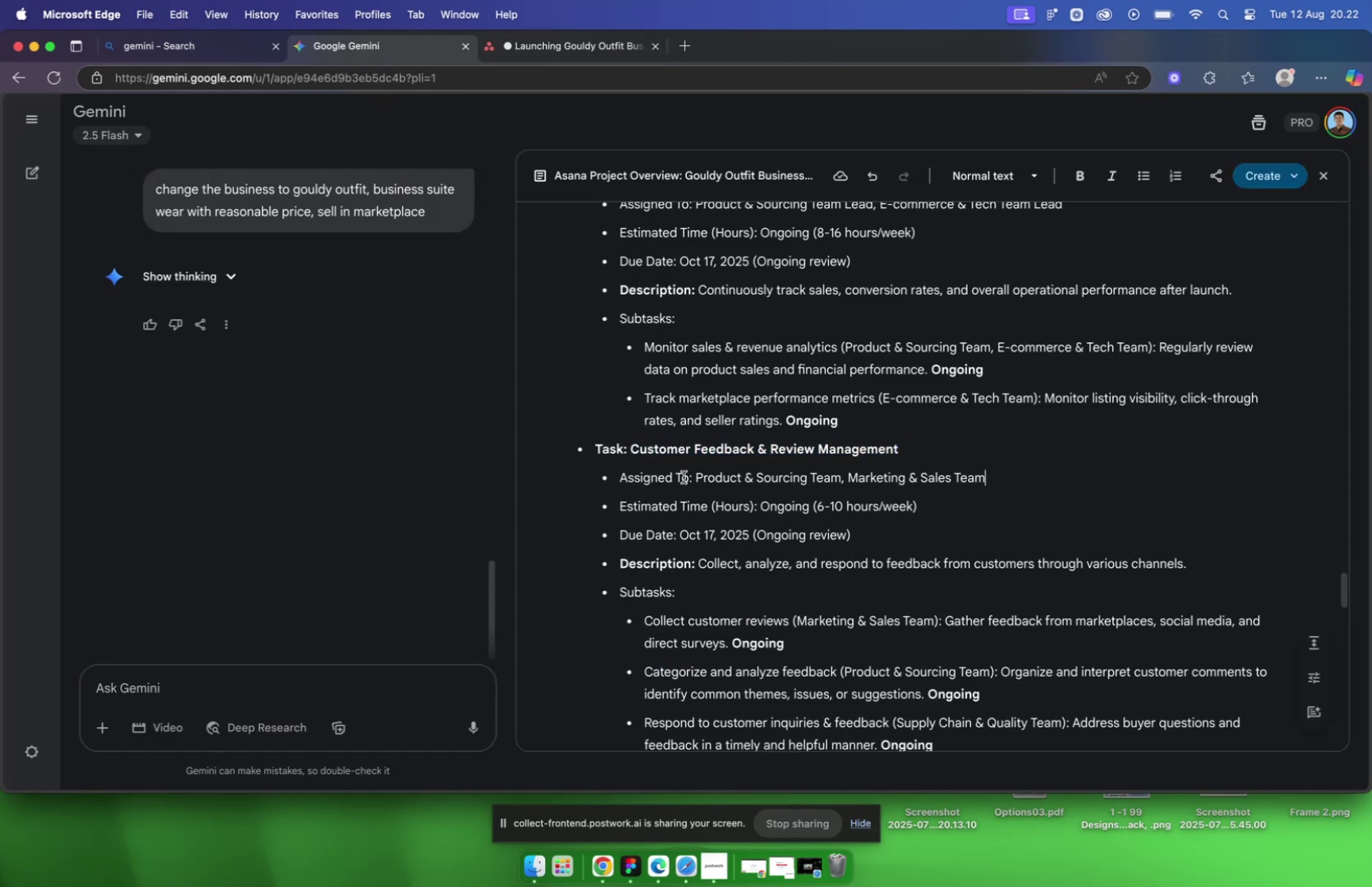 
left_click_drag(start_coordinate=[696, 476], to_coordinate=[843, 480])
 